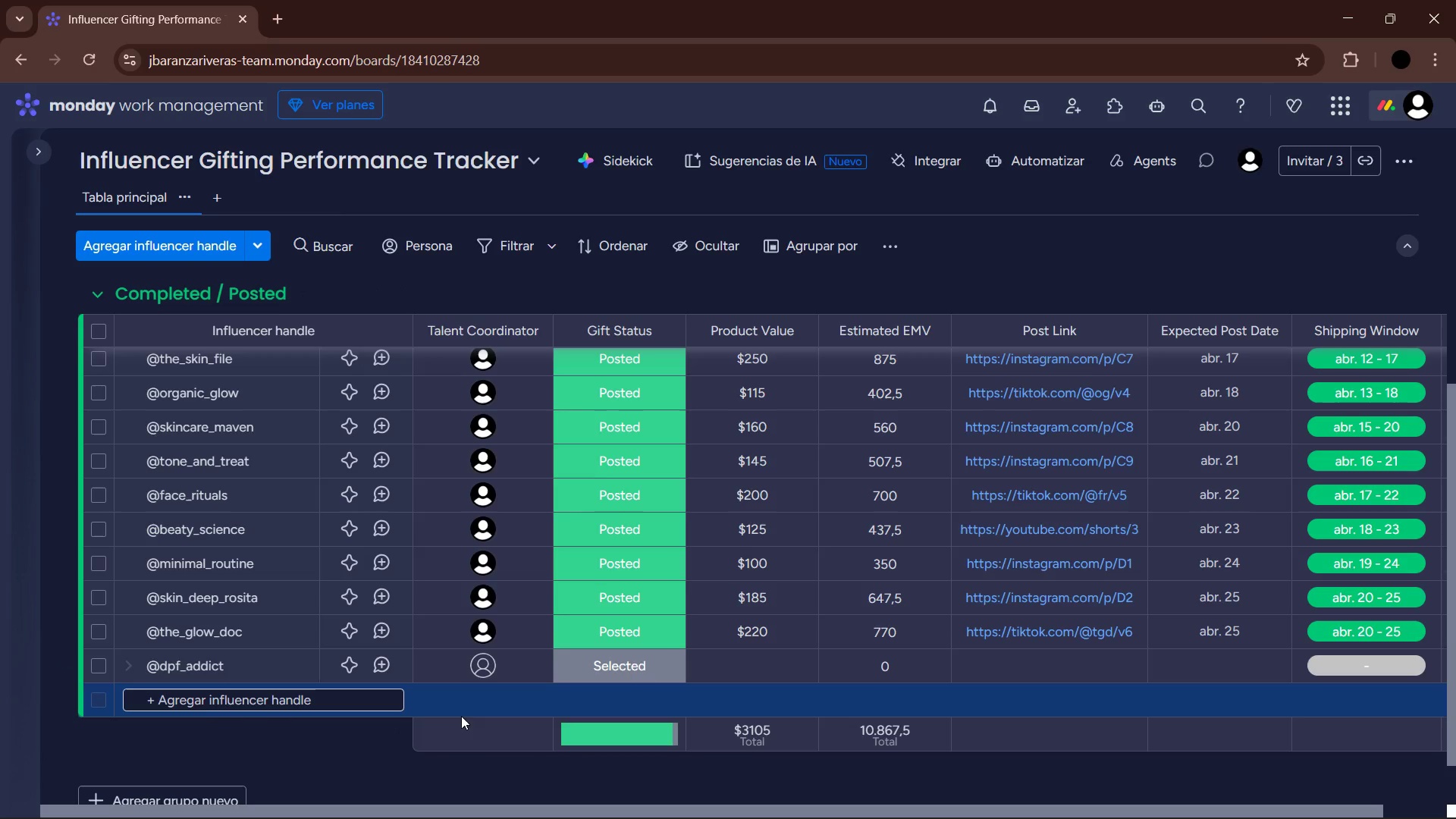 
left_click([492, 649])
 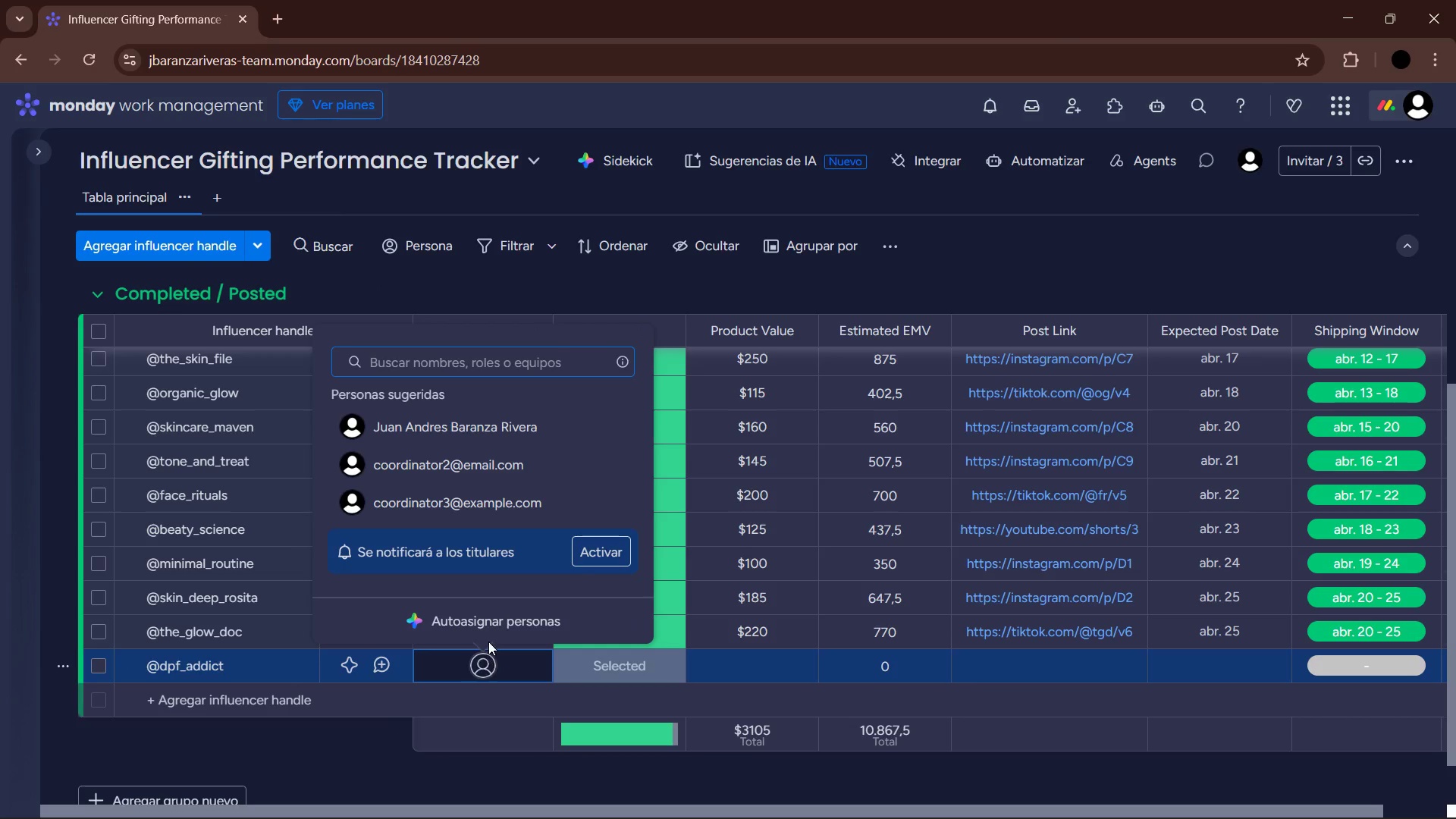 
double_click([626, 656])
 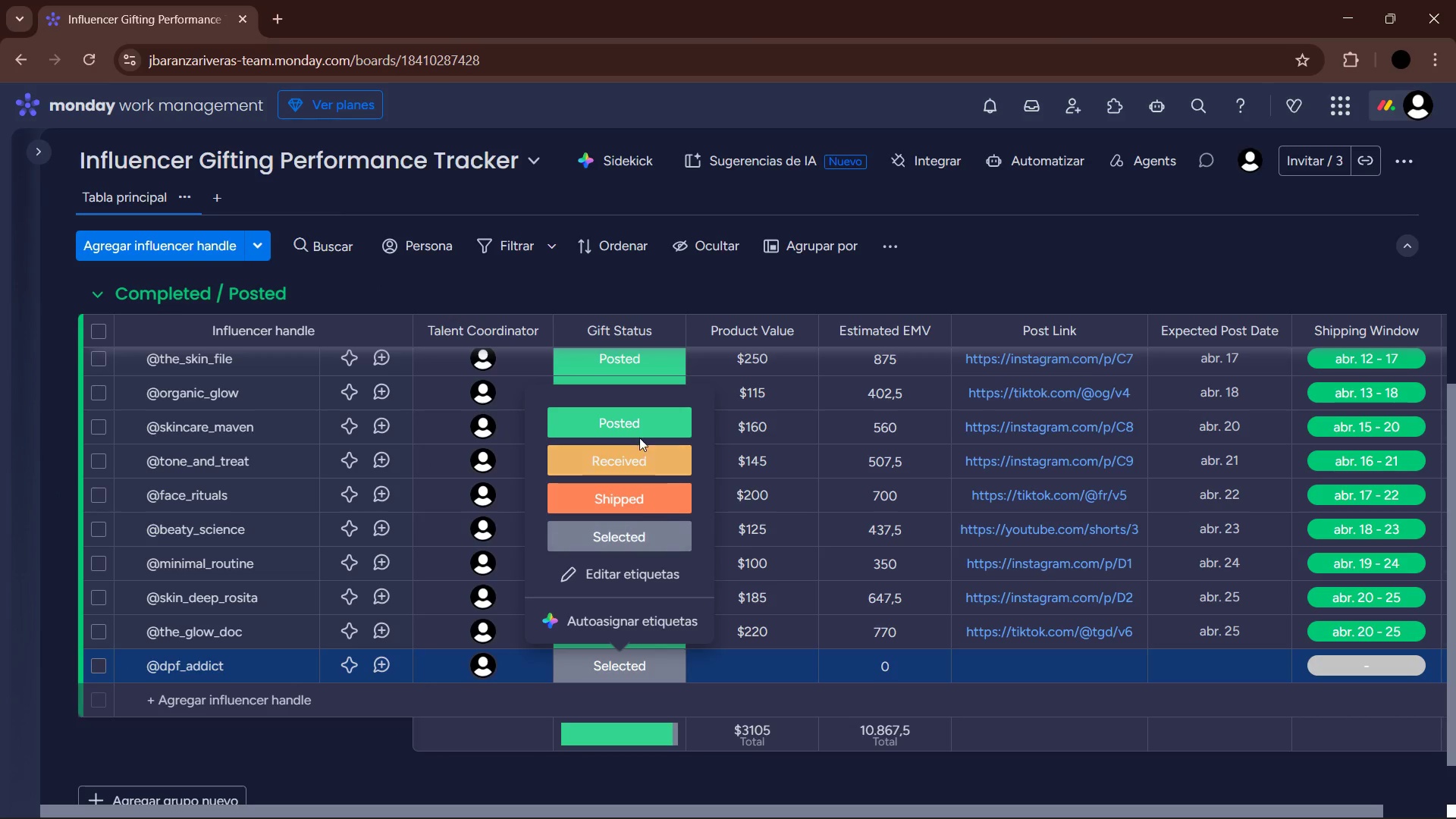 
left_click([637, 420])
 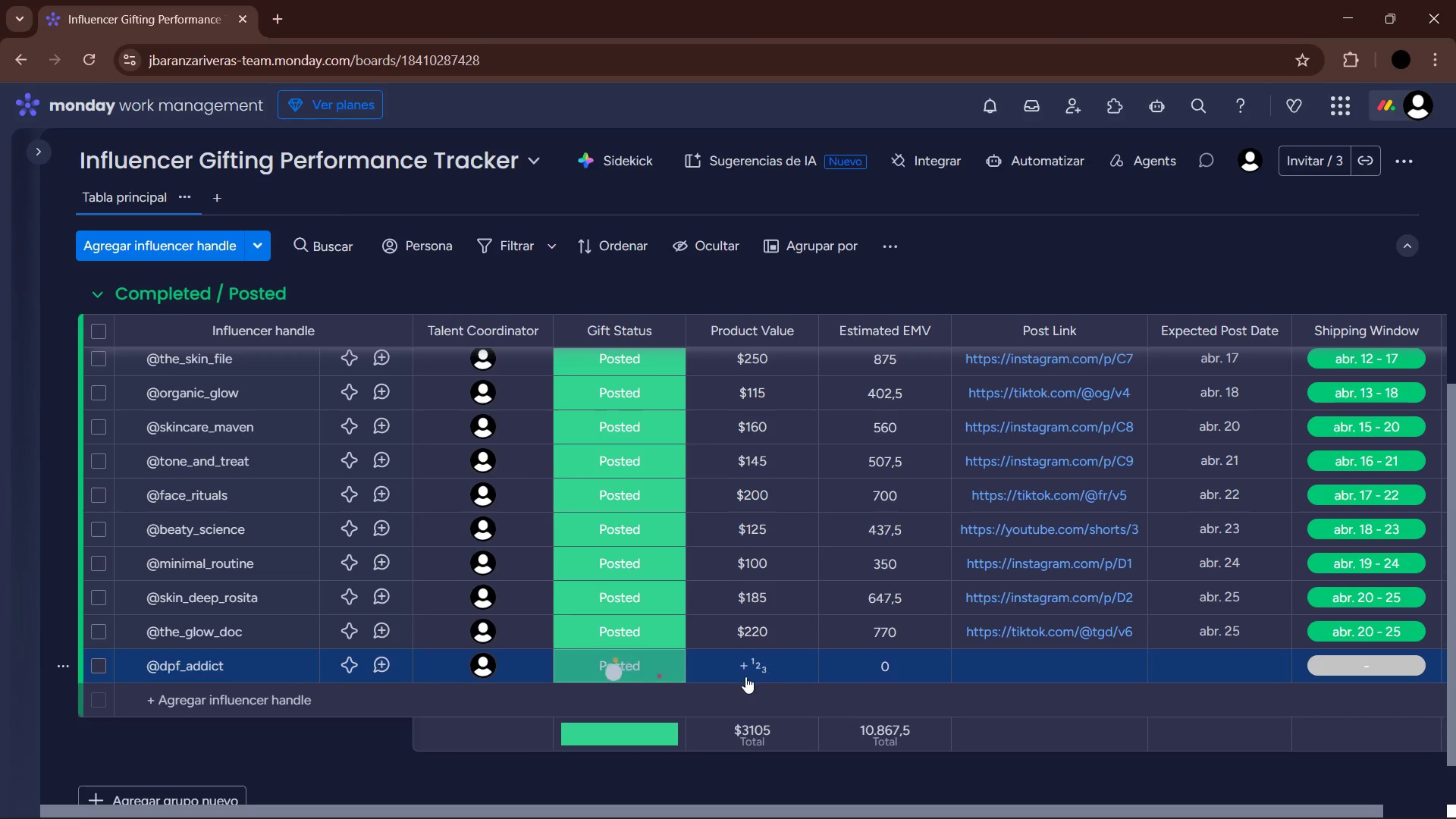 
left_click([745, 676])
 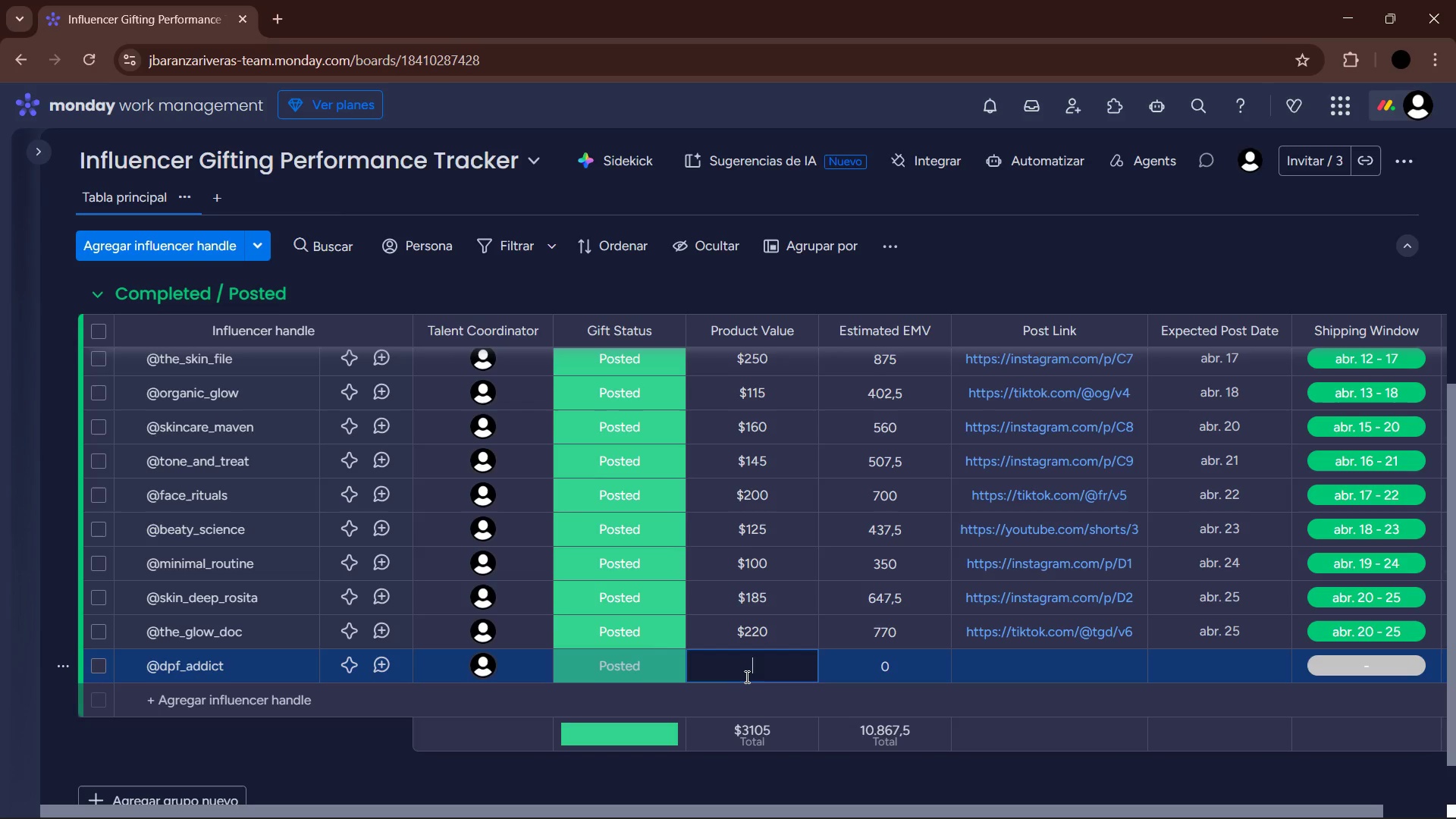 
wait(5.06)
 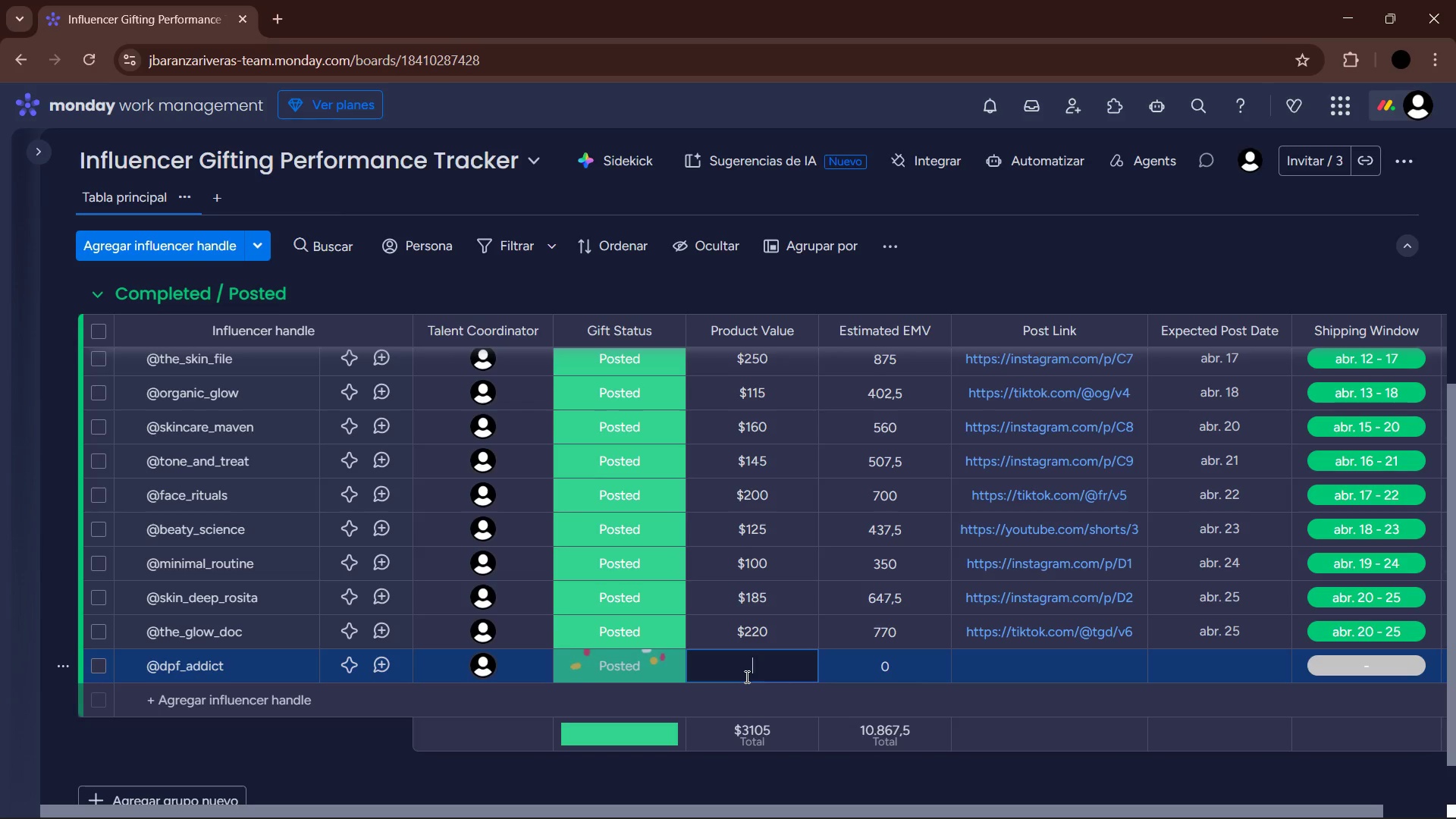 
key(Numpad8)
 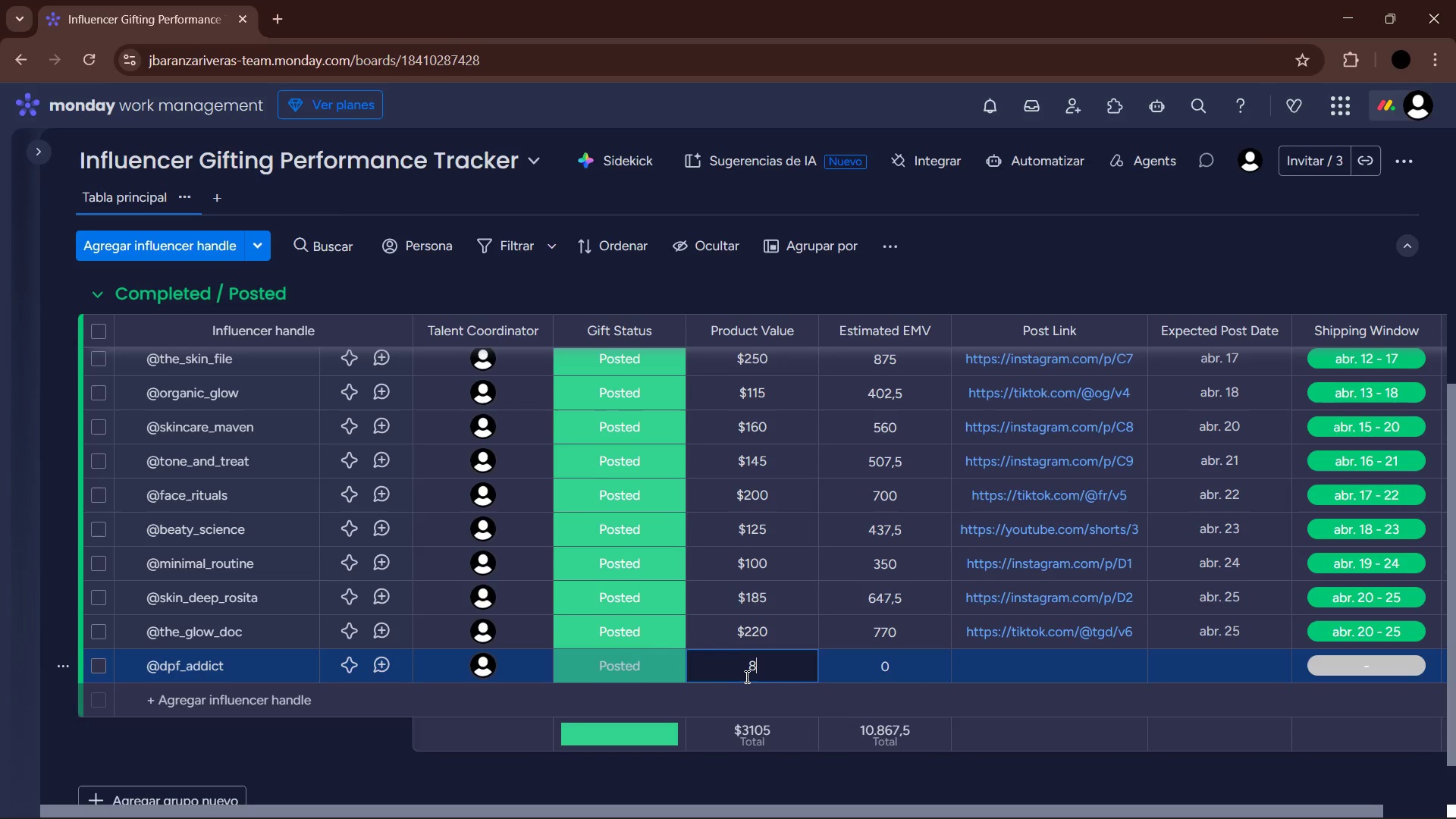 
key(Numpad0)
 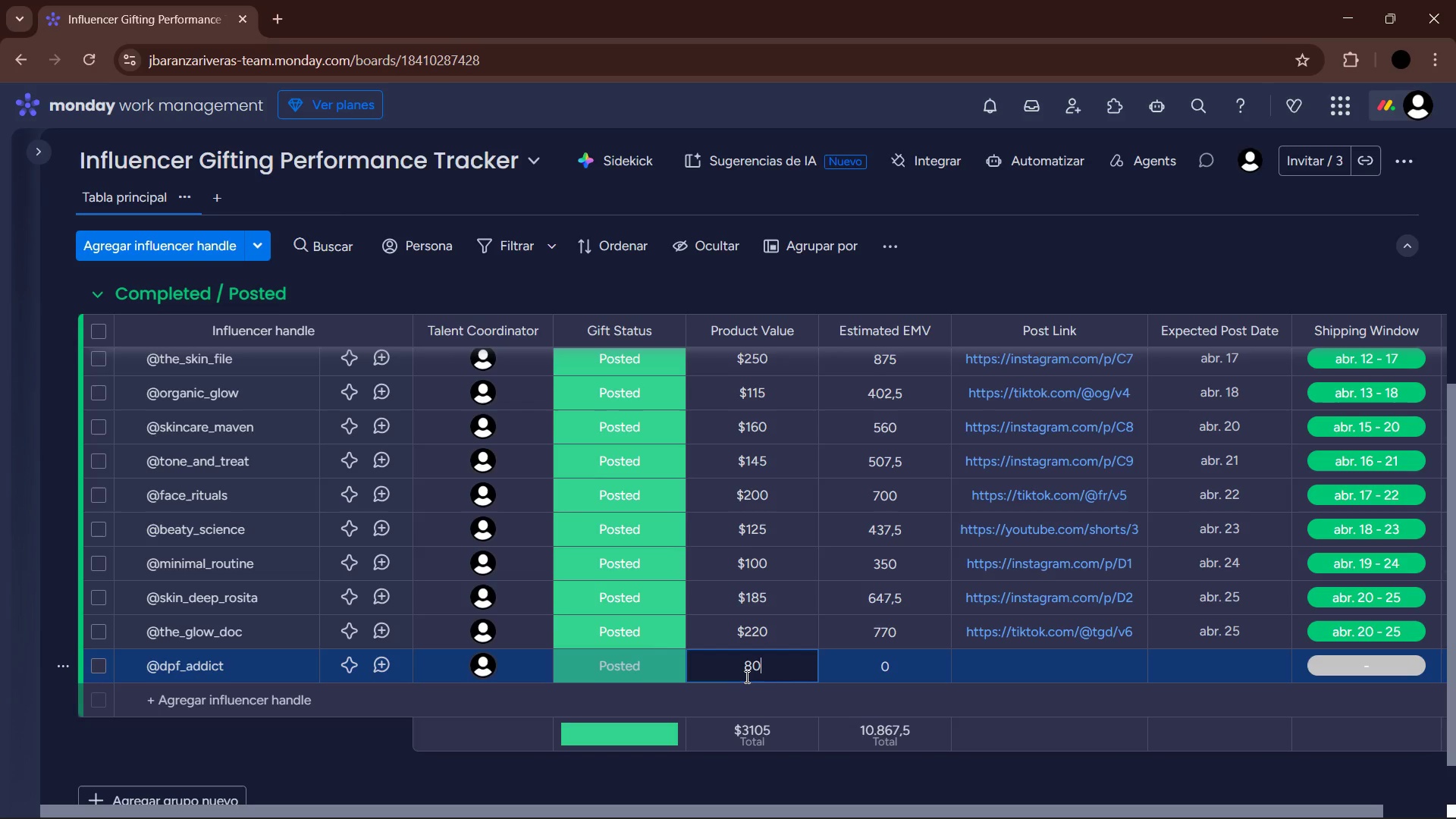 
key(Enter)
 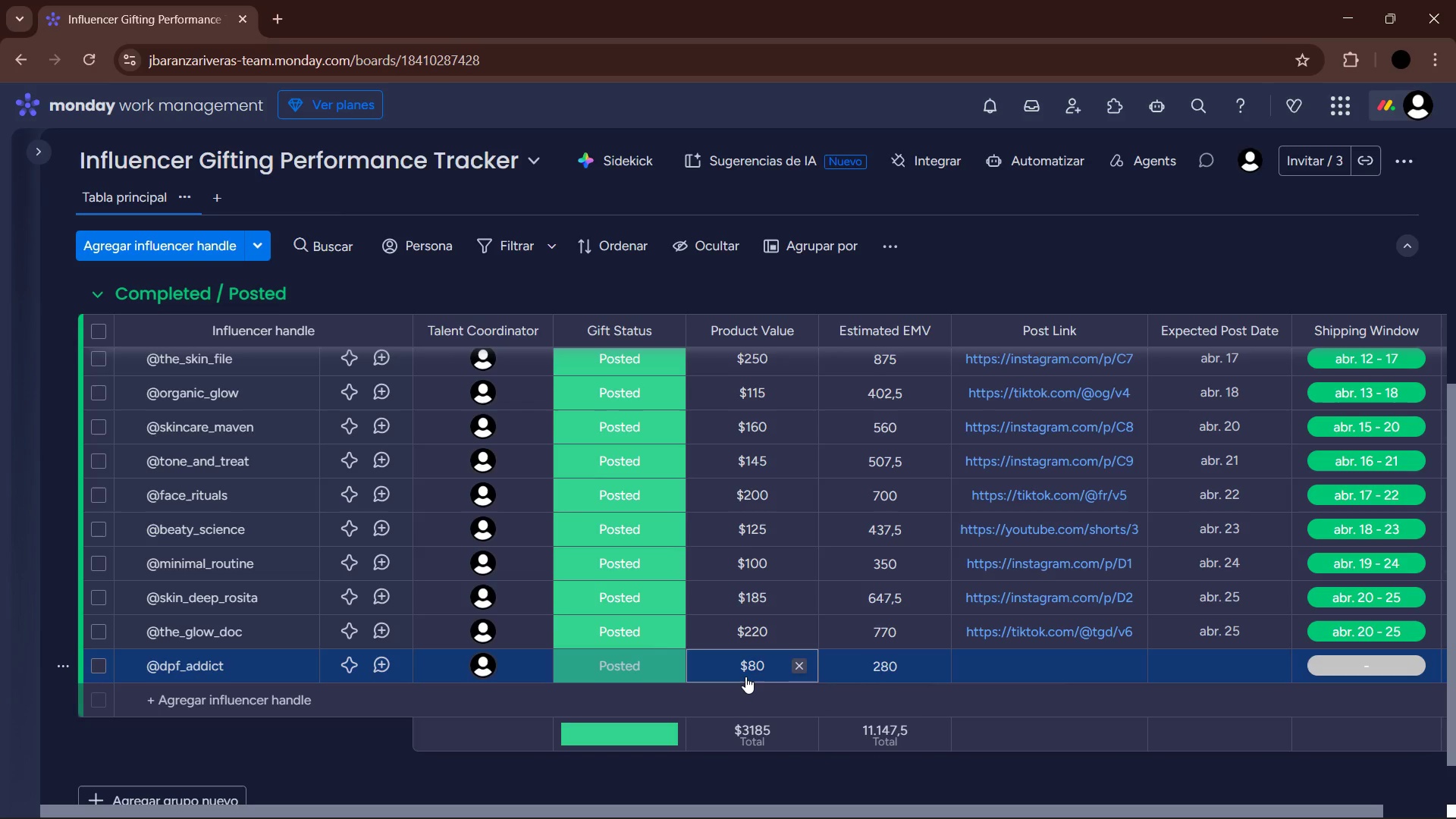 
left_click([1032, 658])
 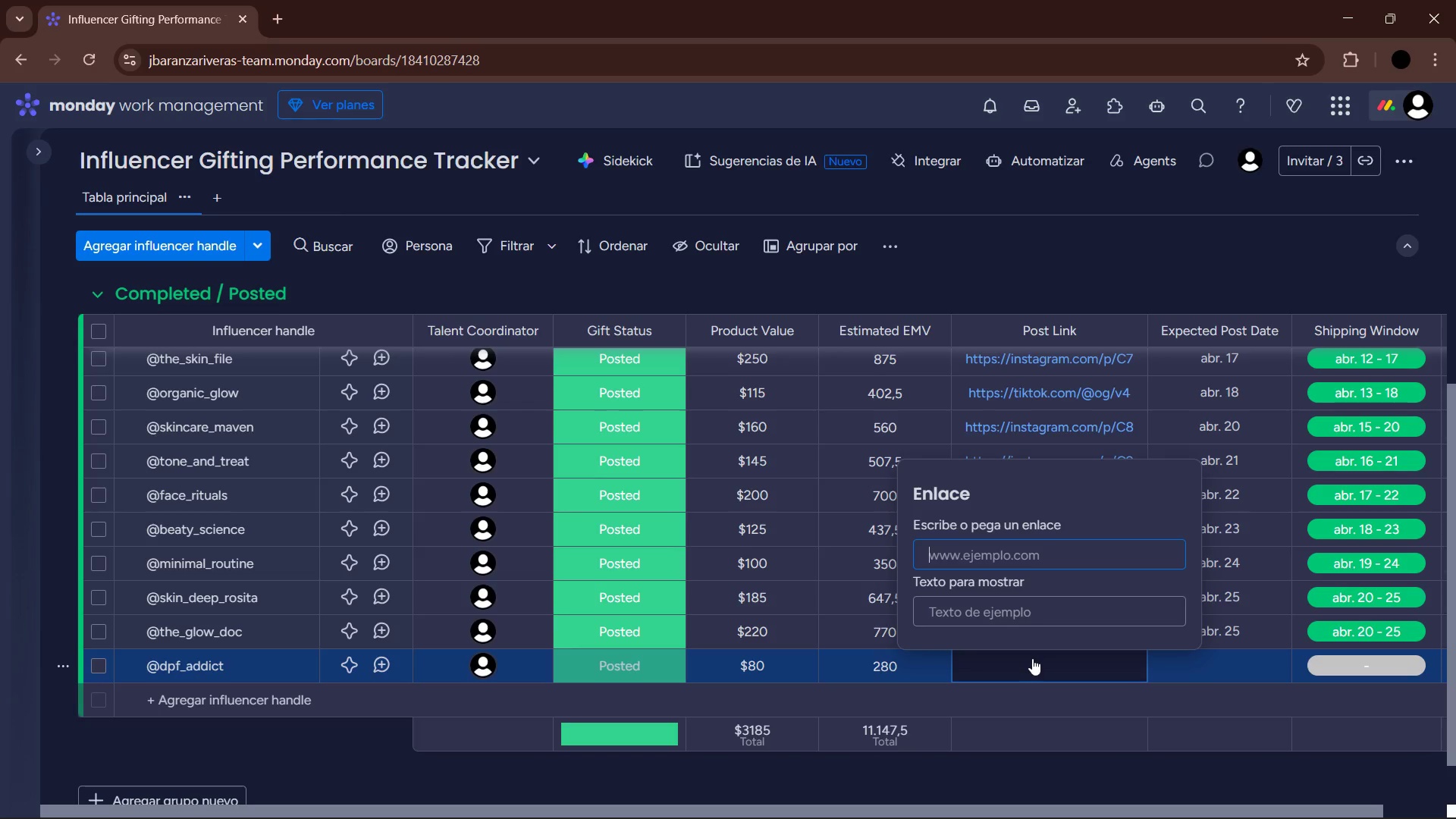 
type(instagram.com&p&D3)
 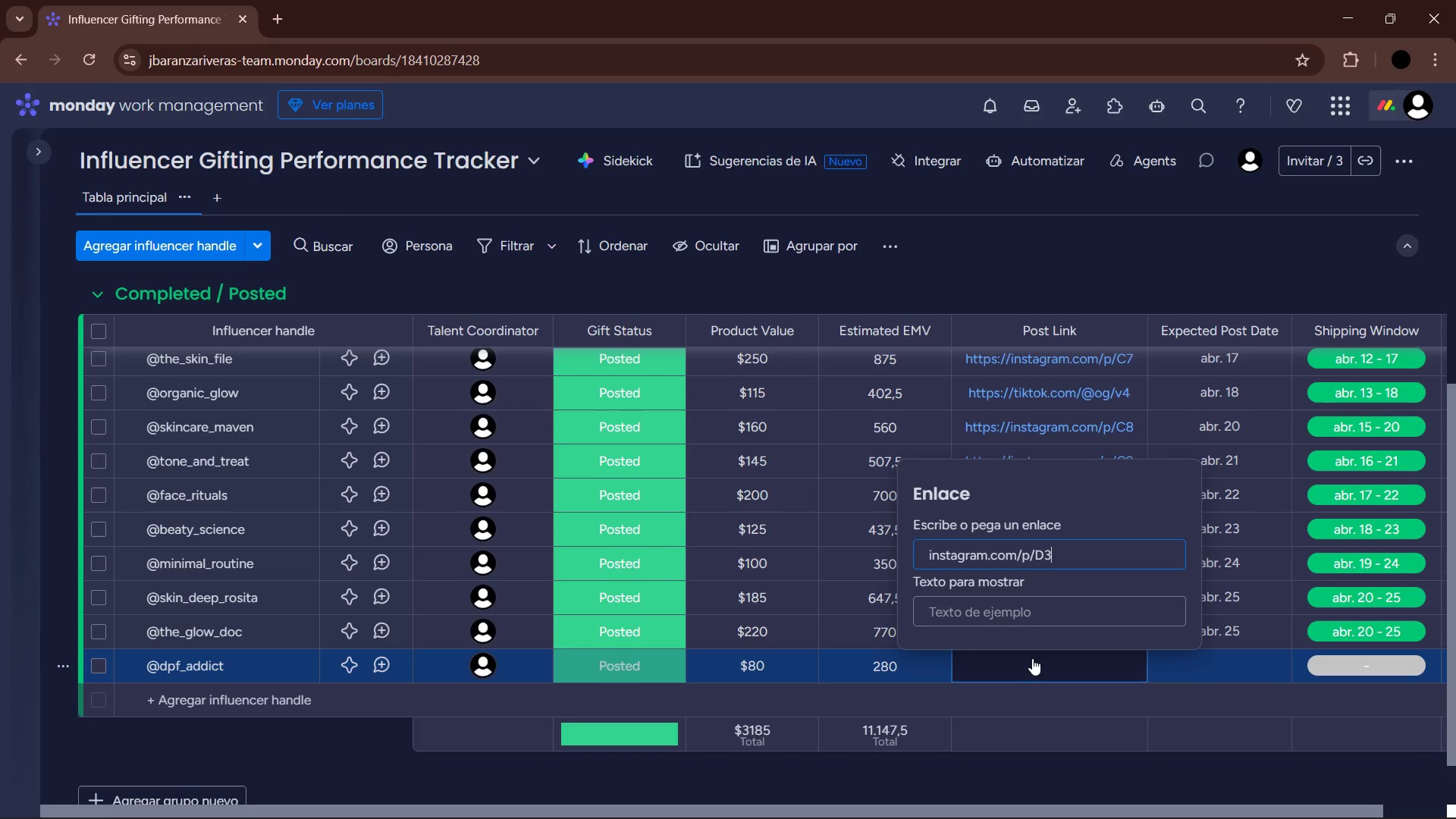 
key(Enter)
 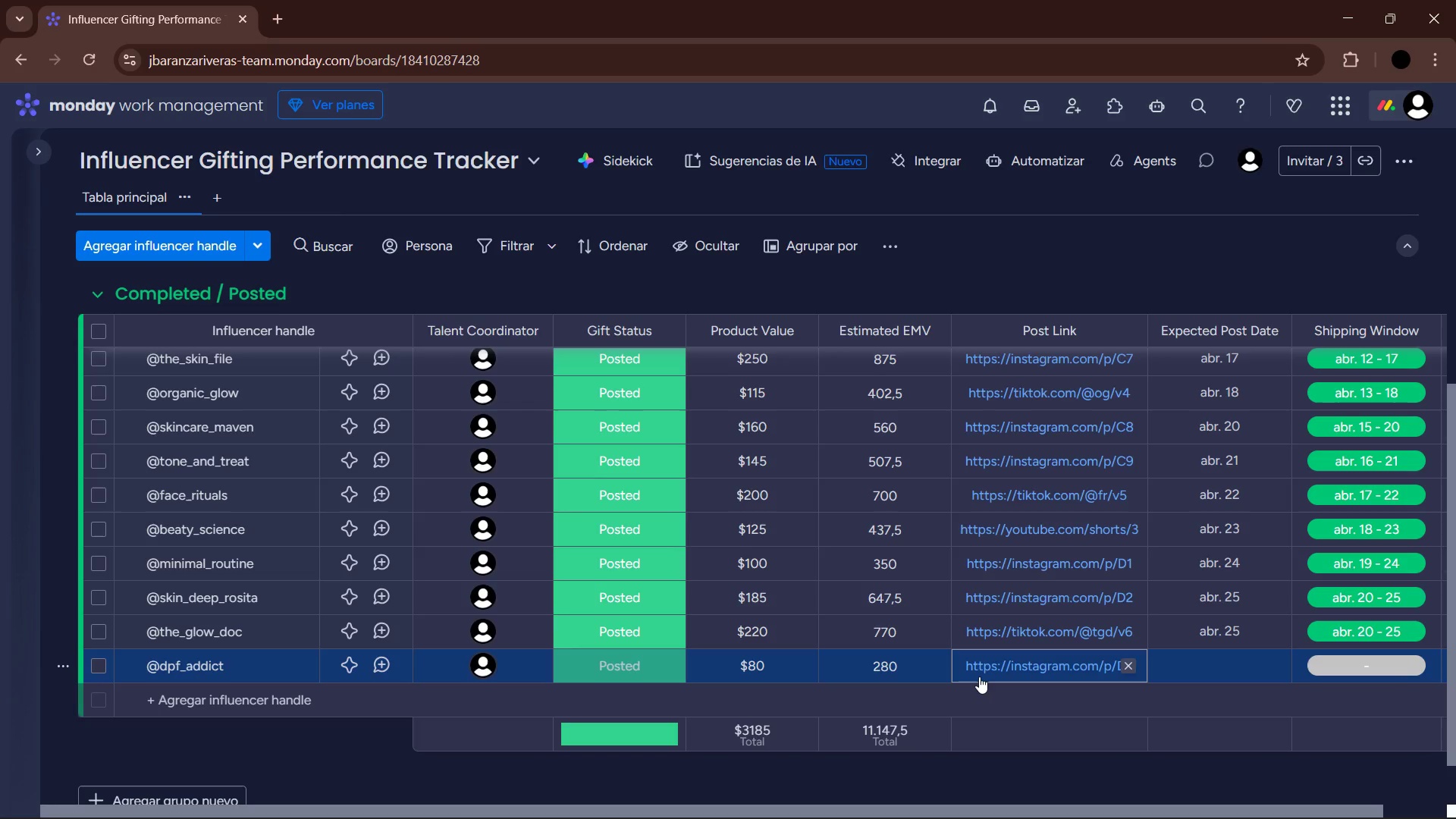 
left_click([1223, 661])
 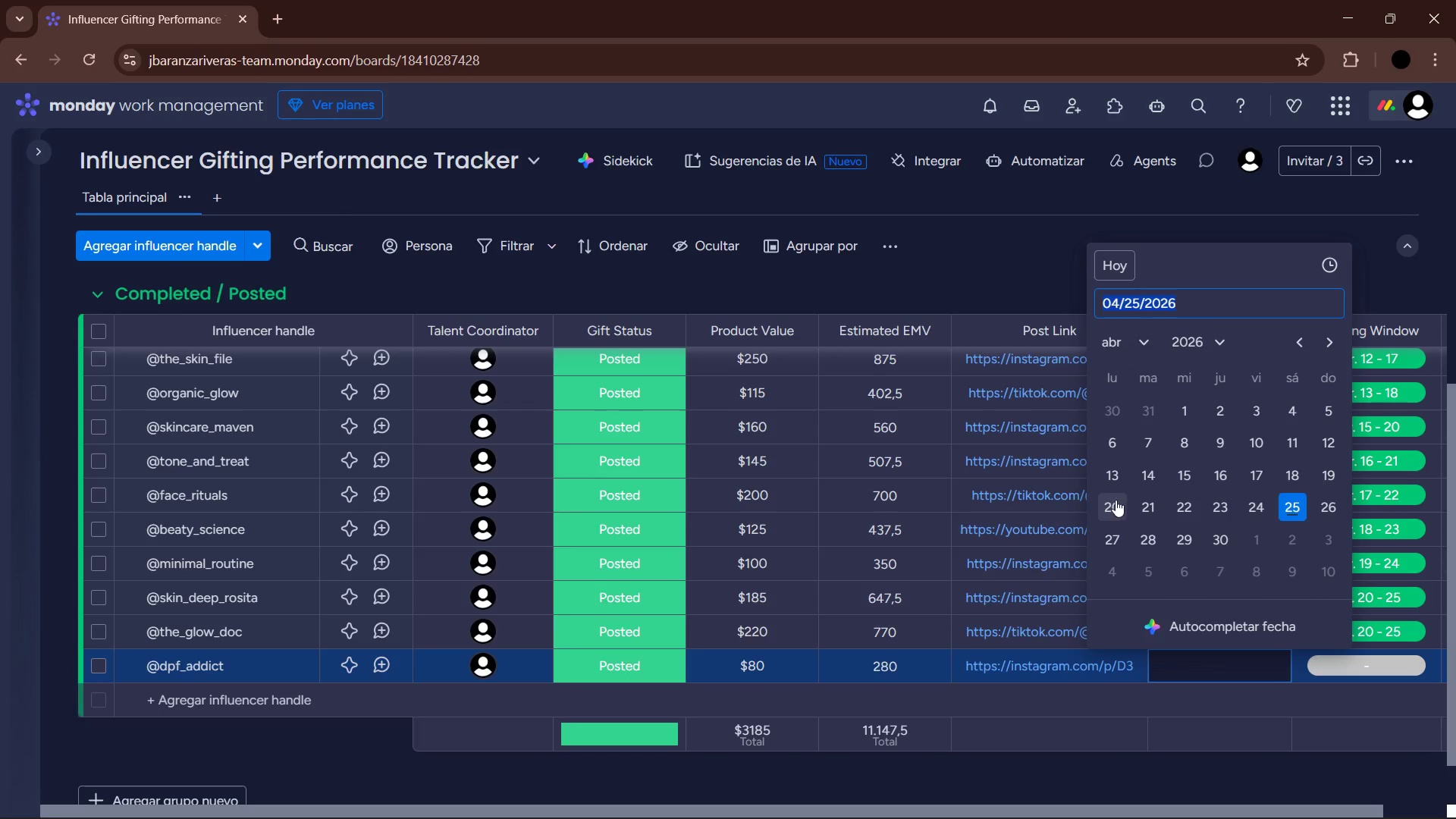 
double_click([1382, 661])
 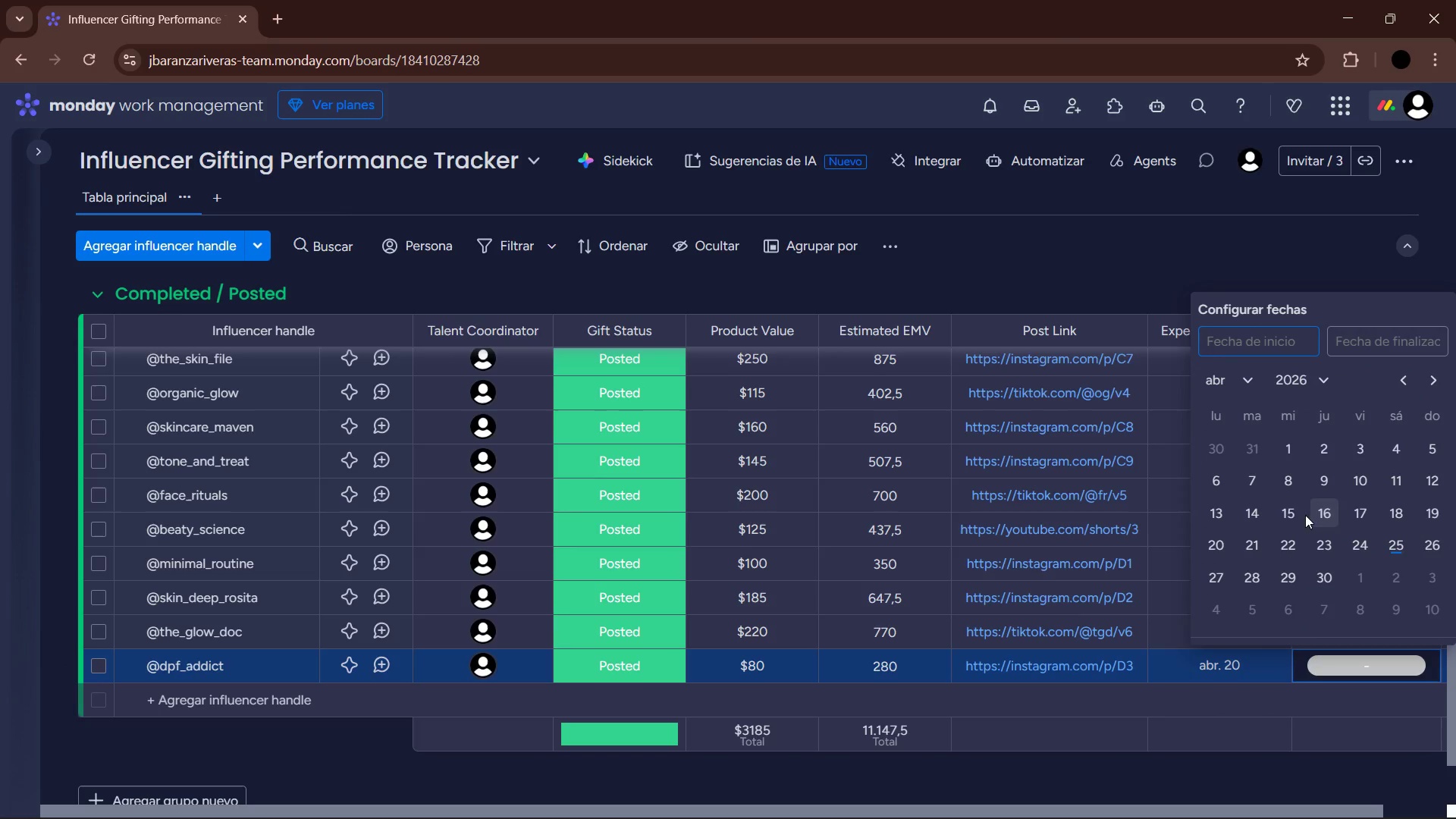 
double_click([1214, 544])
 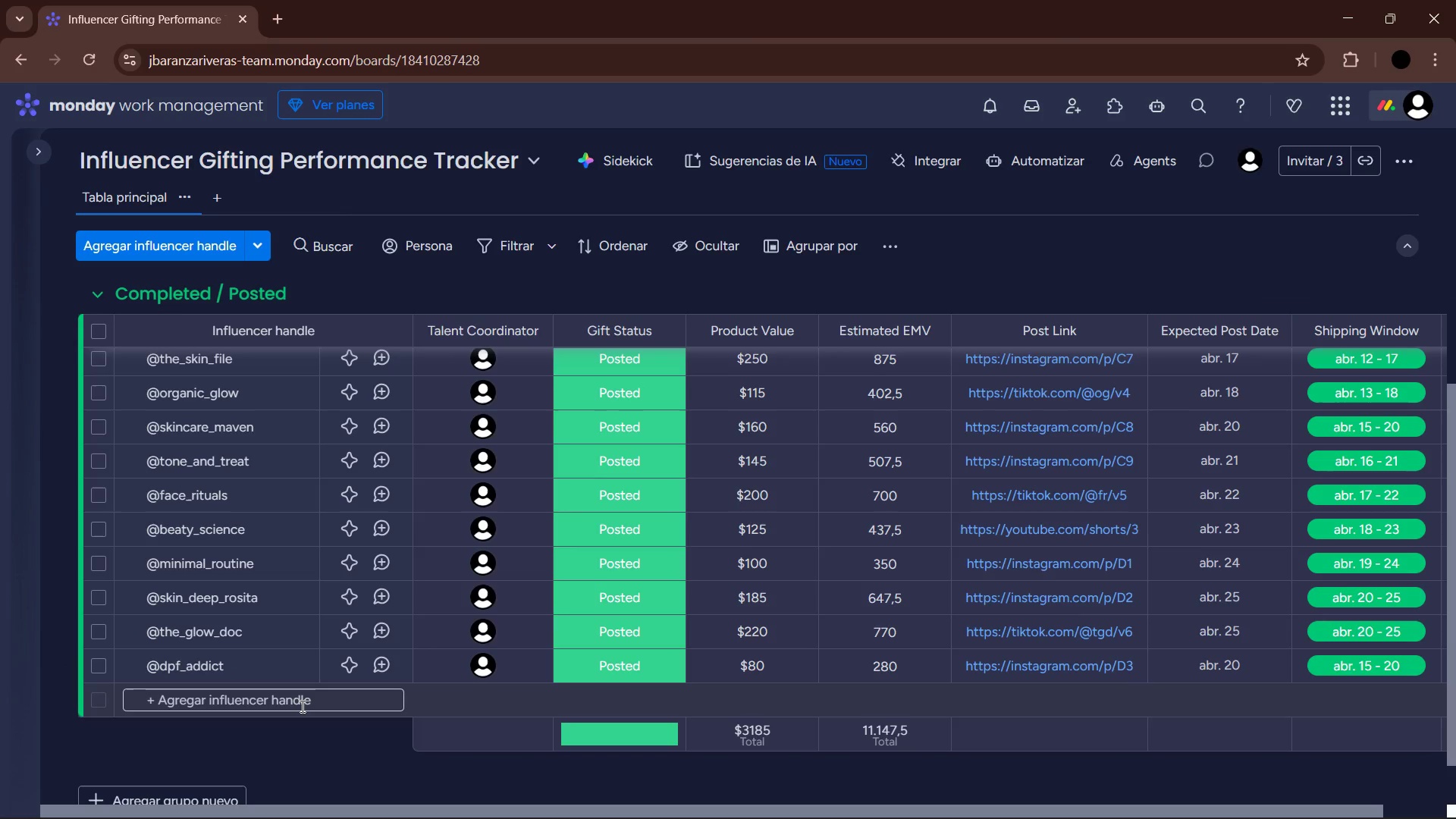 
left_click([301, 706])
 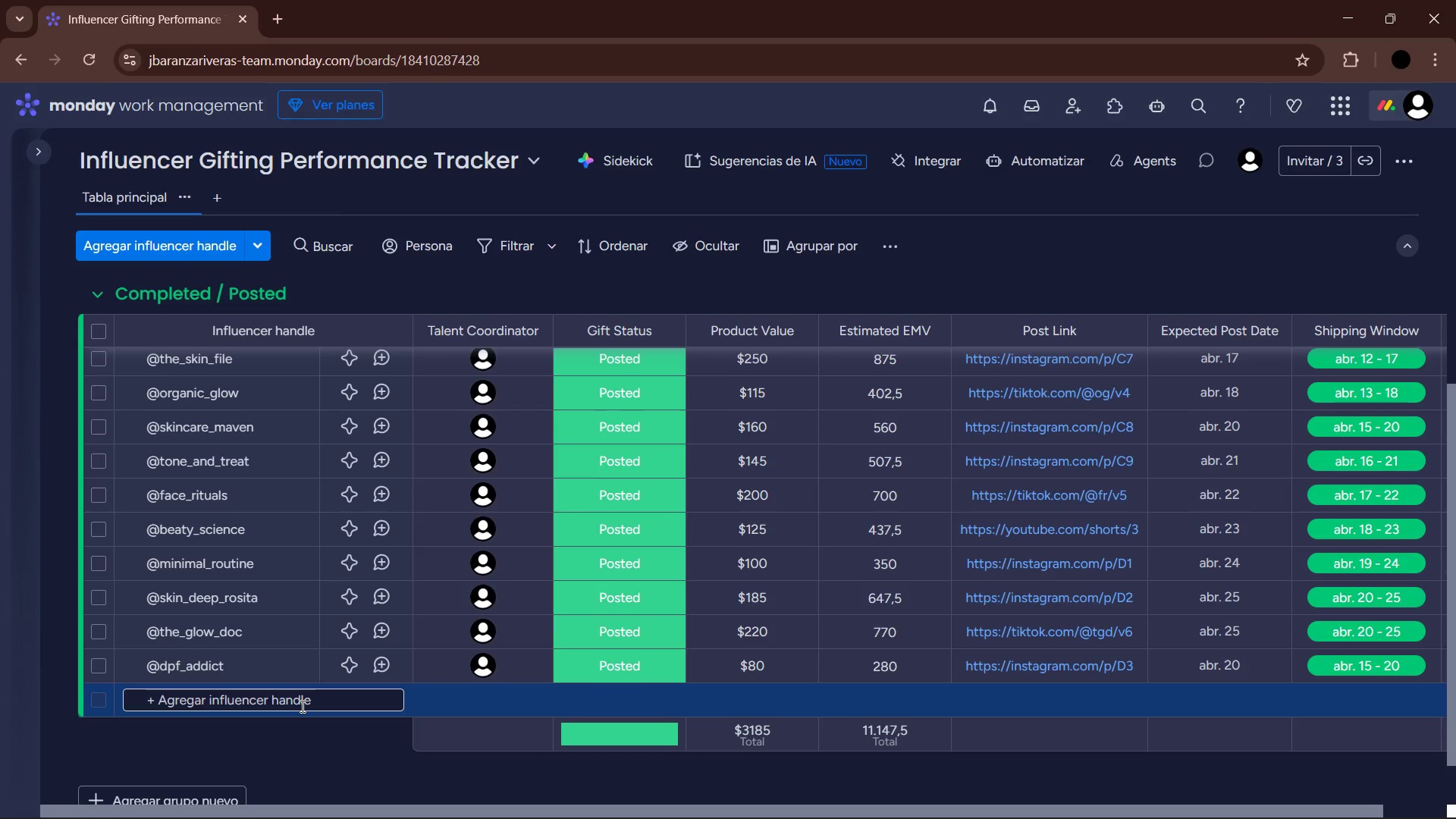 
key(Alt+Control+Q)
 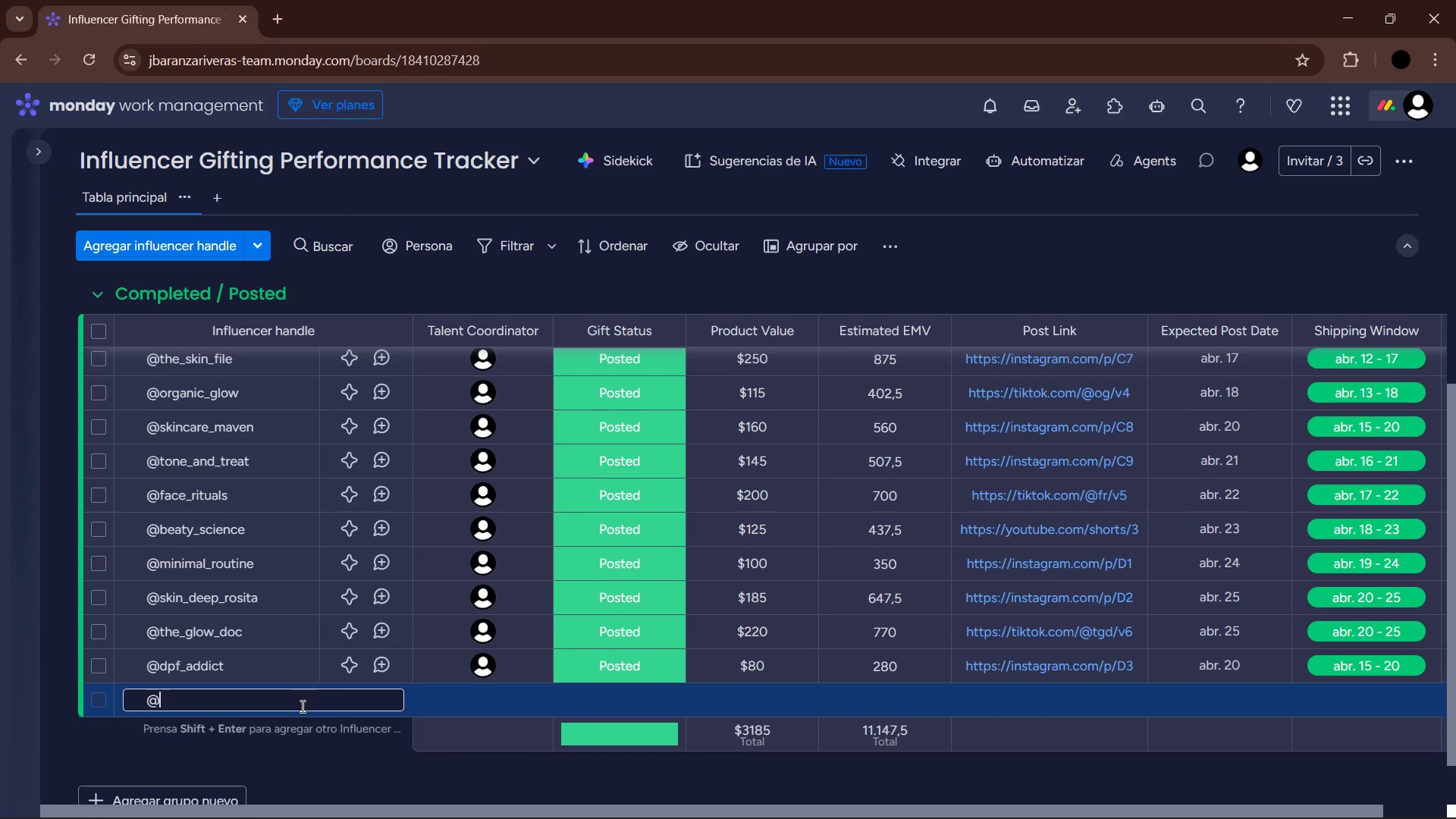 
type(retinol_rebel)
 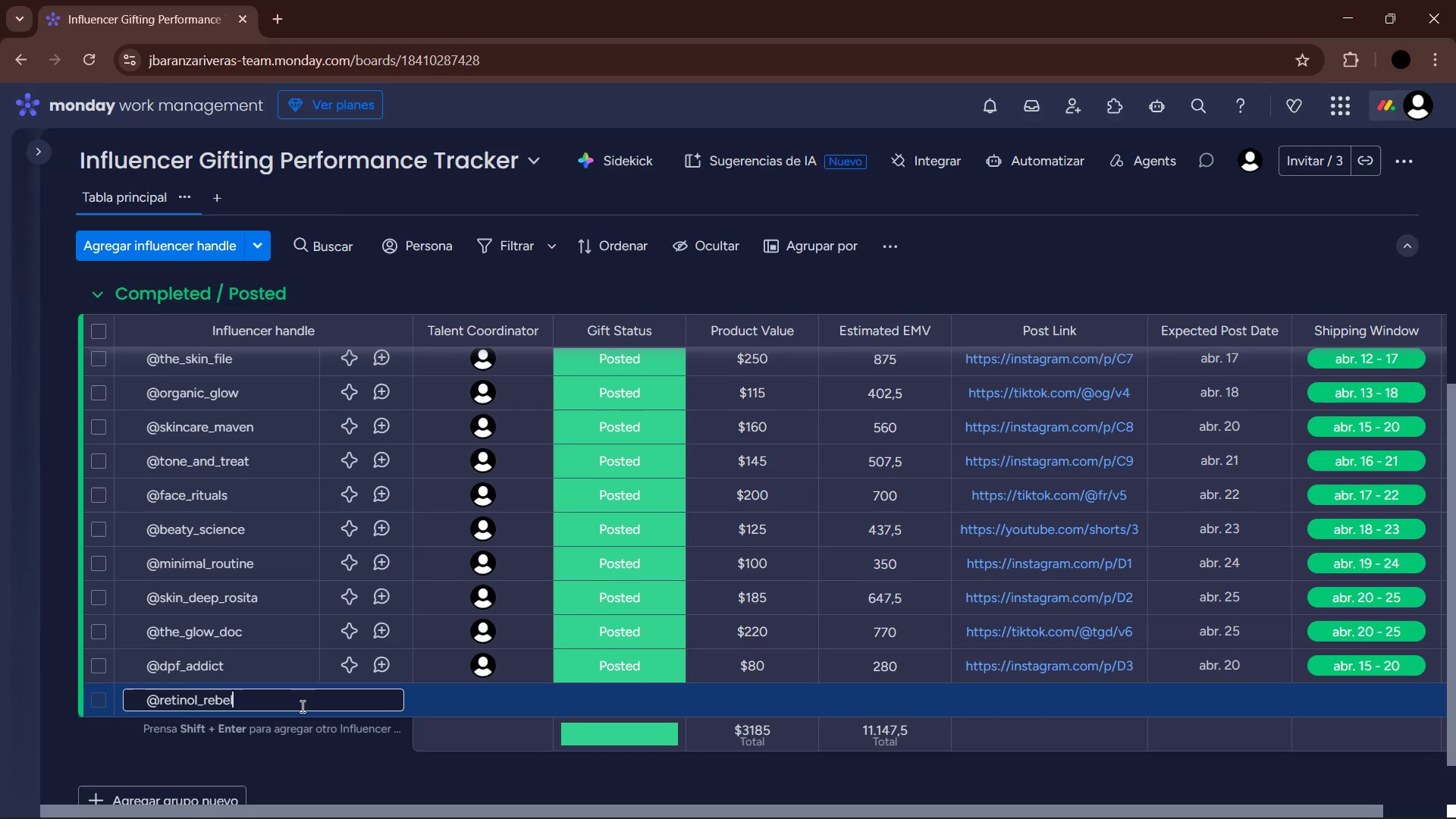 
key(Enter)
 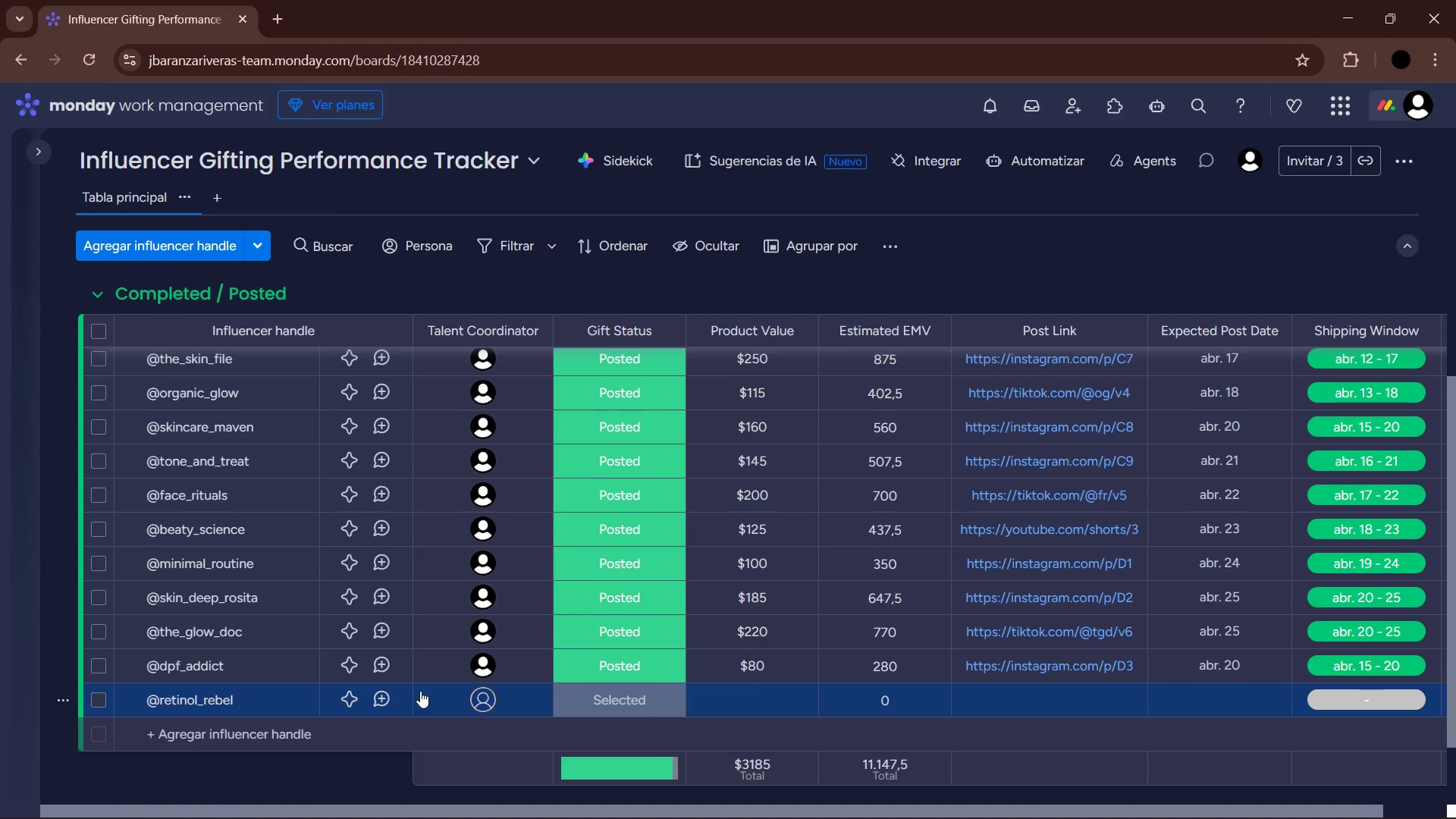 
left_click([493, 690])
 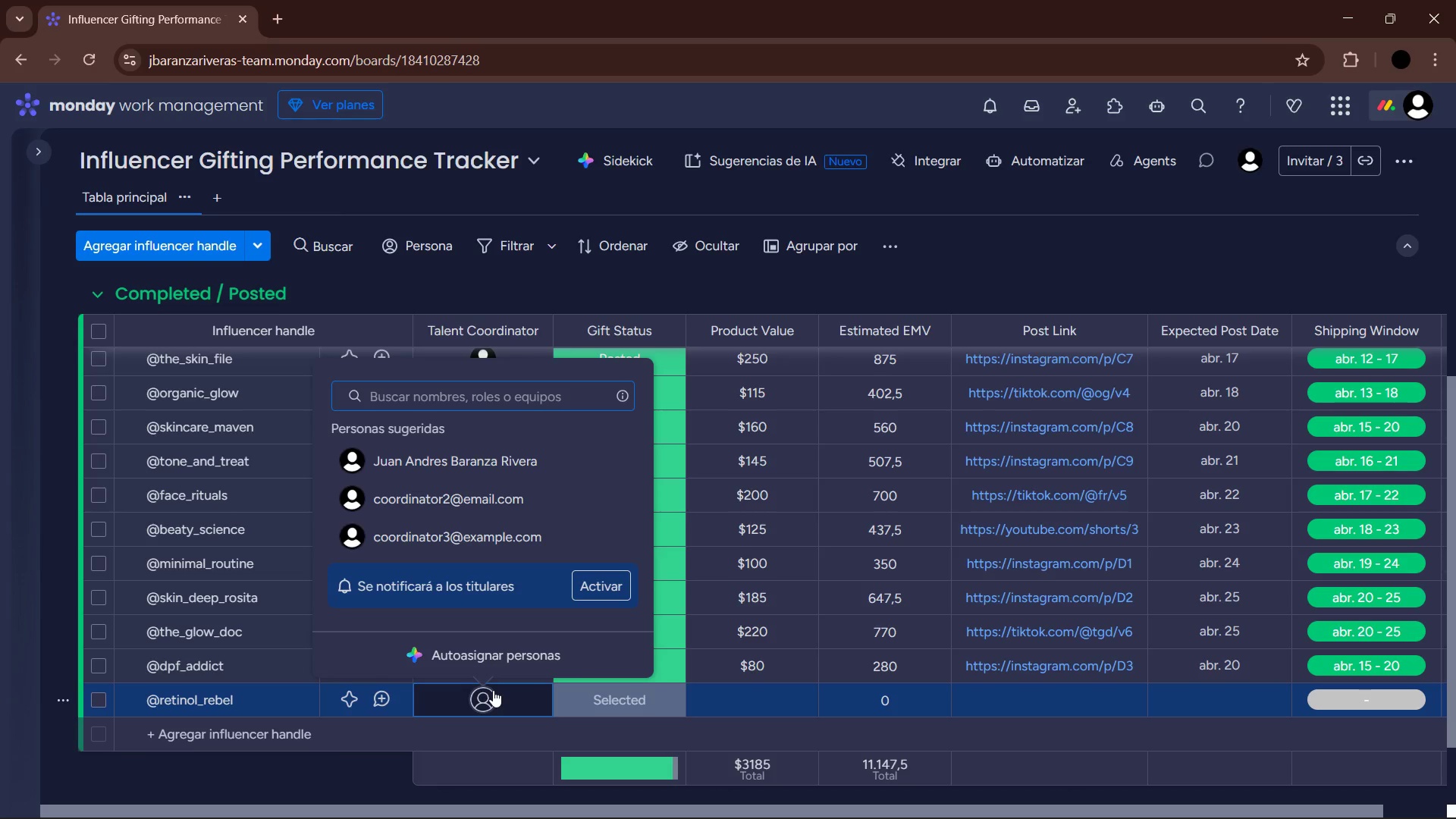 
left_click([535, 472])
 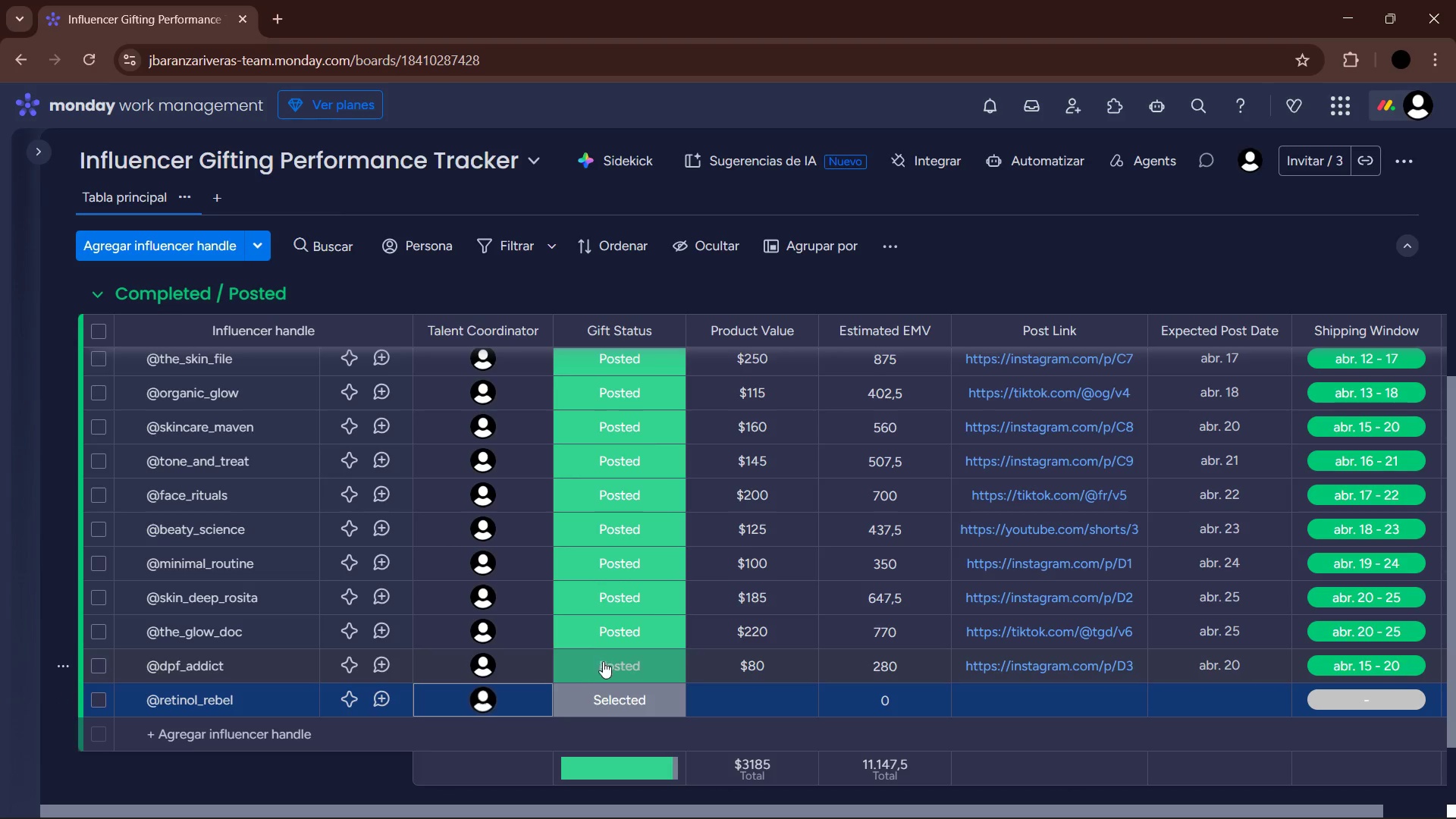 
left_click([615, 702])
 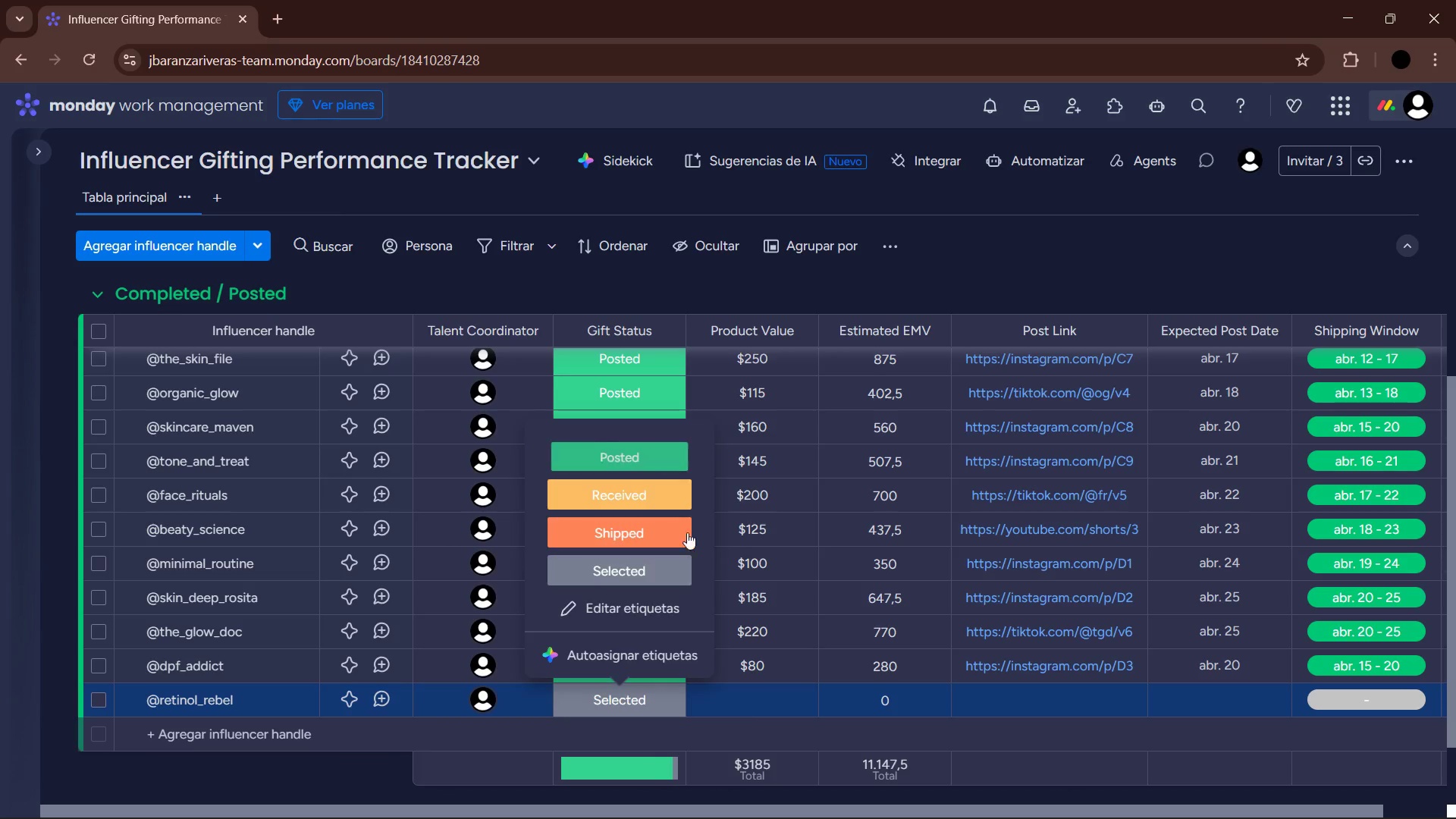 
double_click([751, 699])
 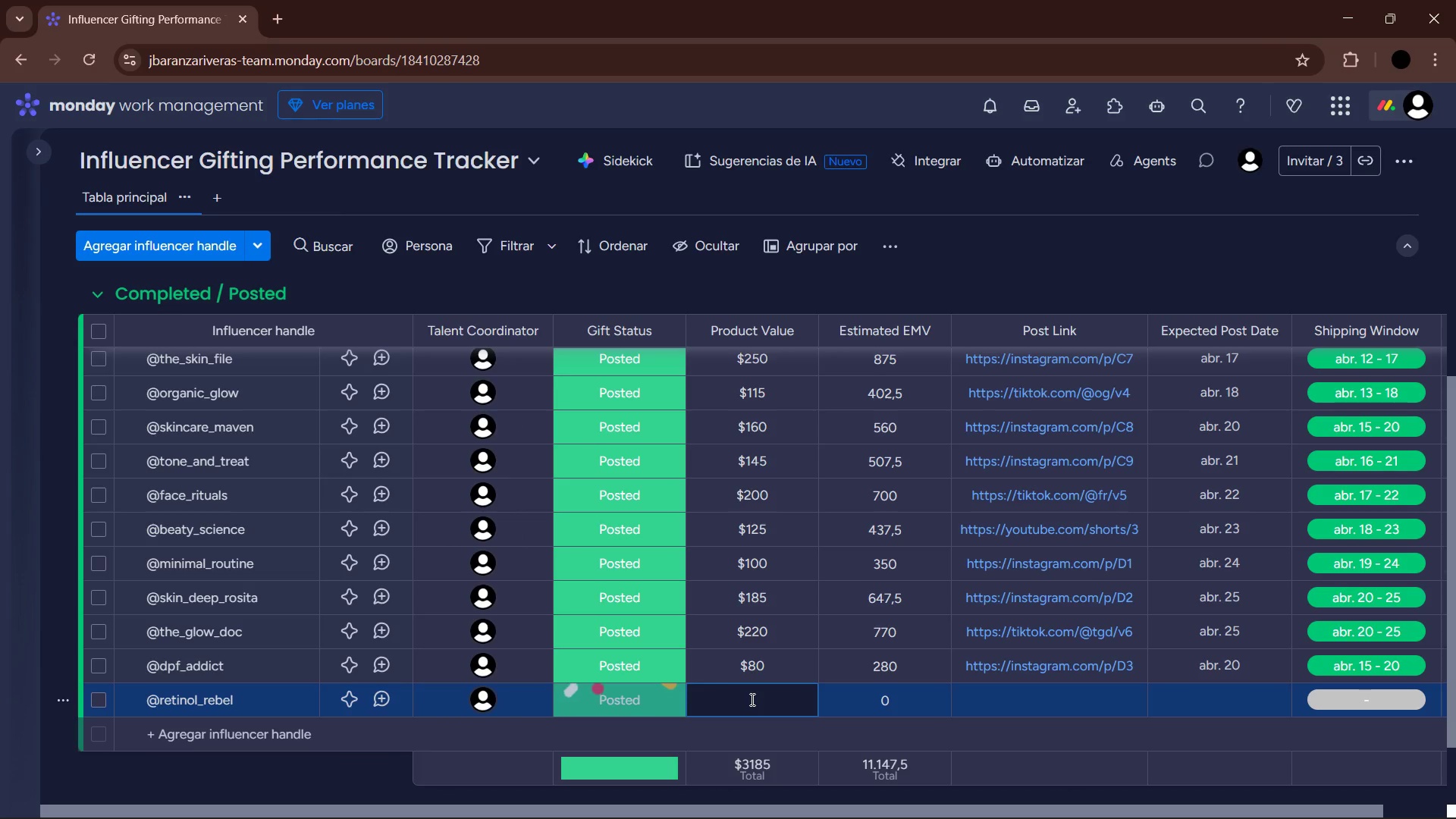 
key(Numpad1)
 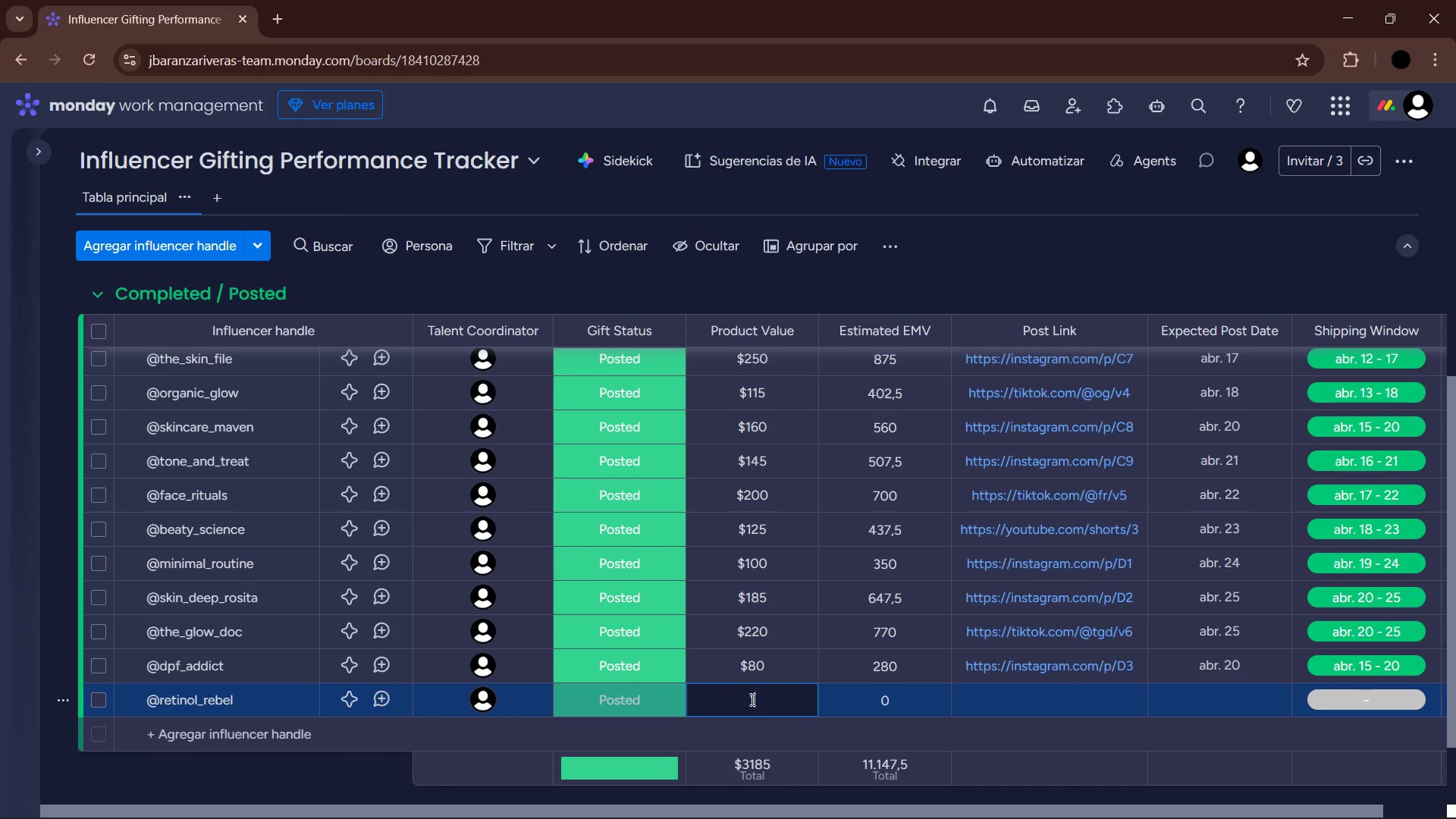 
key(Numpad5)
 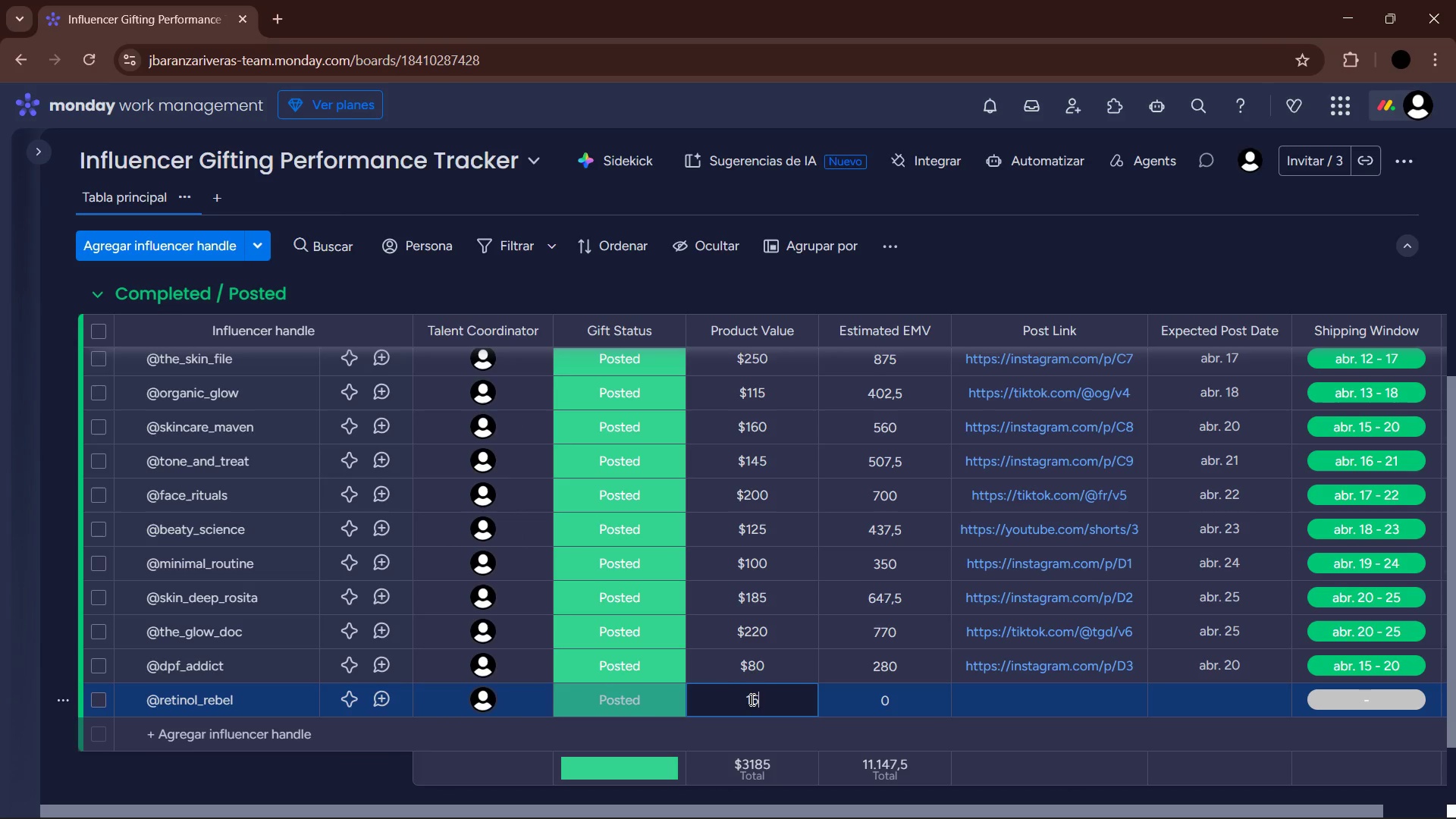 
key(Numpad5)
 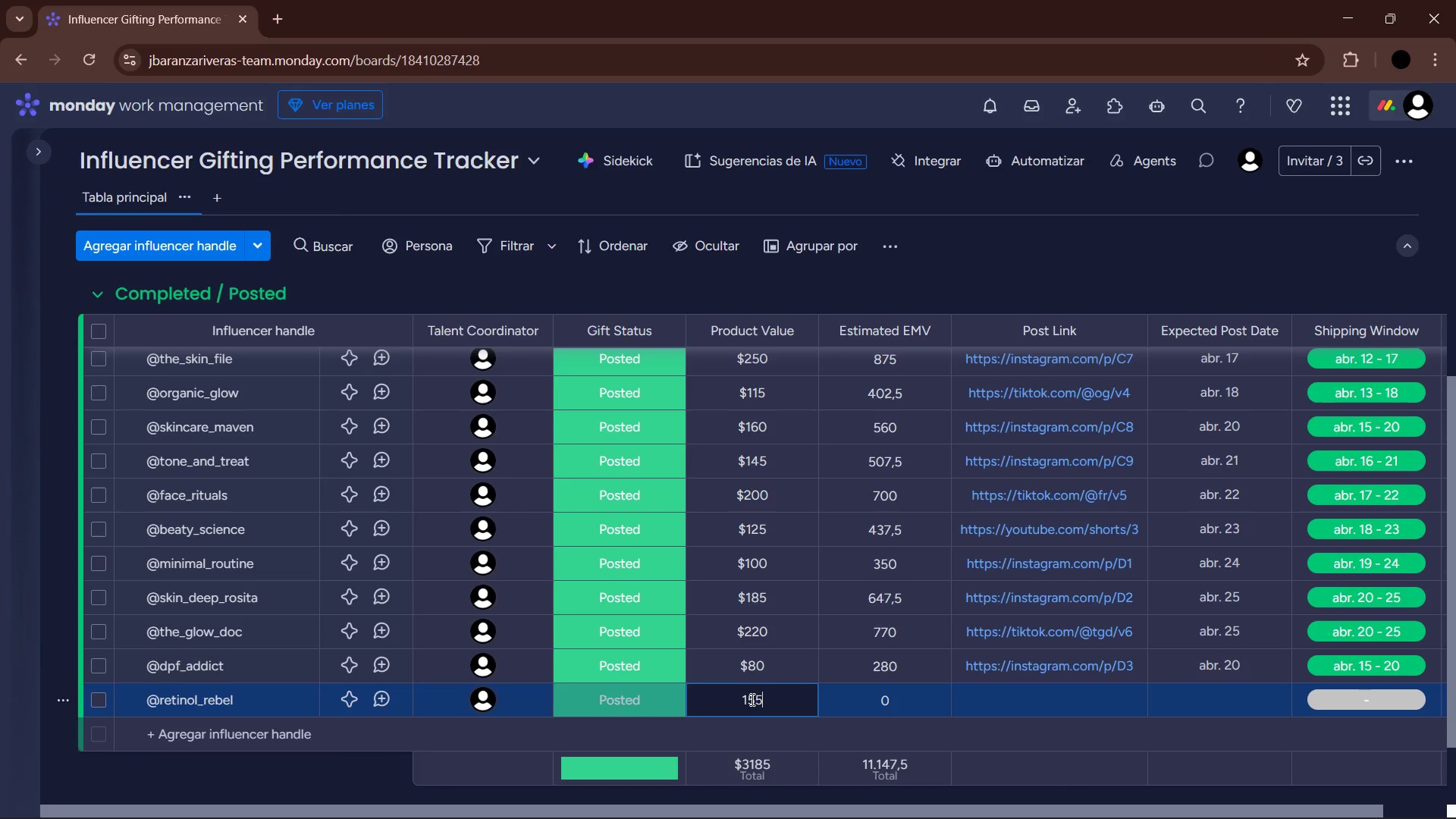 
key(Enter)
 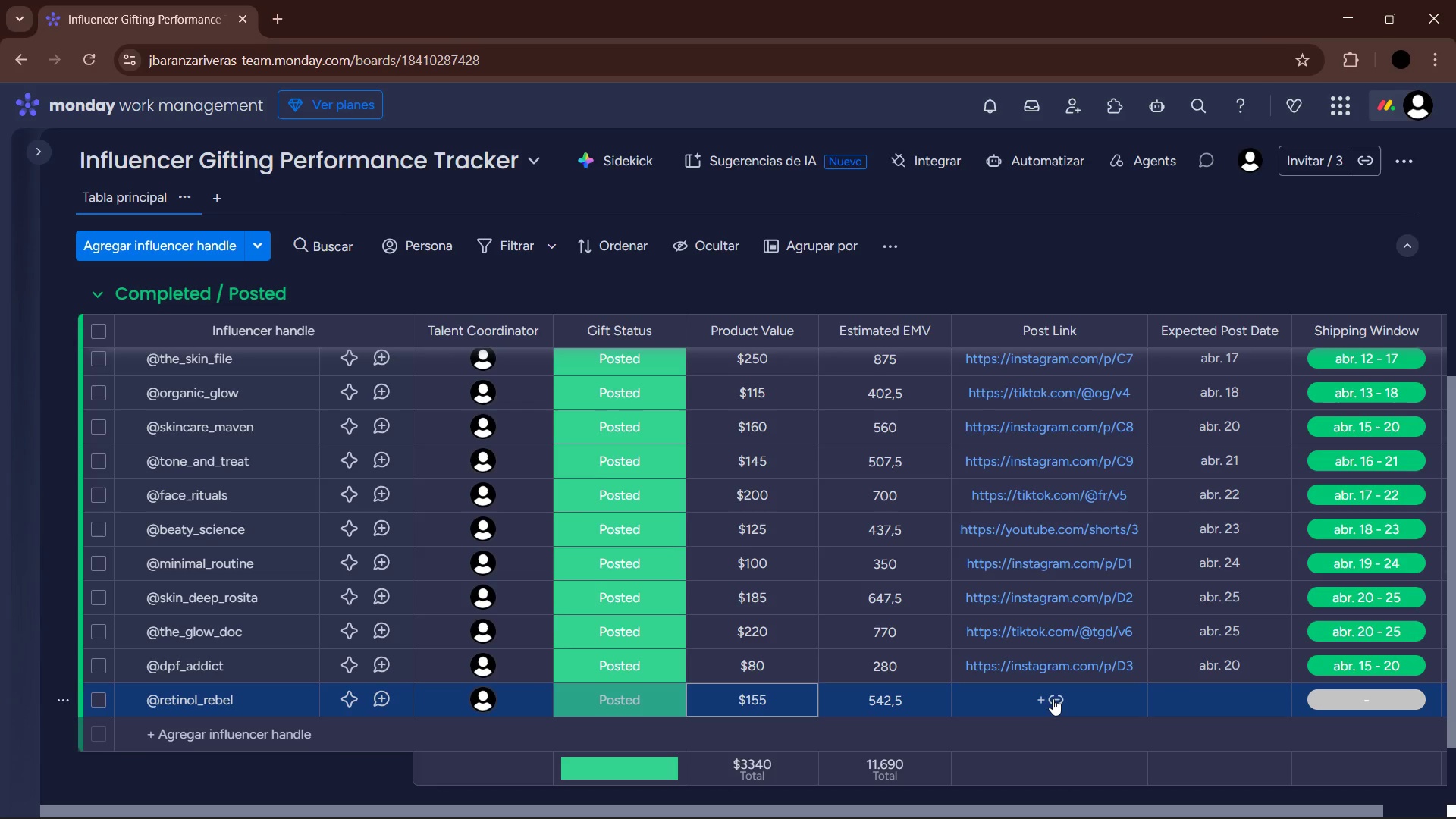 
wait(6.64)
 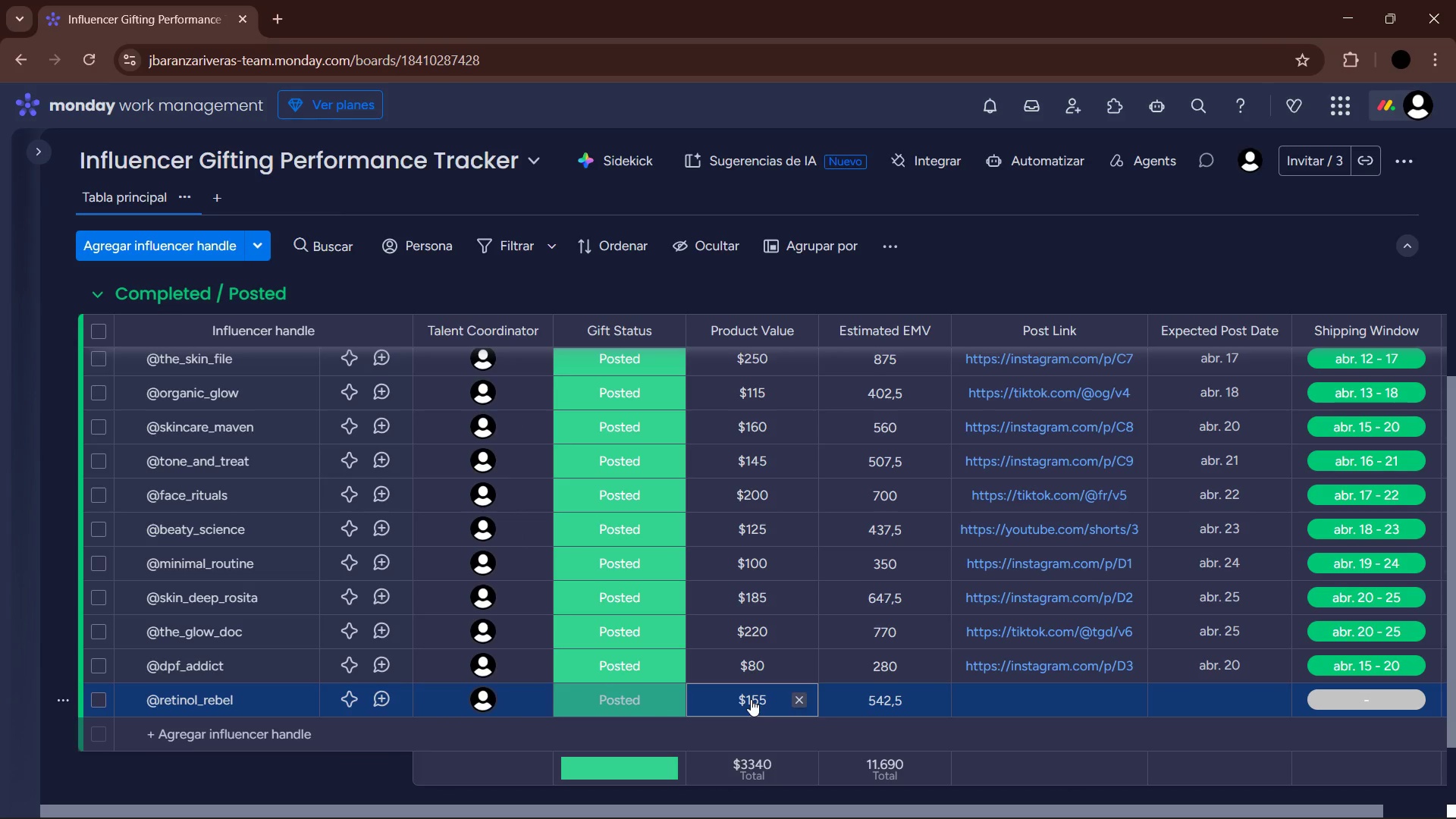 
left_click([1053, 698])
 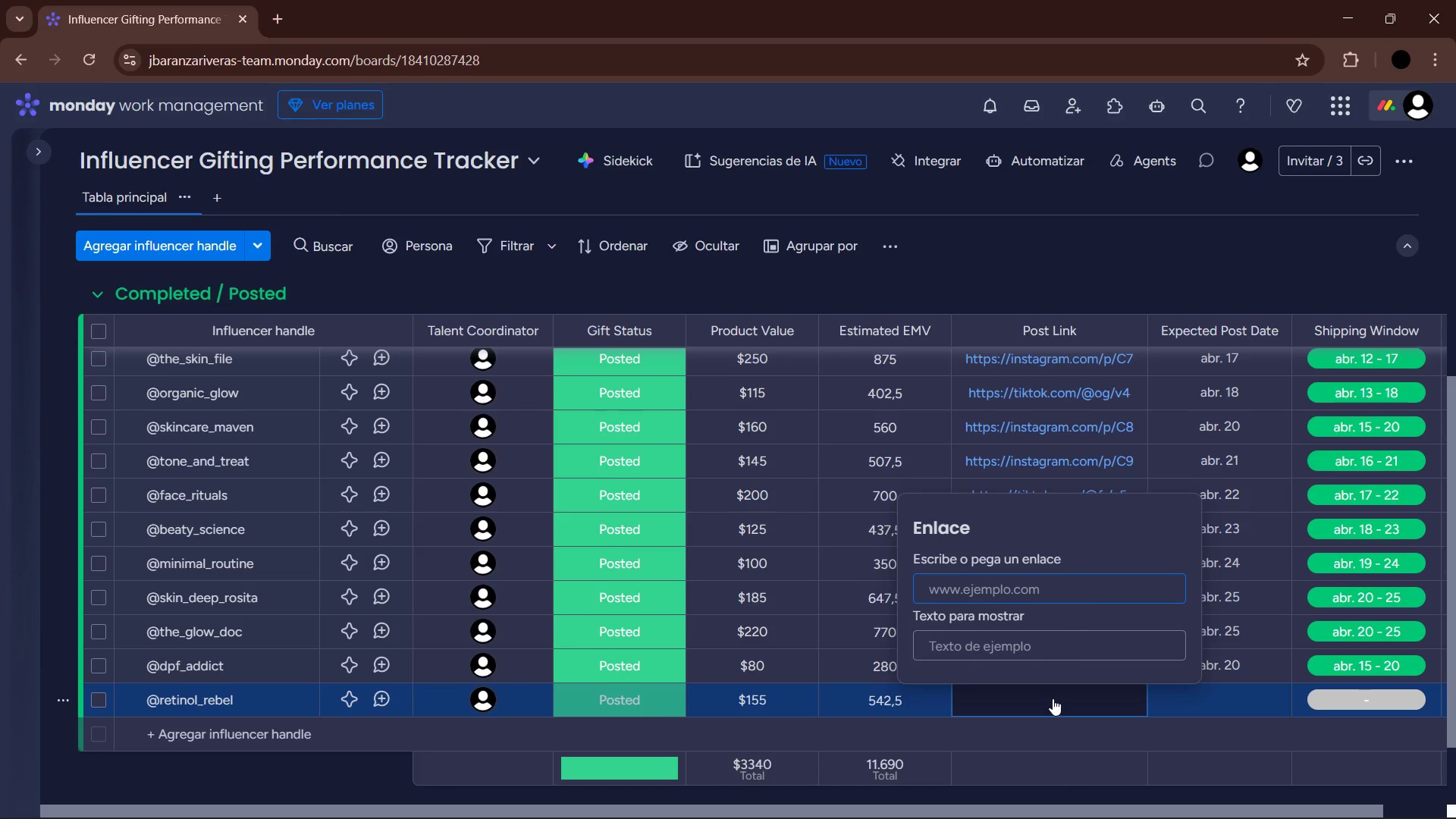 
type(youtube.com&shorts&)
 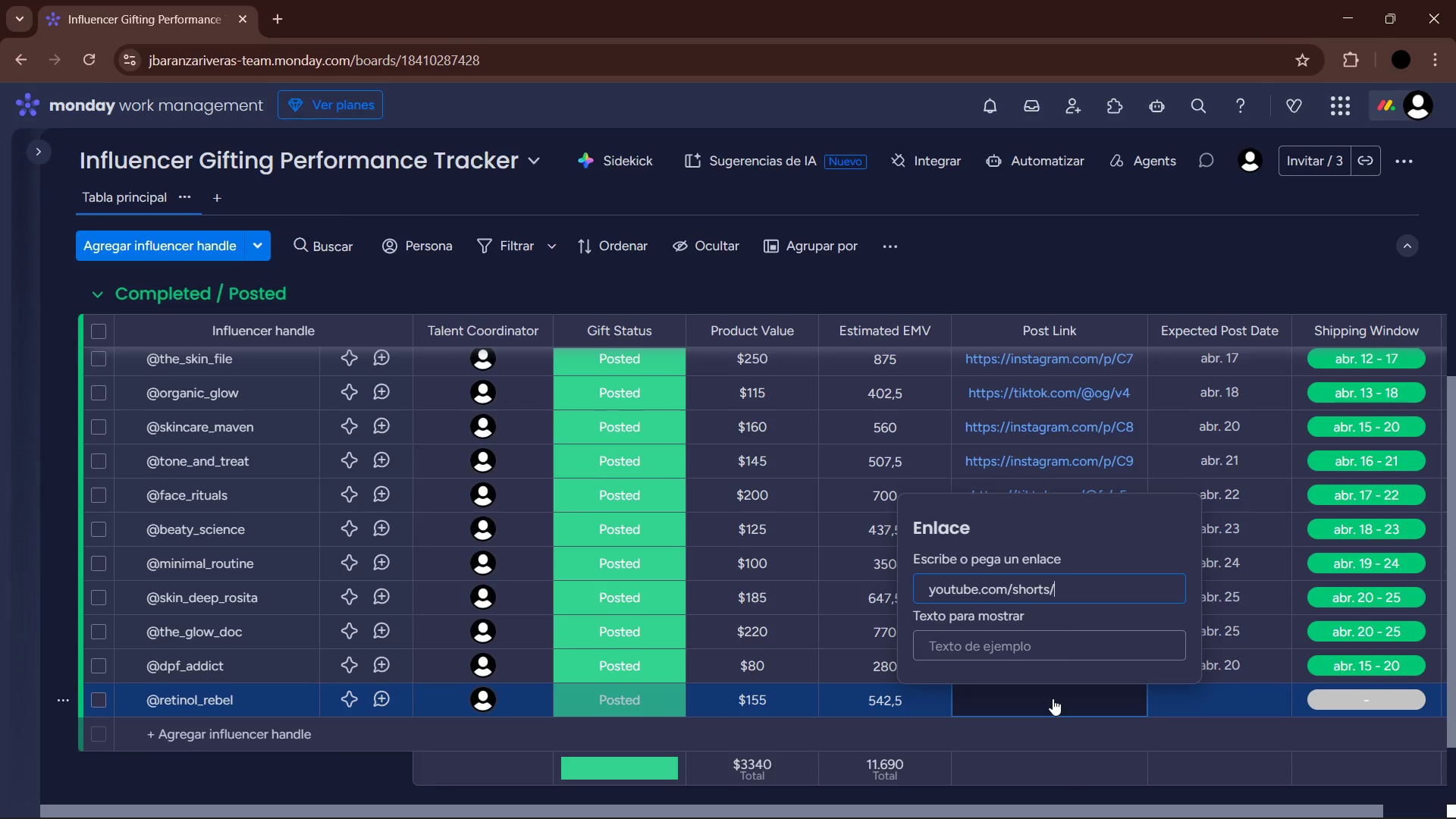 
key(4)
 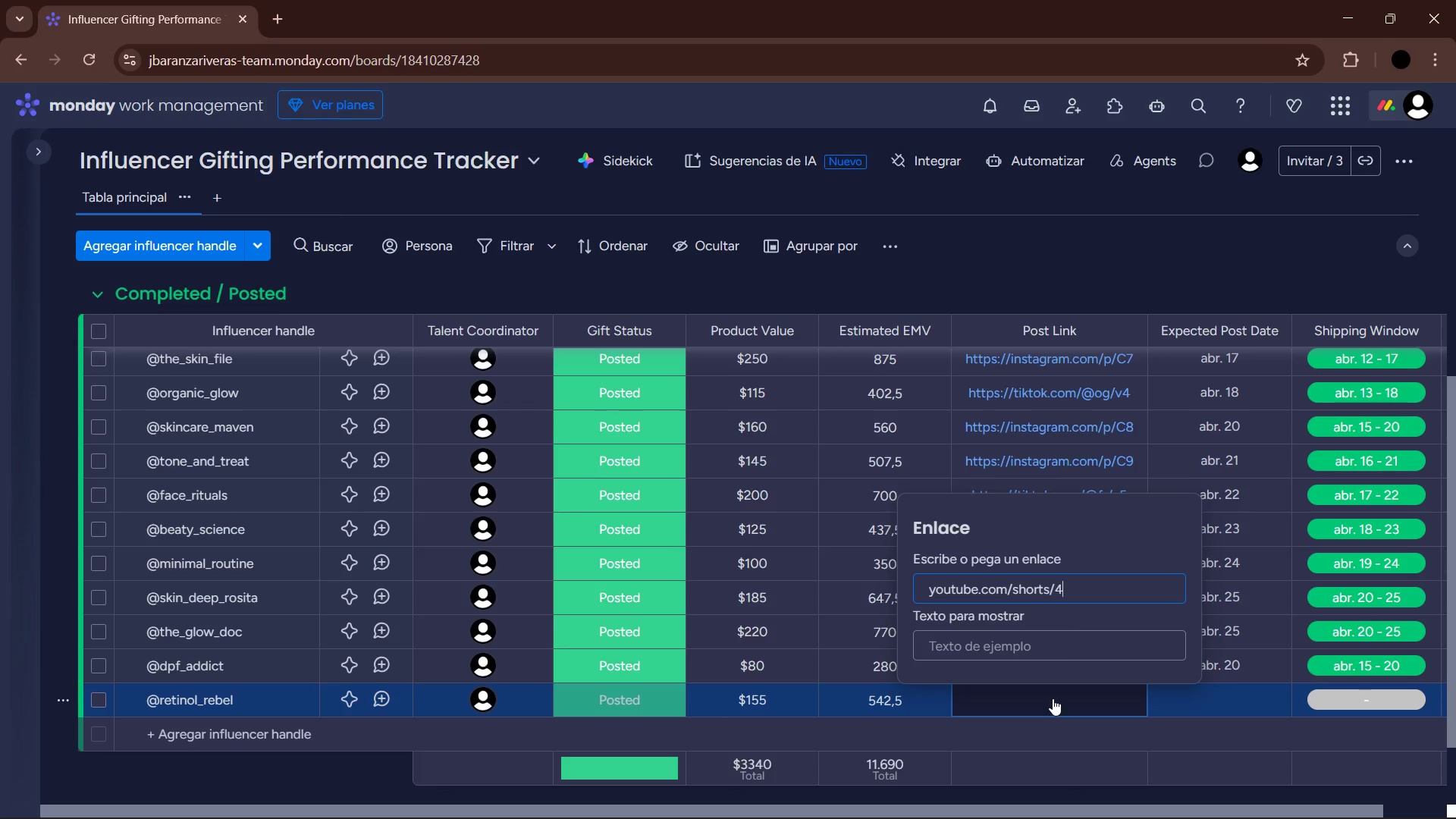 
key(Enter)
 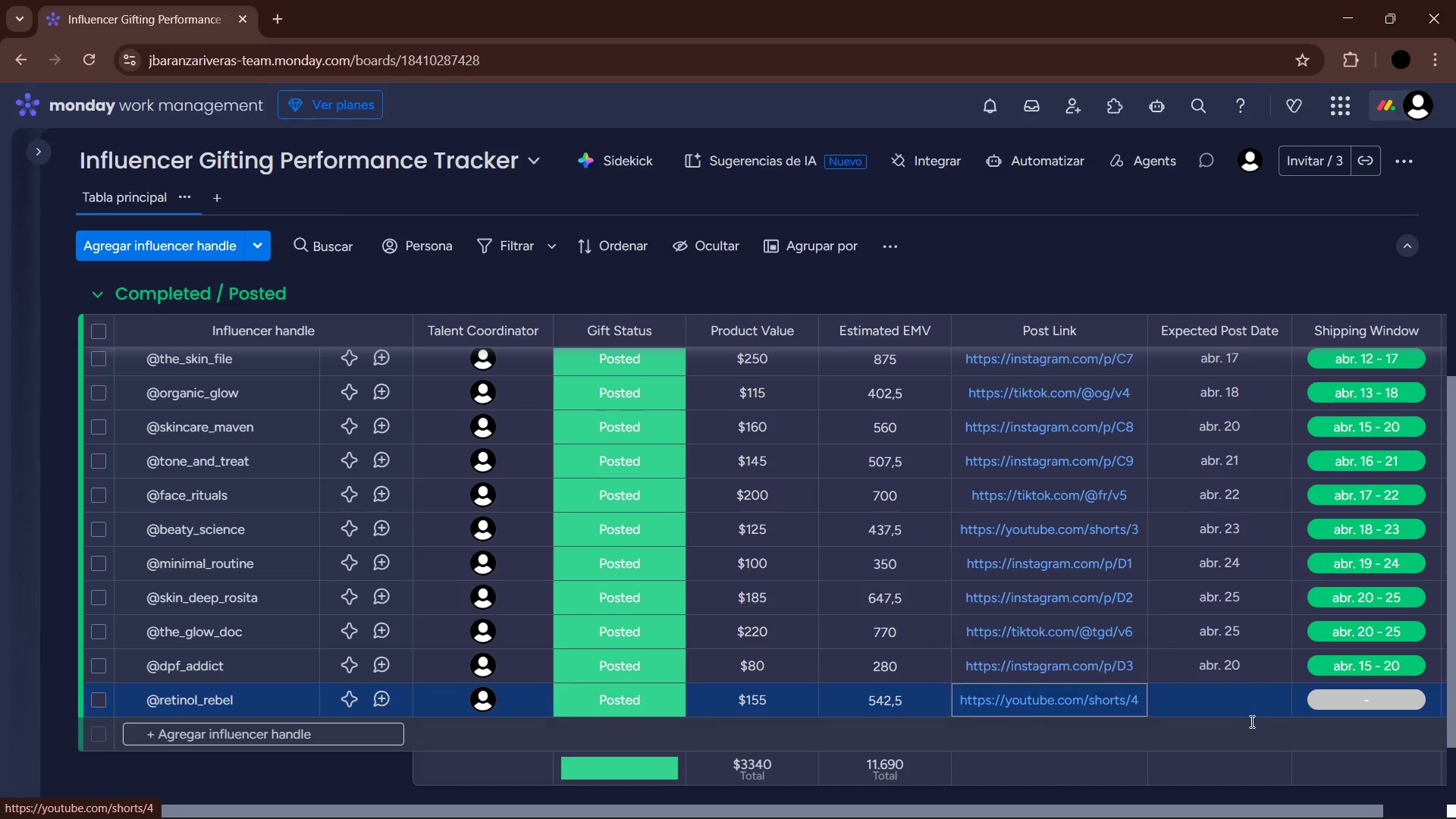 
left_click([1221, 702])
 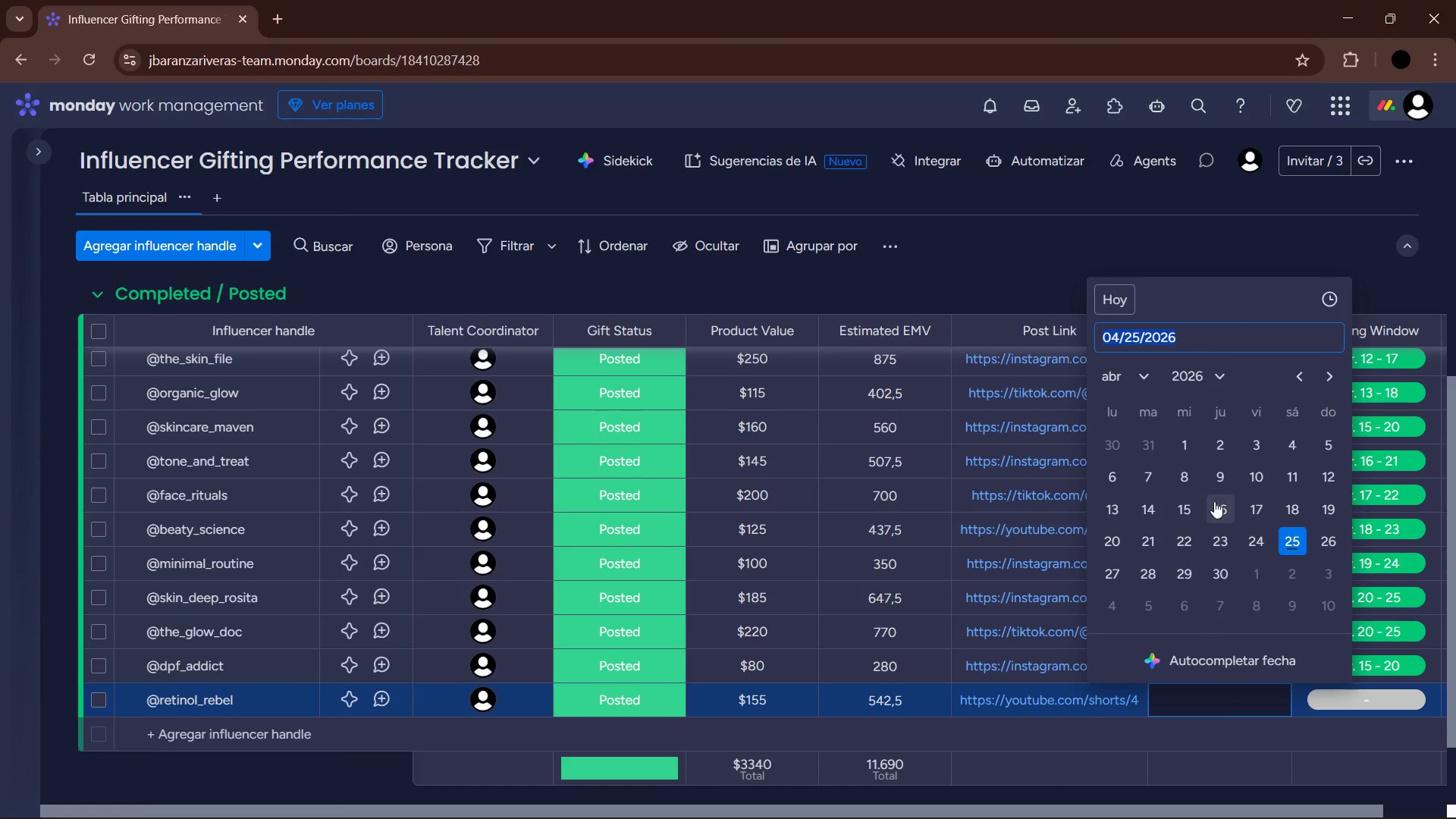 
left_click([1294, 506])
 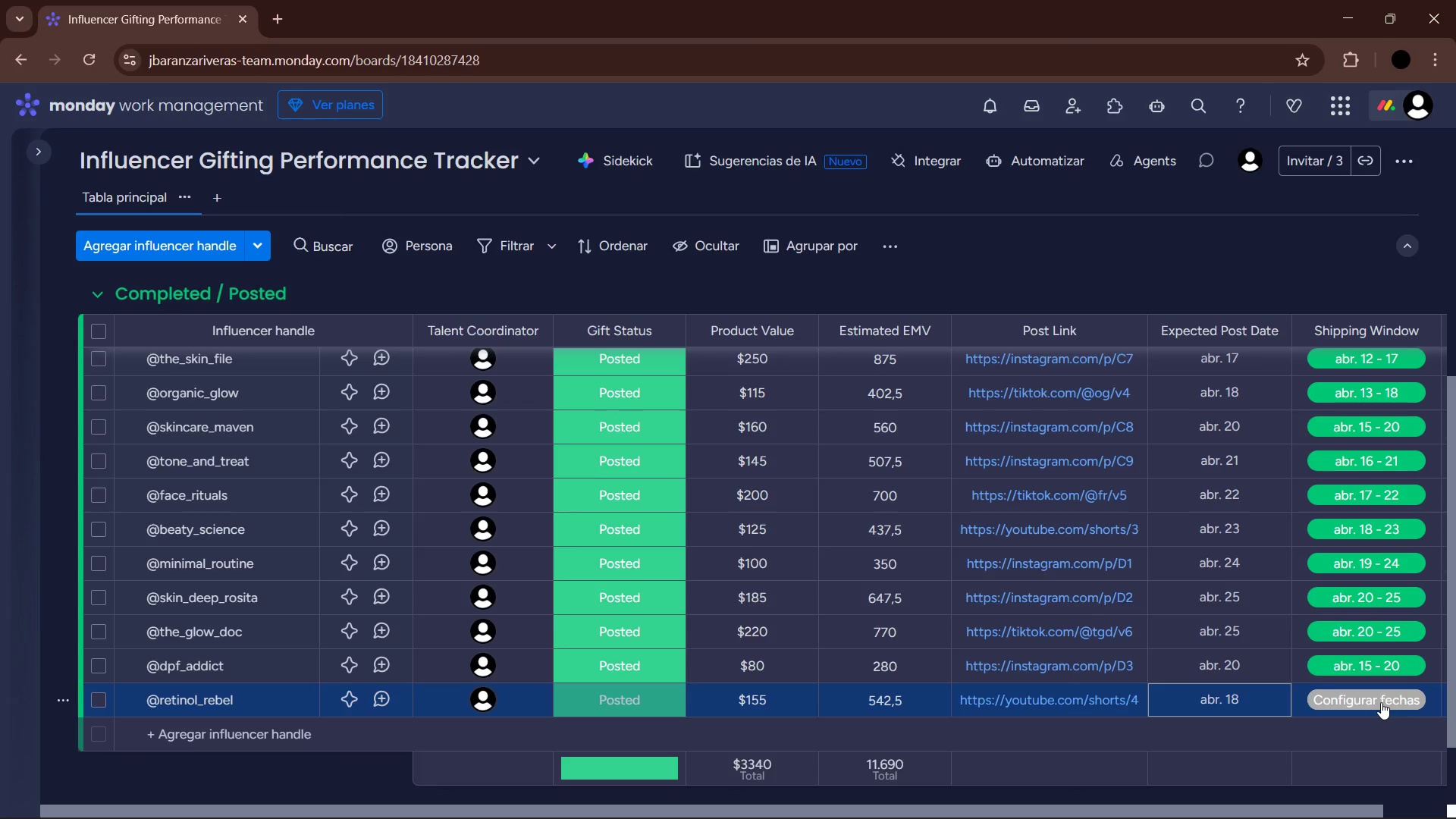 
left_click([1381, 702])
 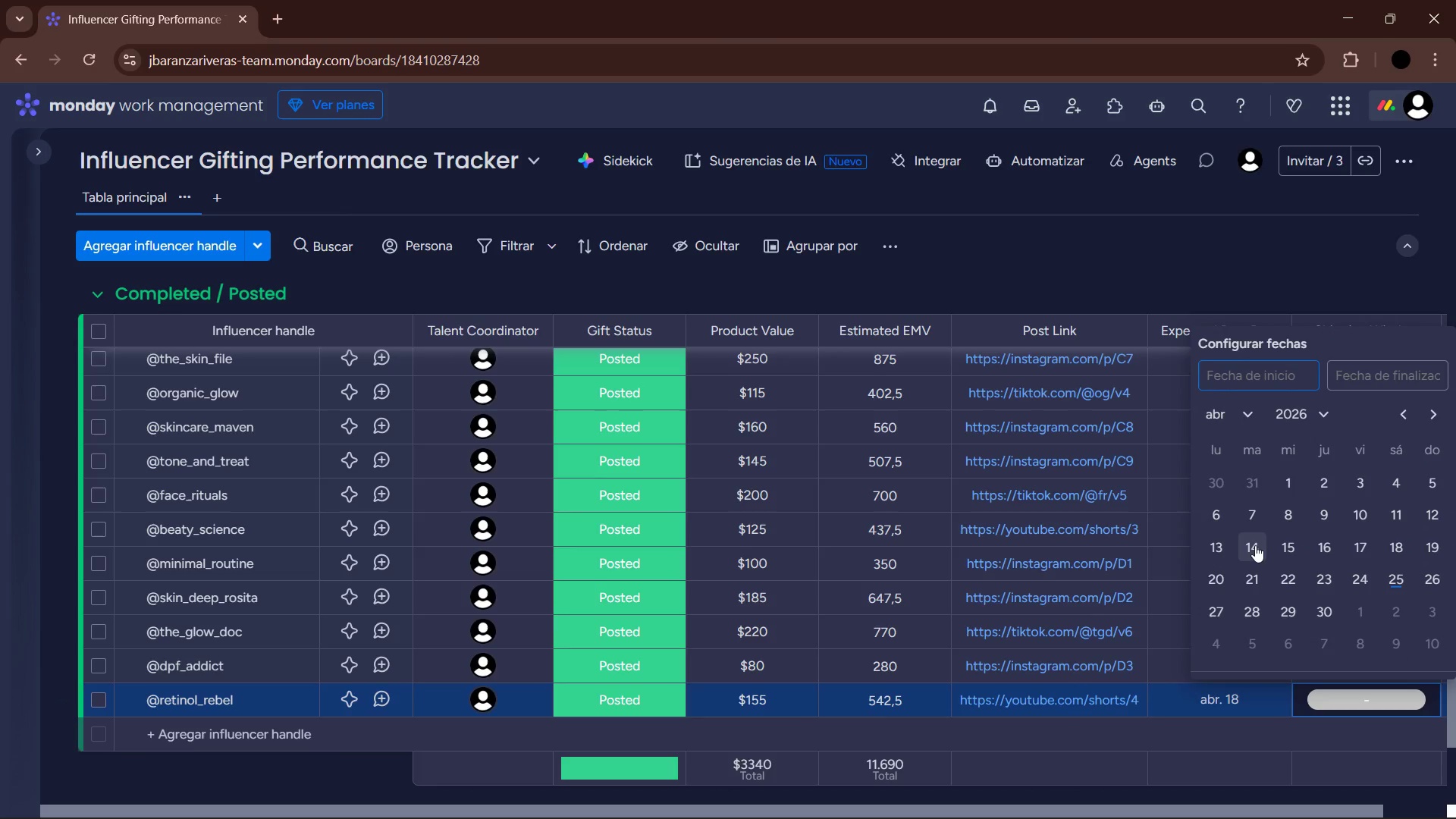 
left_click([1227, 544])
 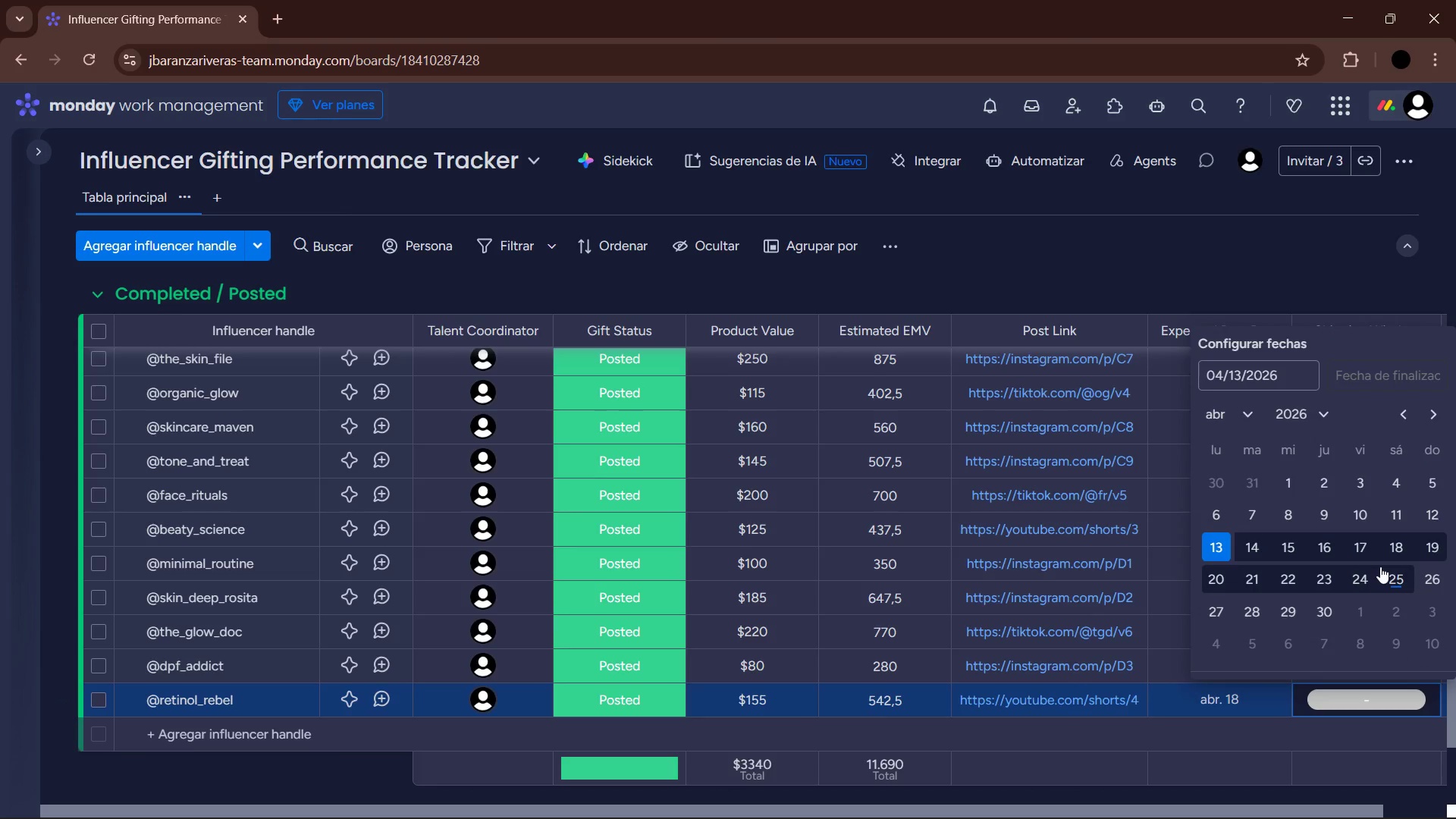 
left_click([1395, 541])
 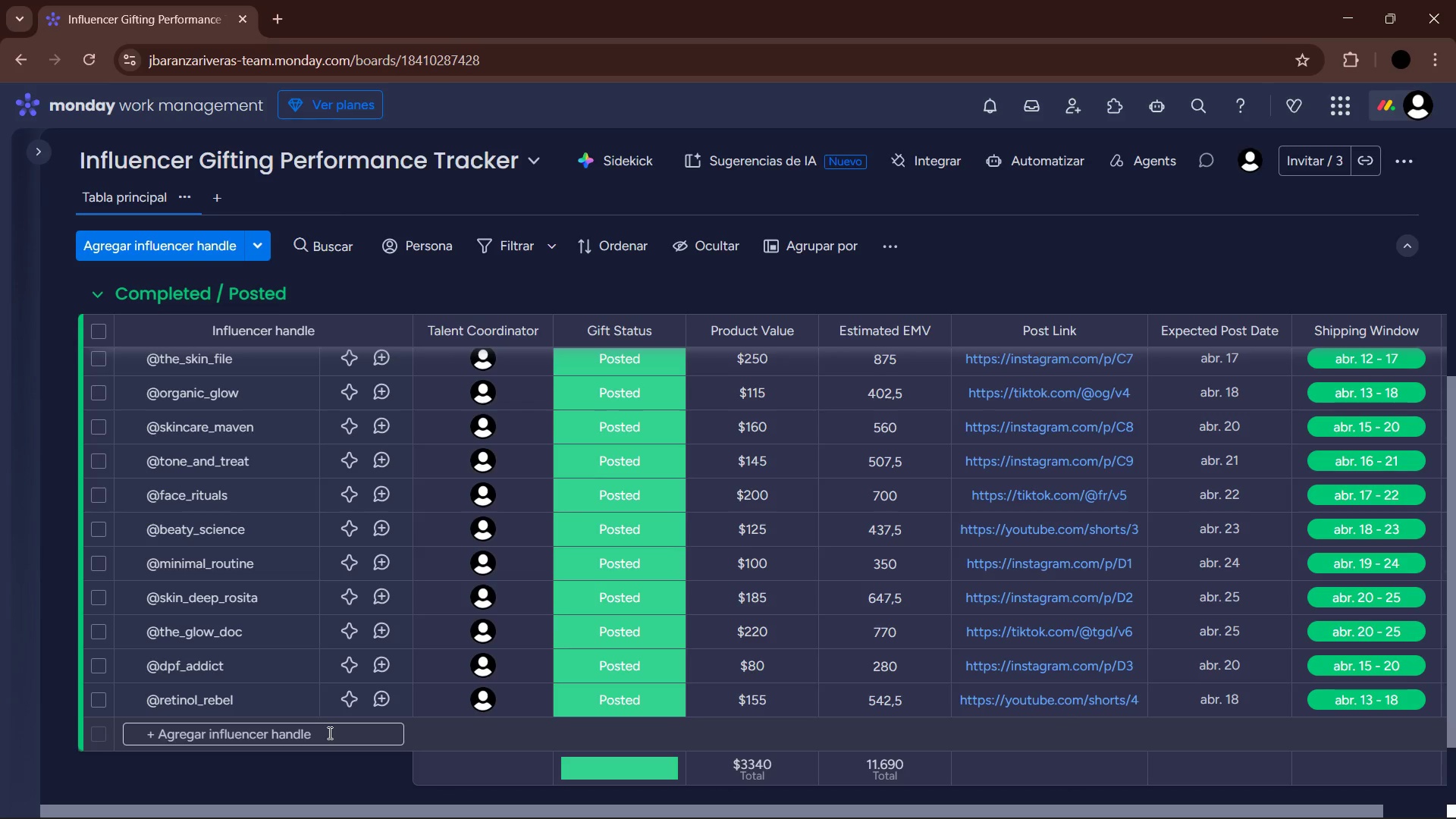 
wait(11.12)
 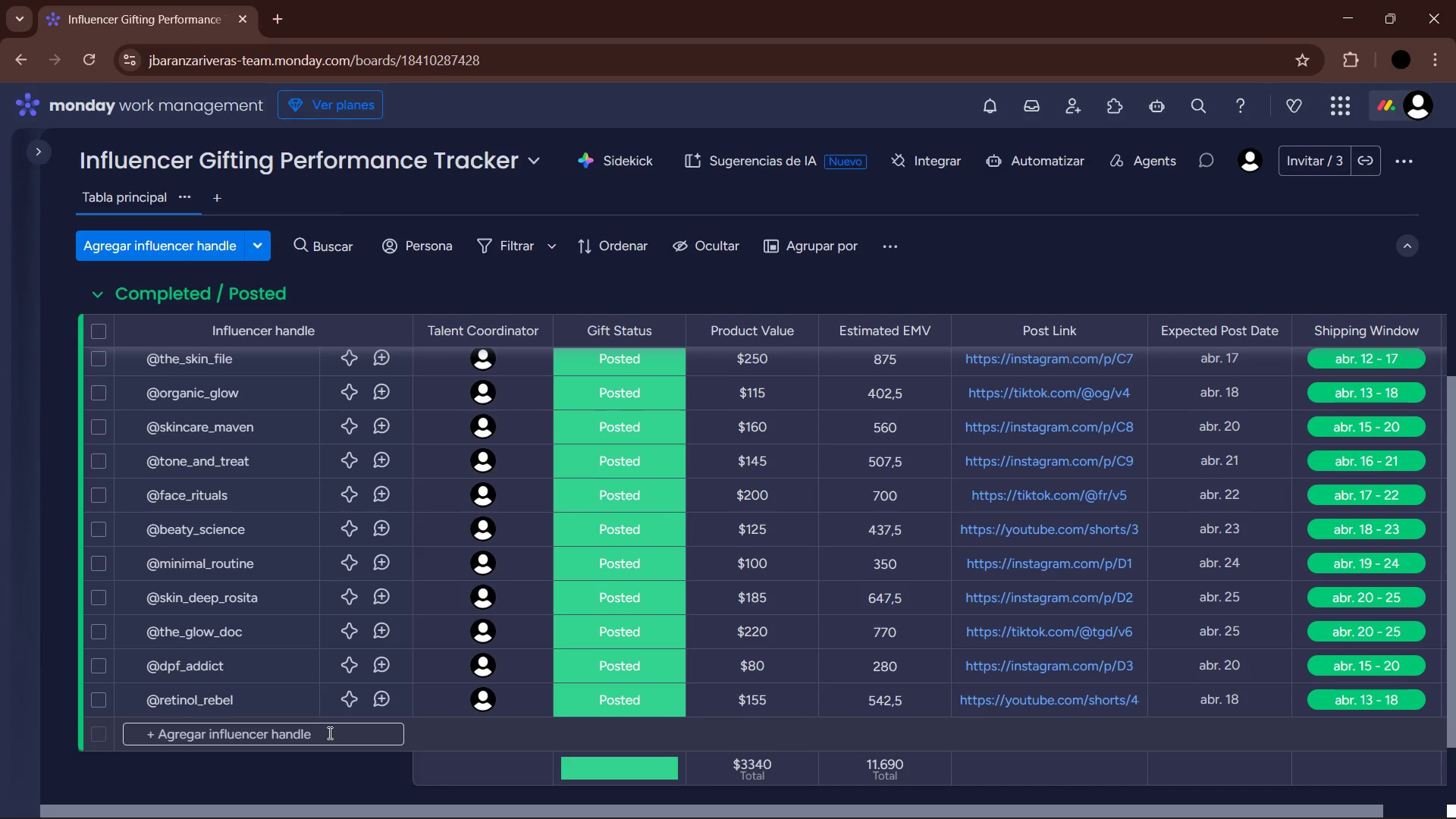 
key(Alt+Control+Q)
 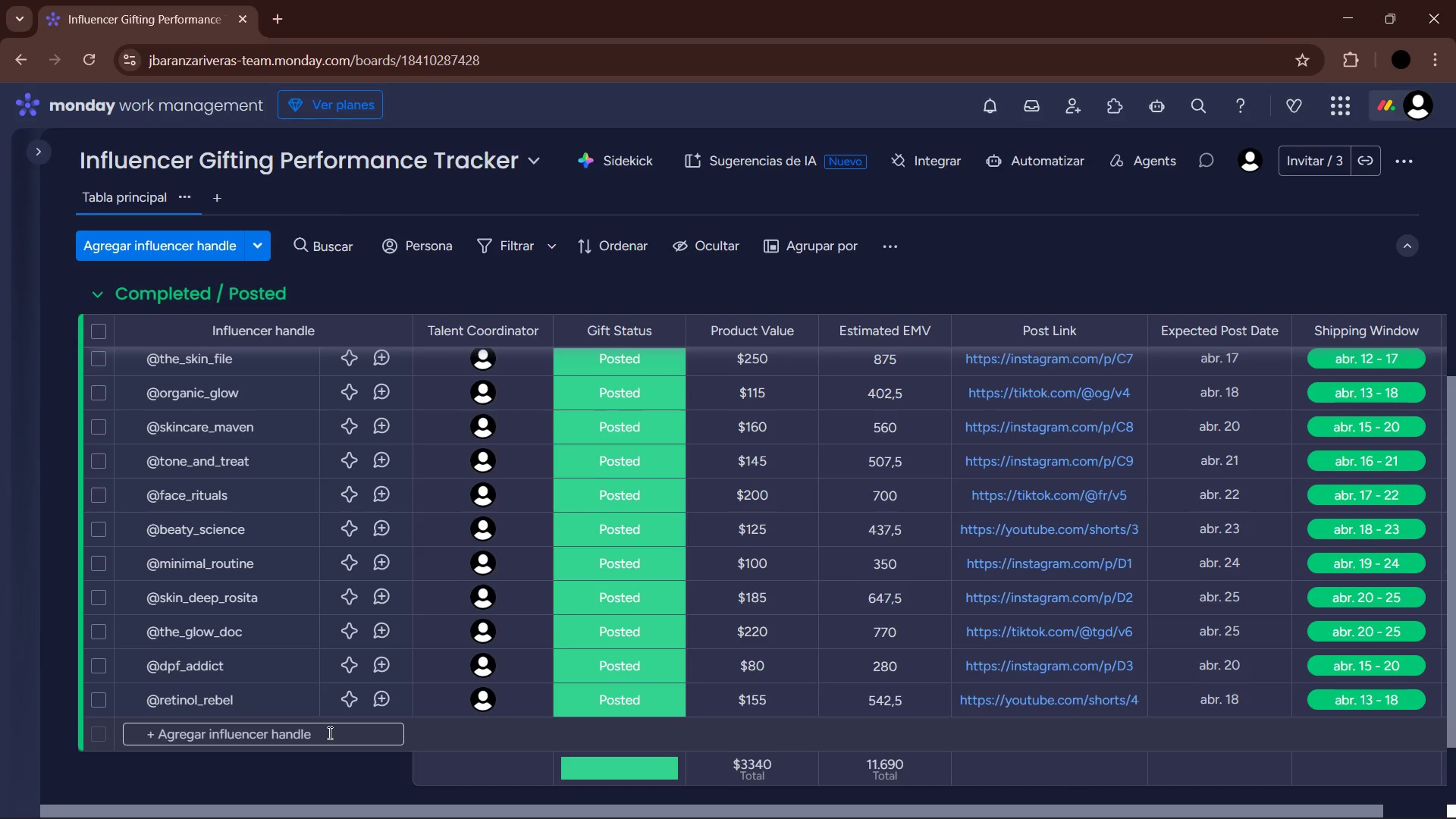 
left_click([328, 733])
 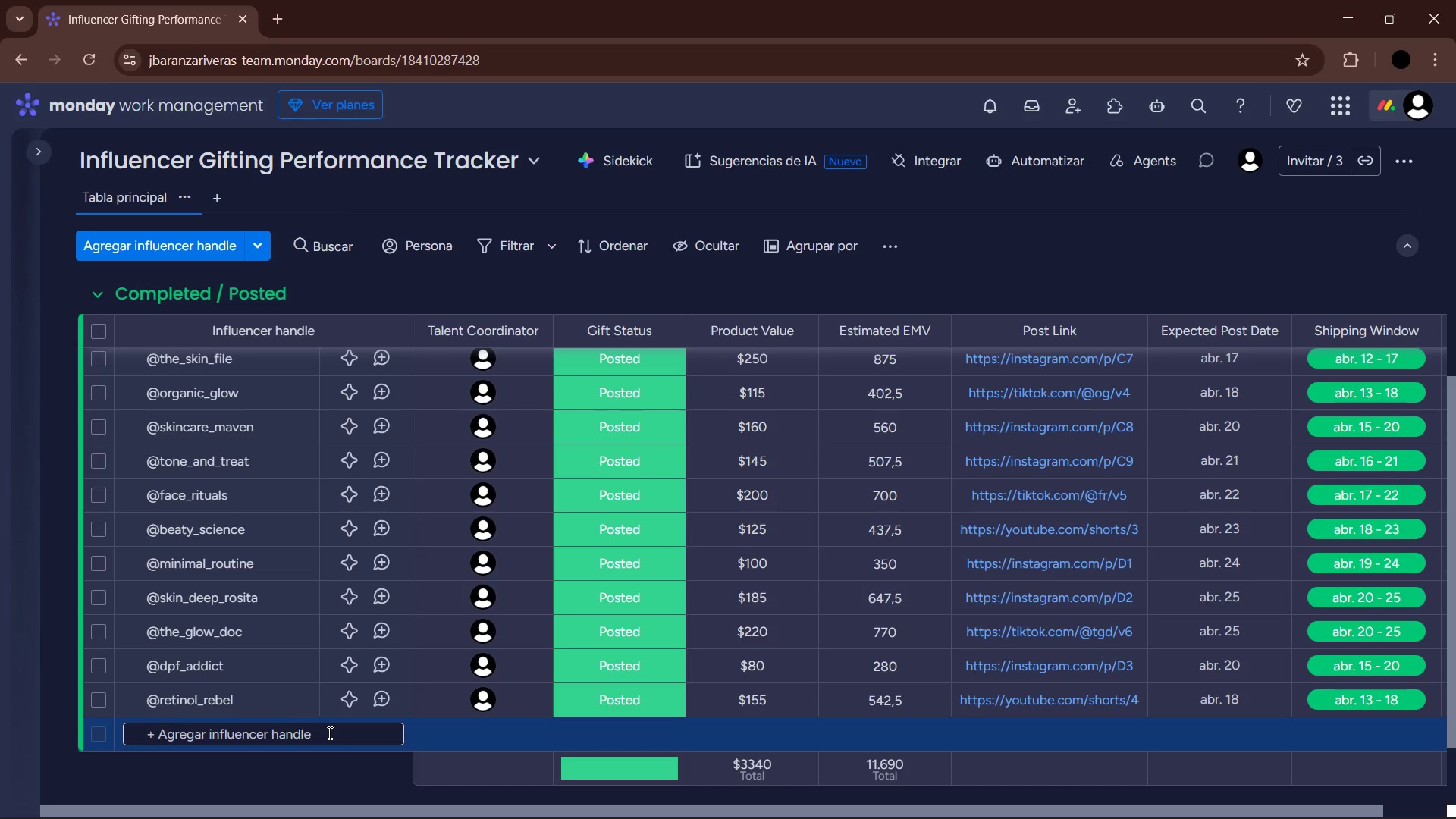 
key(Alt+Control+Q)
 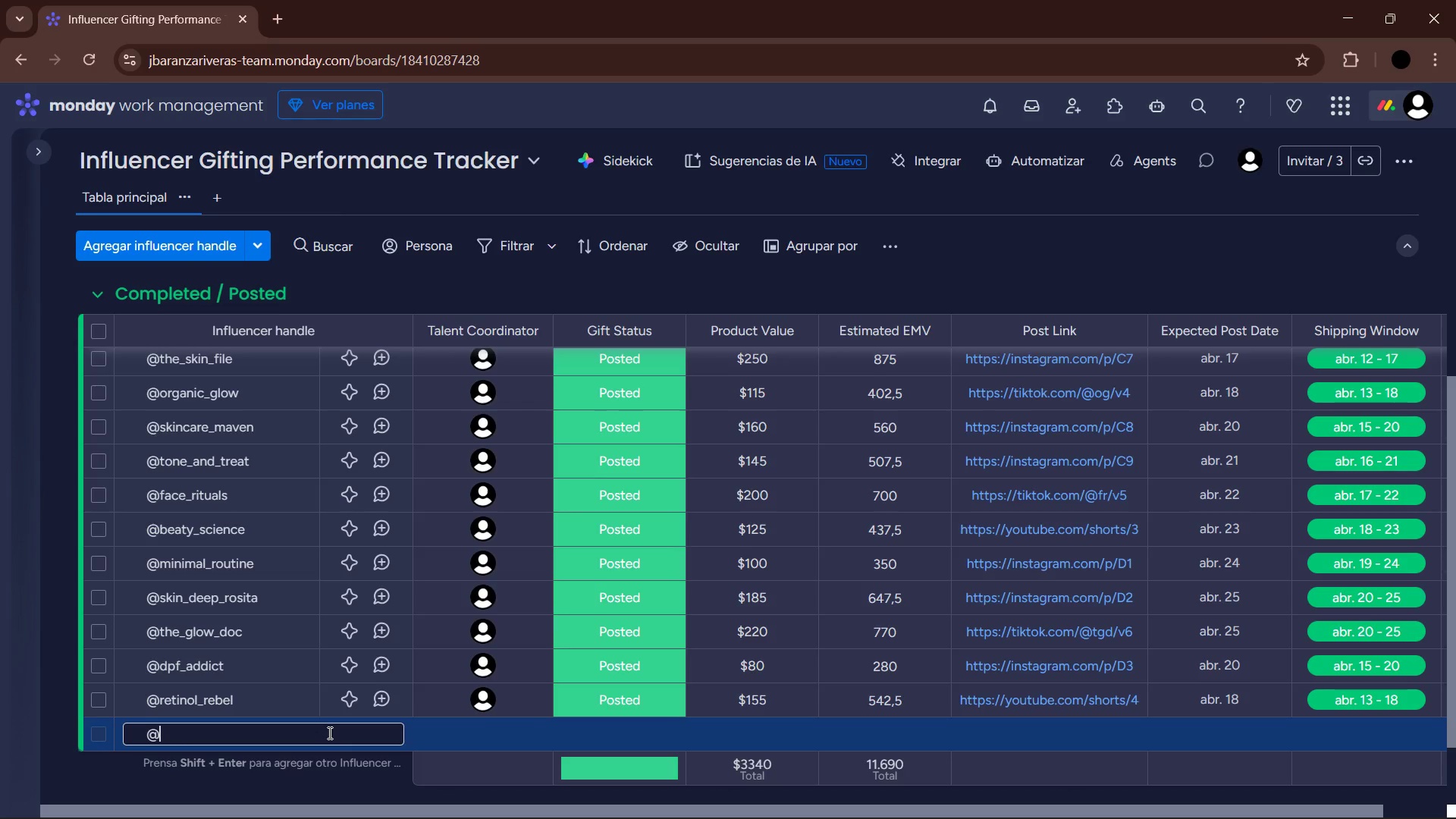 
type(barrier)
 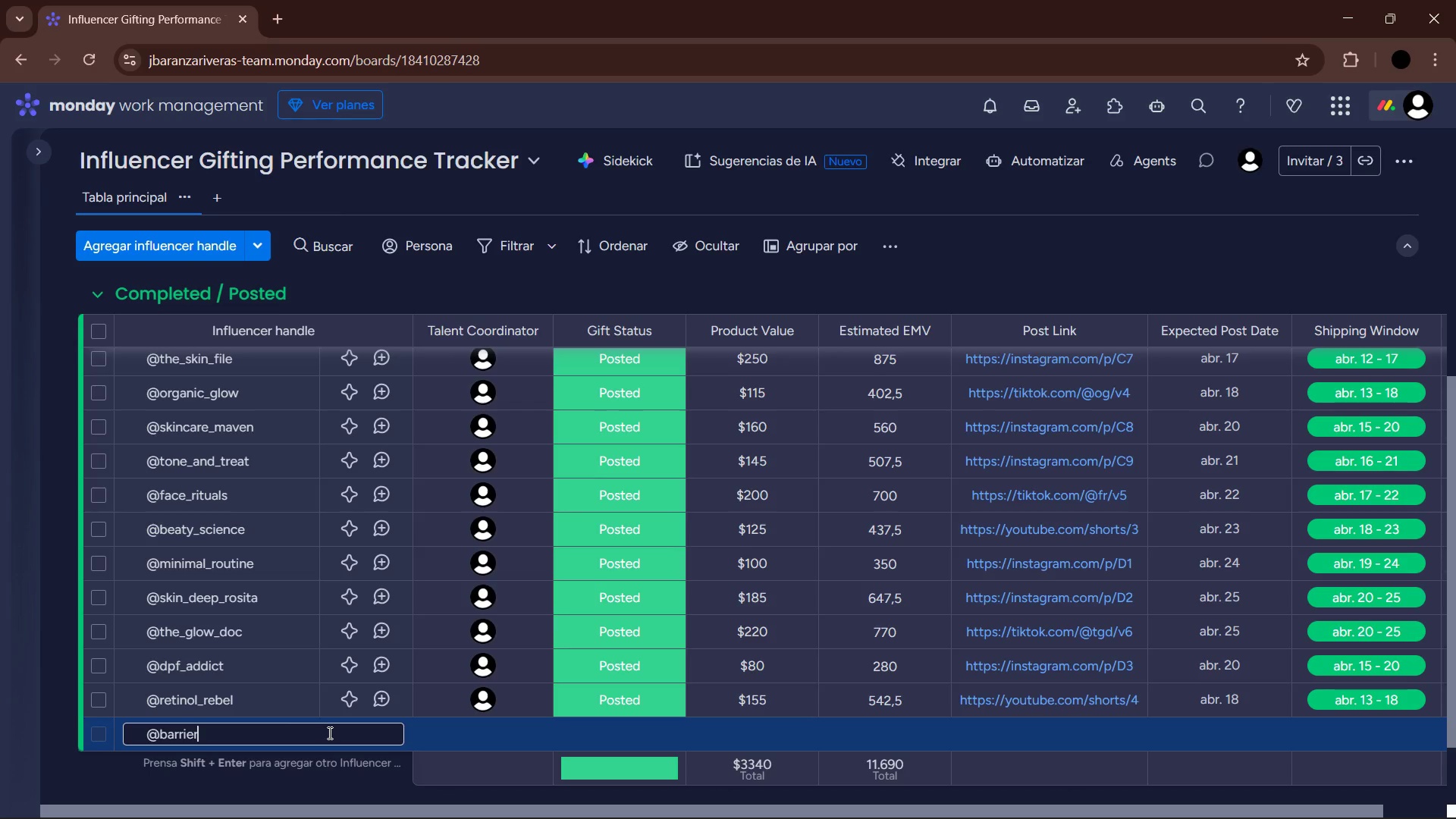 
type(_bestie)
 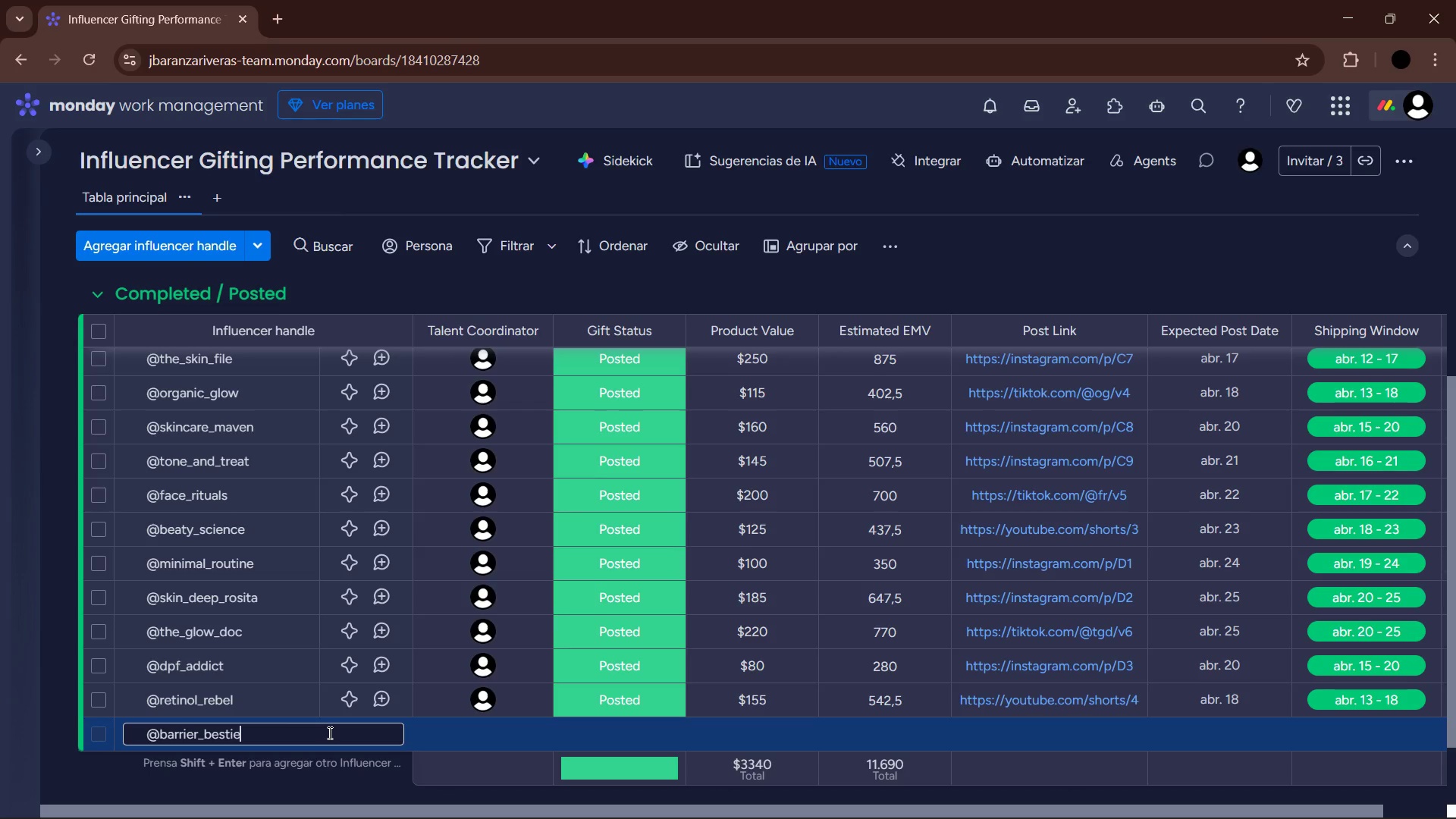 
key(Enter)
 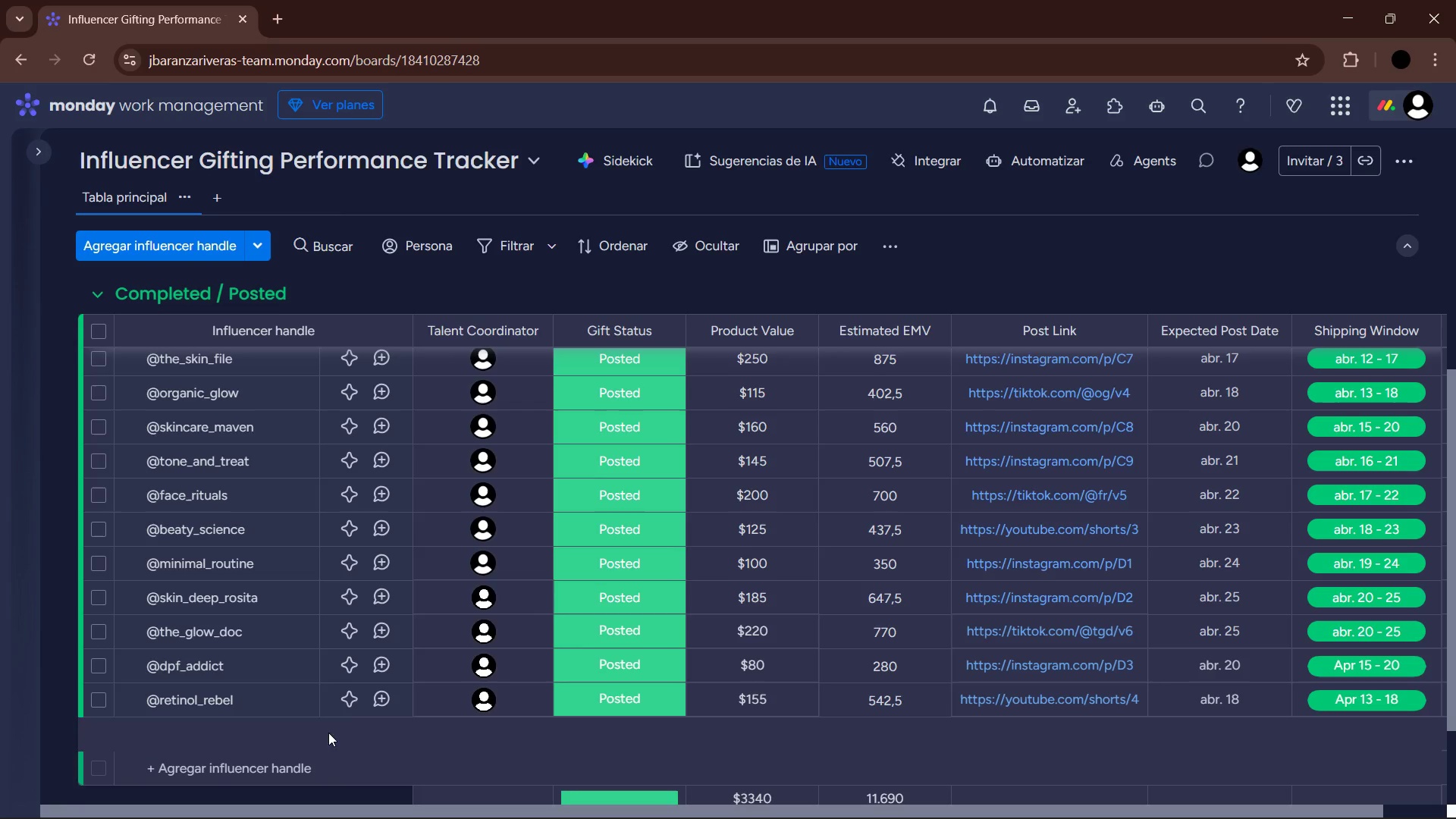 
key(Enter)
 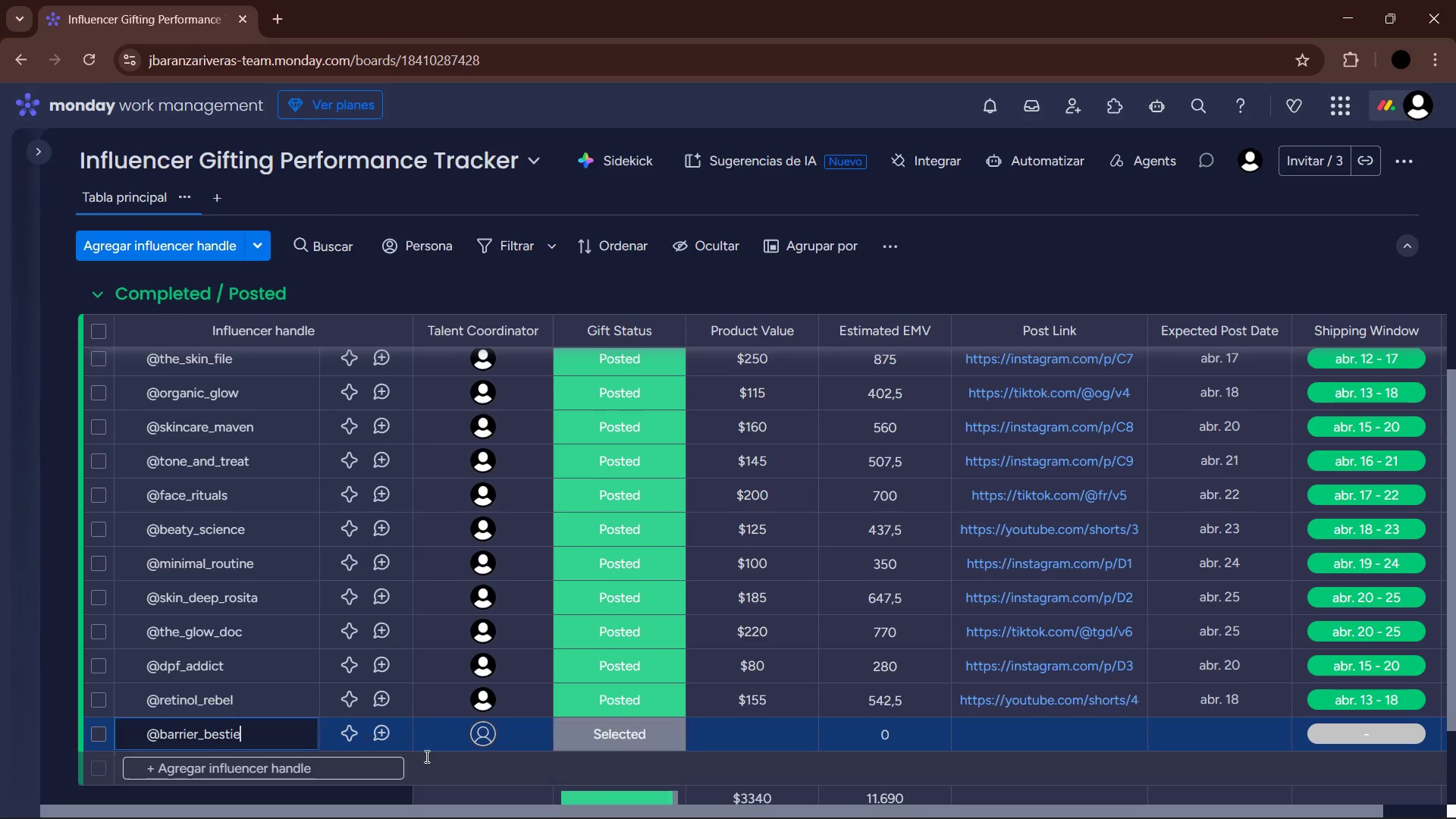 
left_click([484, 737])
 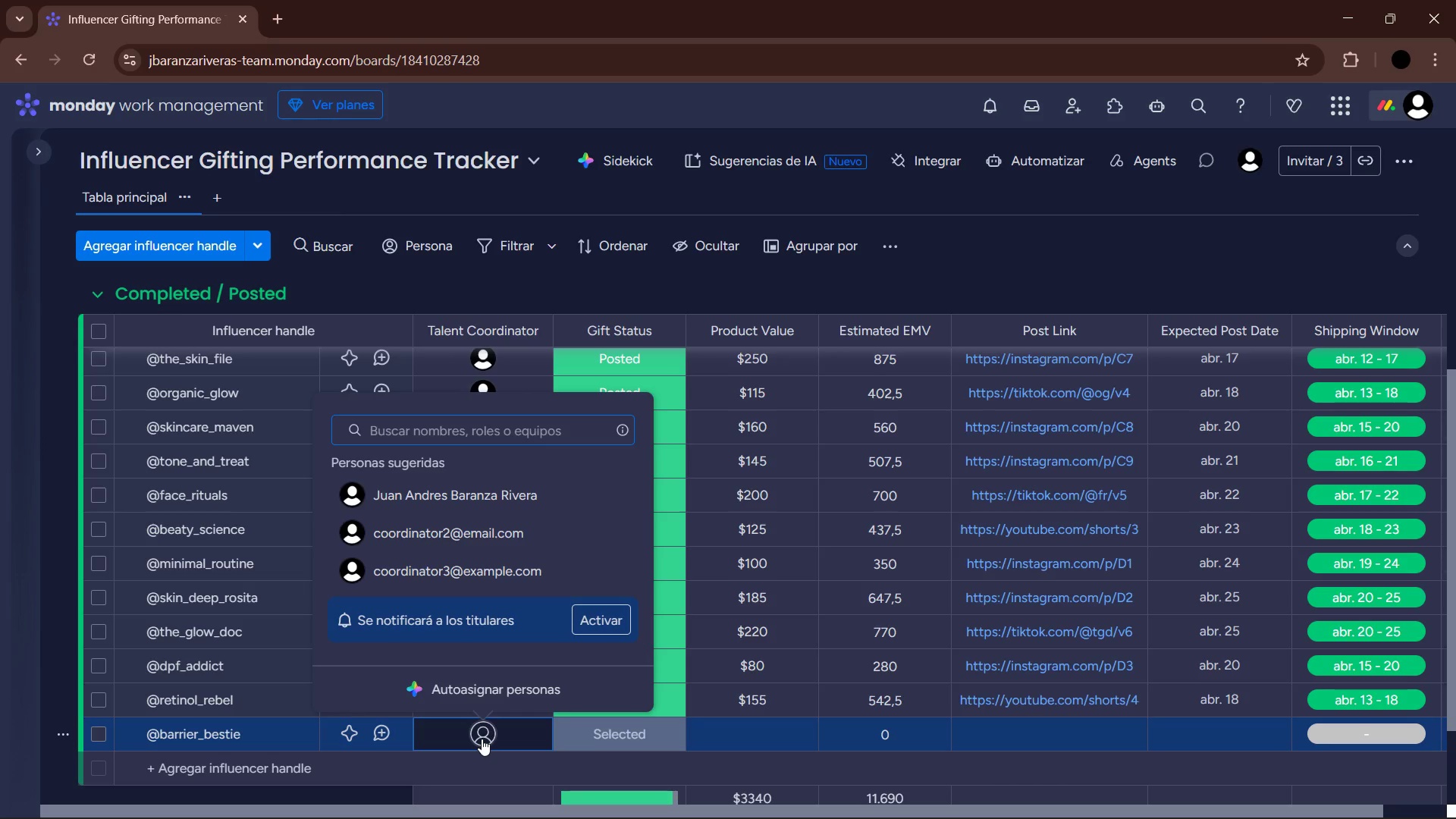 
left_click([479, 532])
 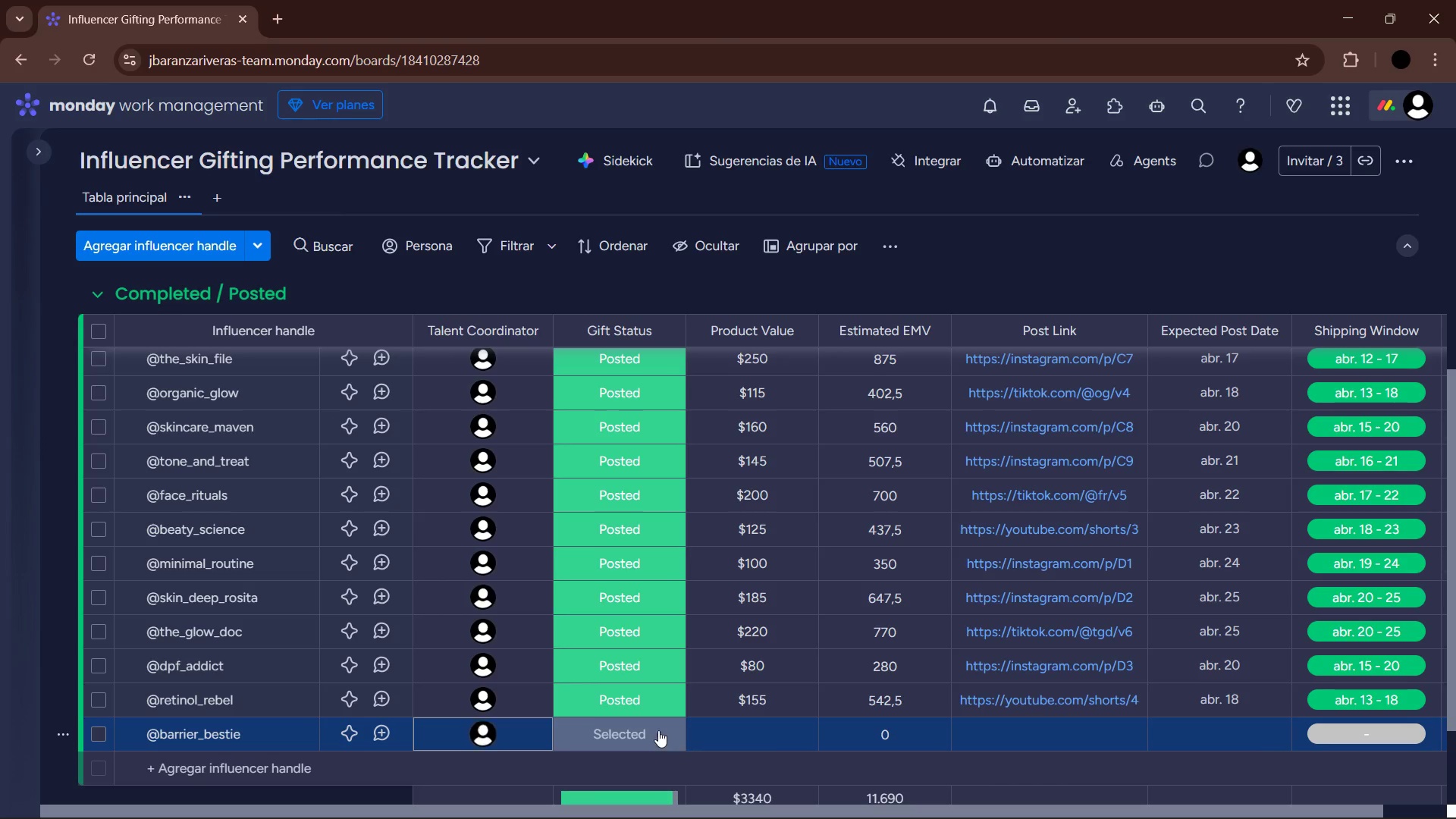 
left_click([633, 725])
 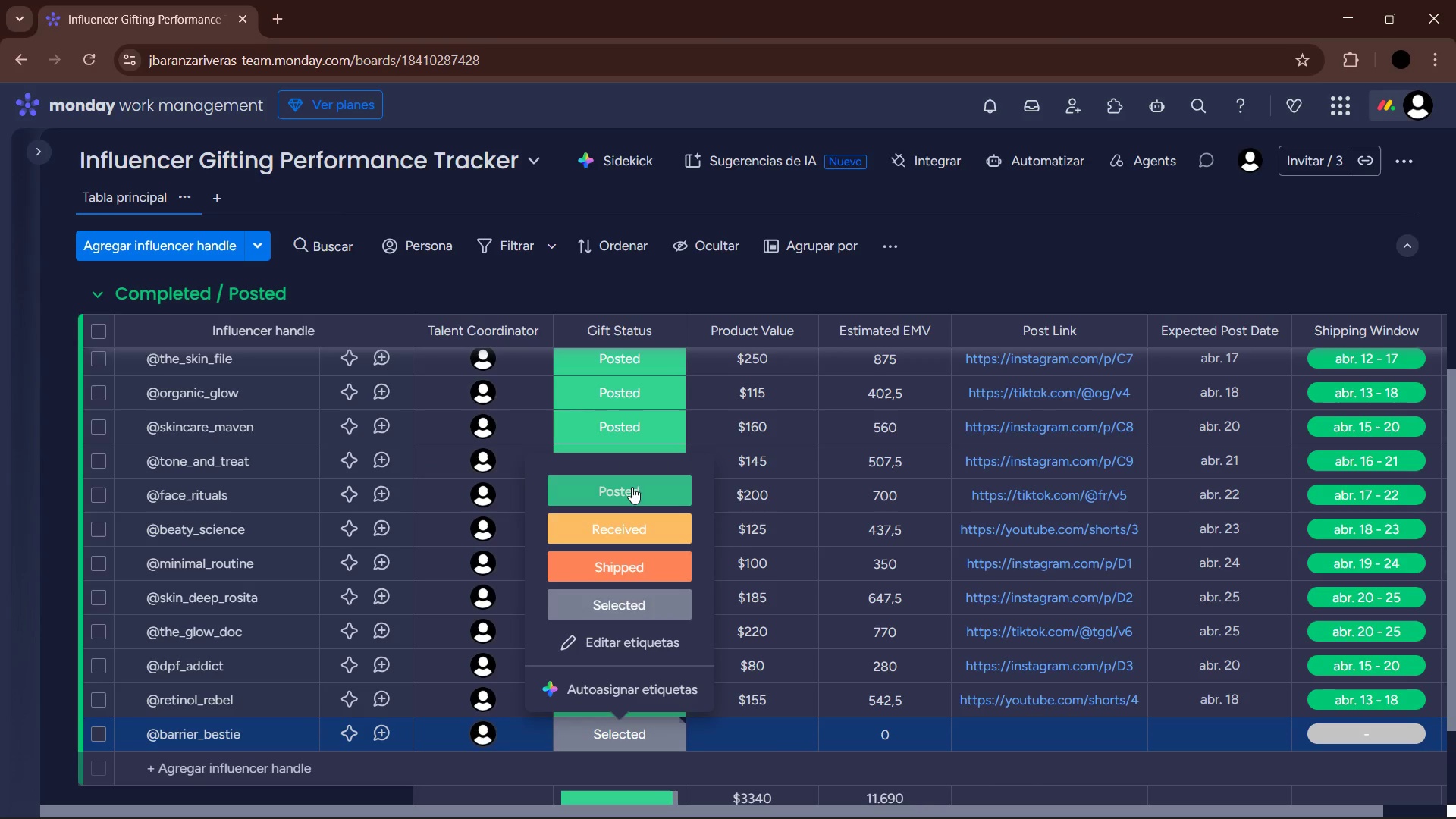 
left_click([630, 497])
 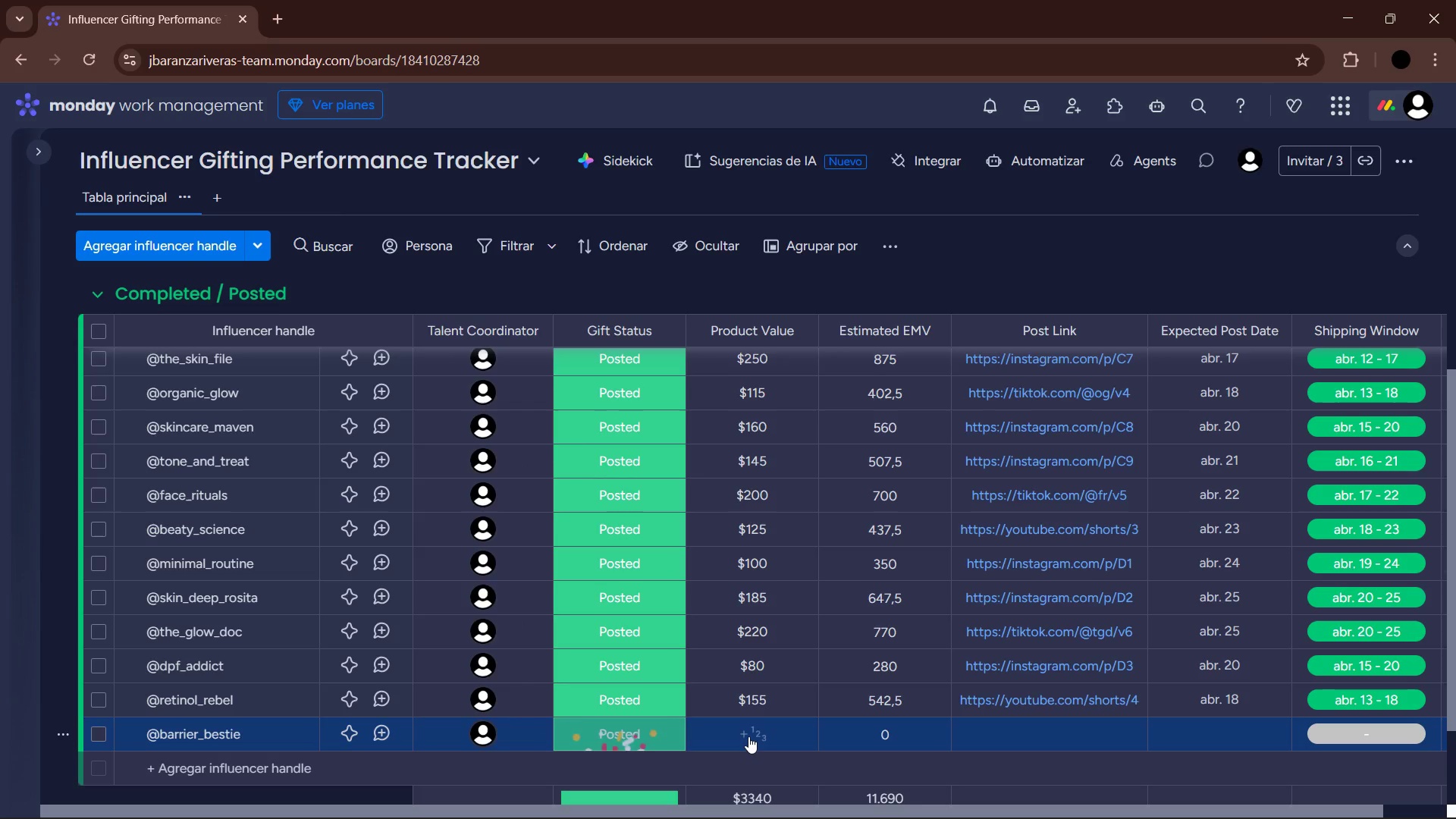 
left_click([748, 736])
 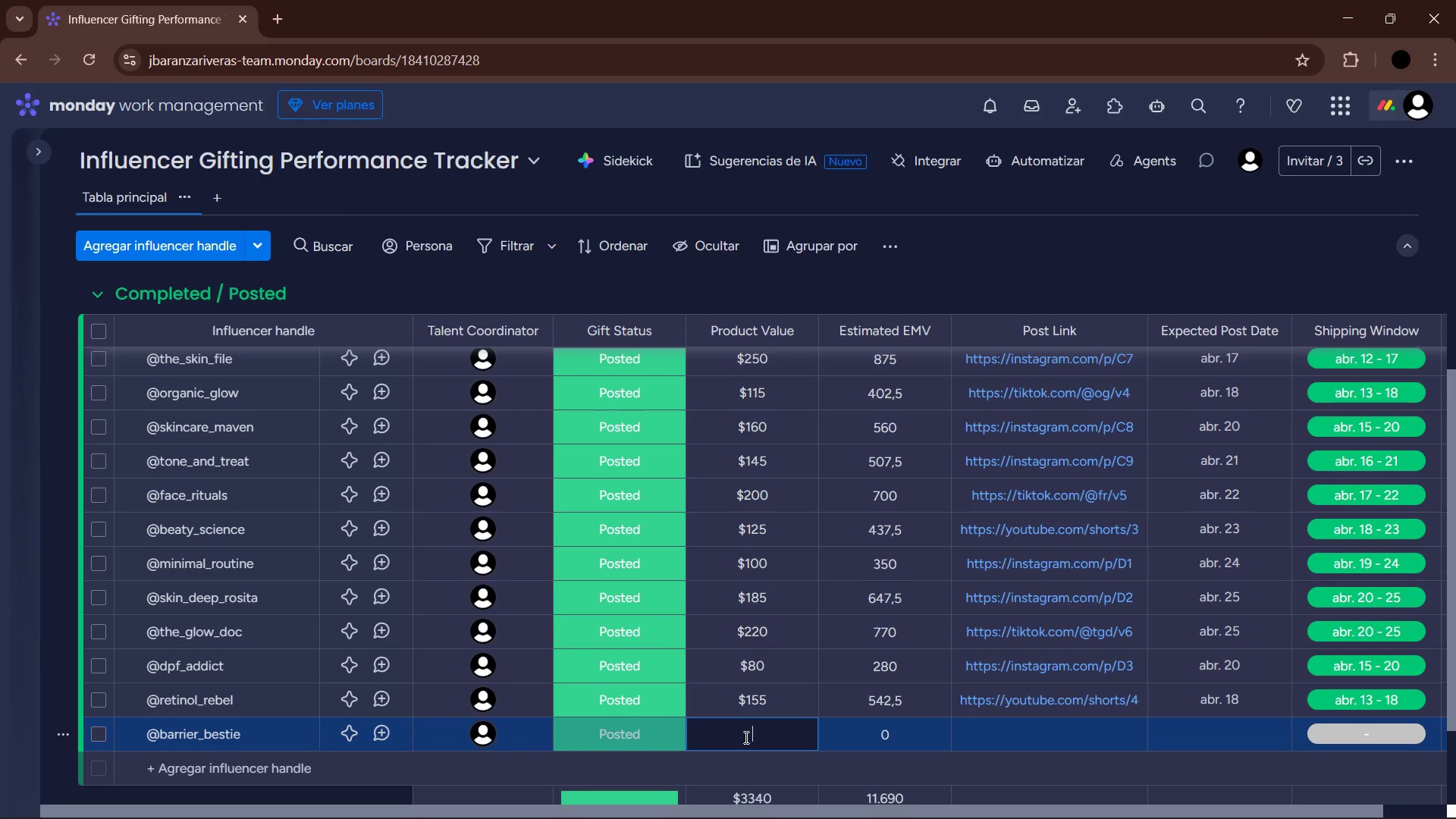 
wait(5.12)
 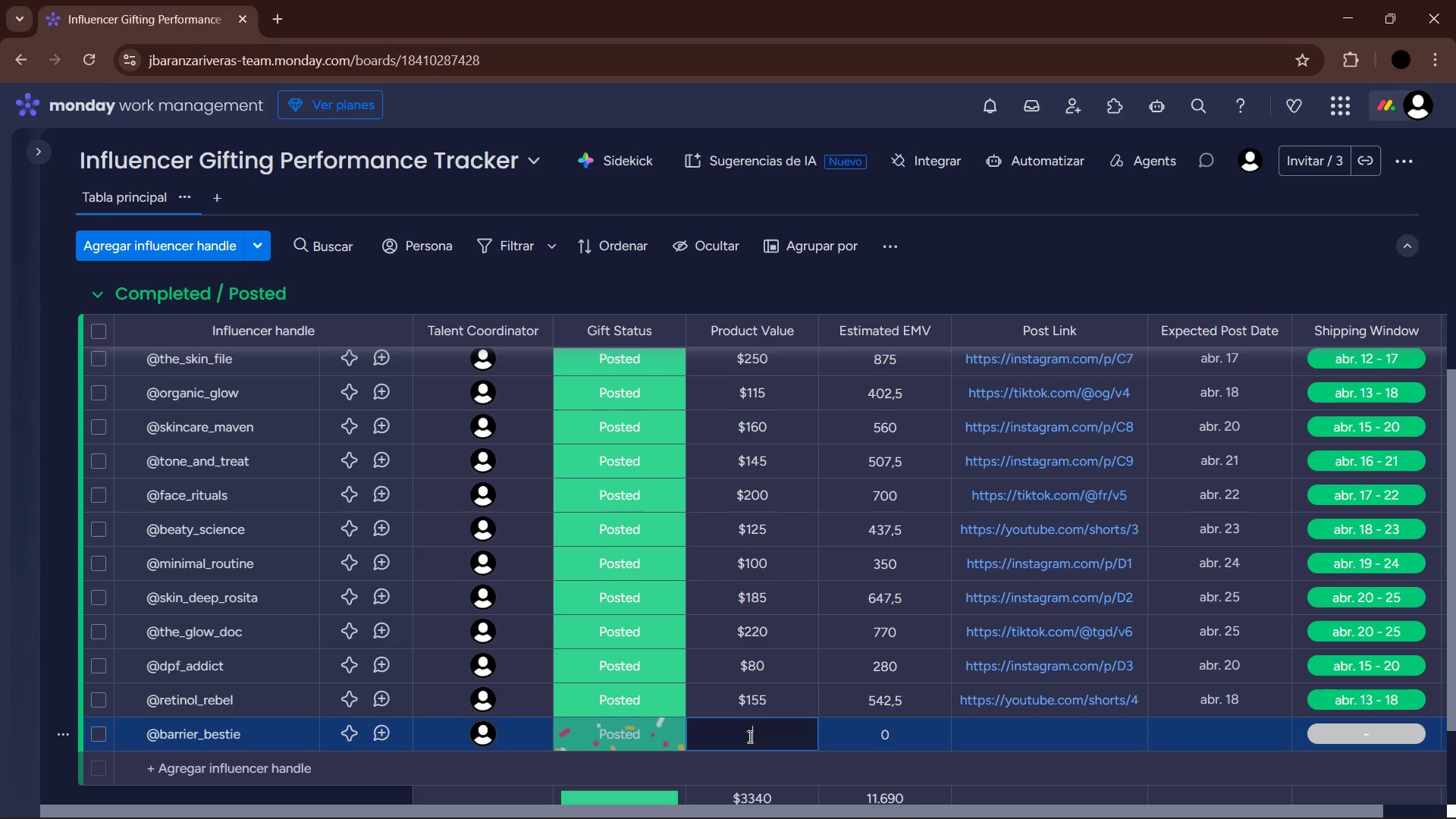 
key(Numpad1)
 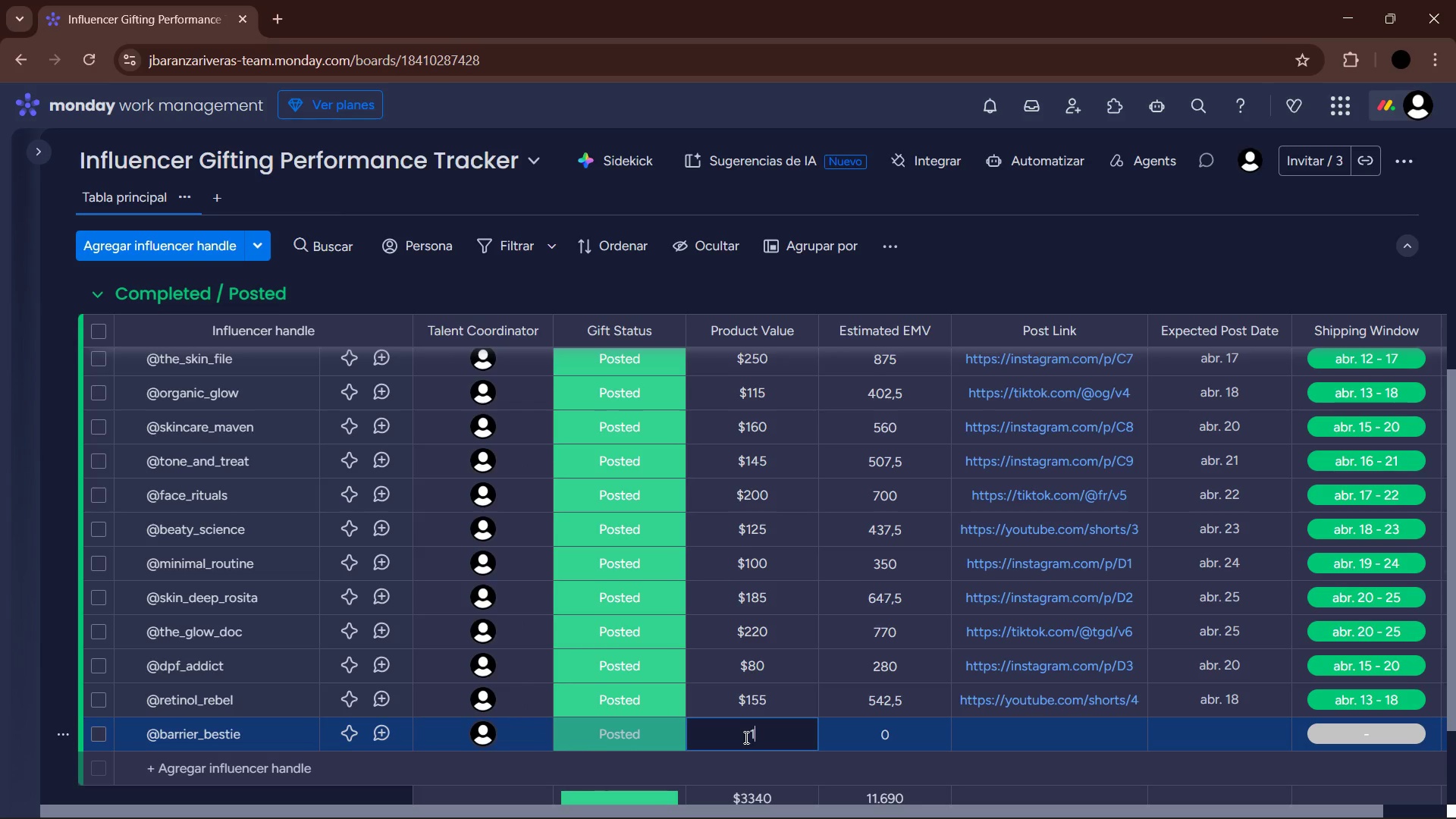 
key(Numpad3)
 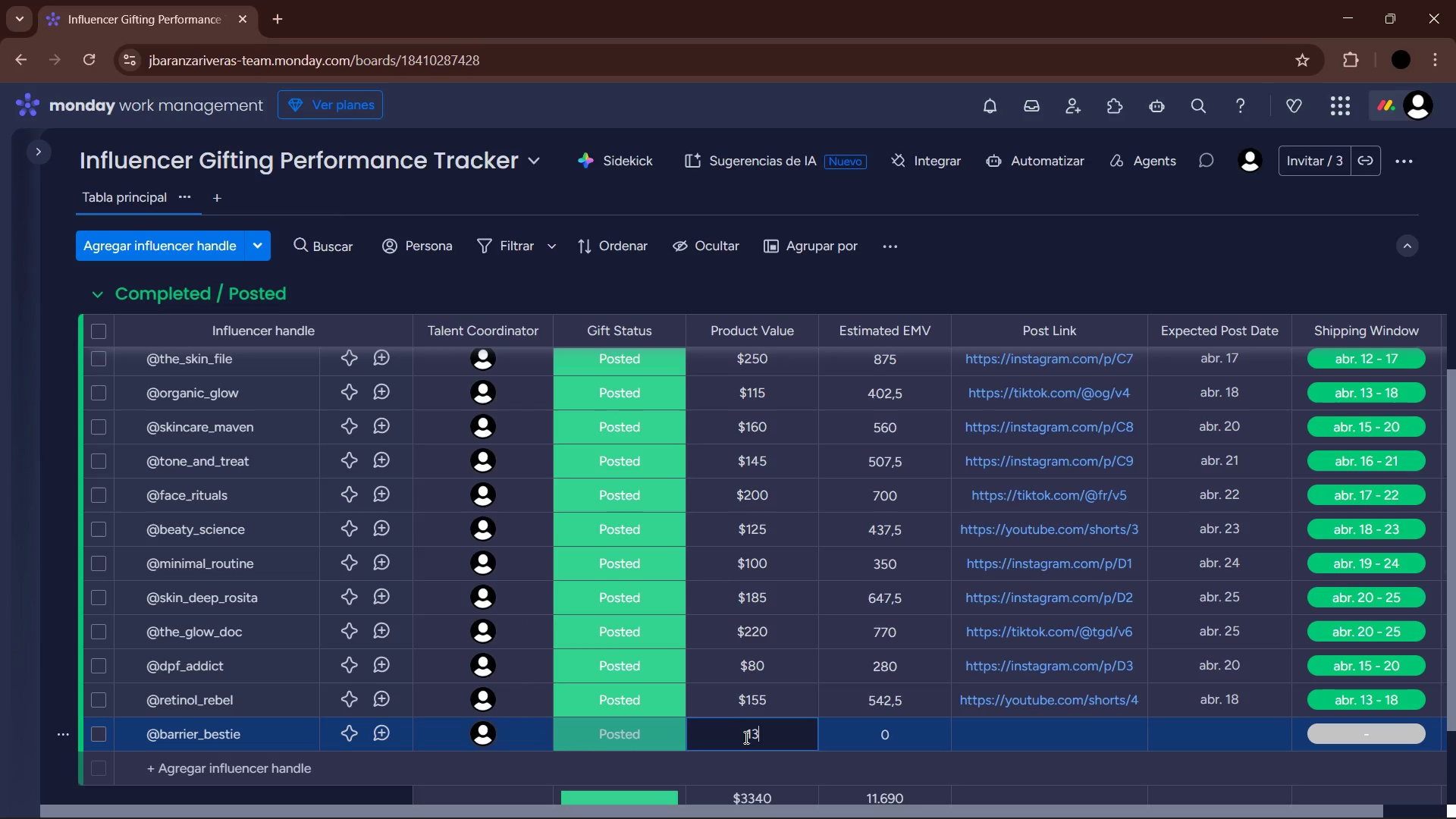 
key(Numpad5)
 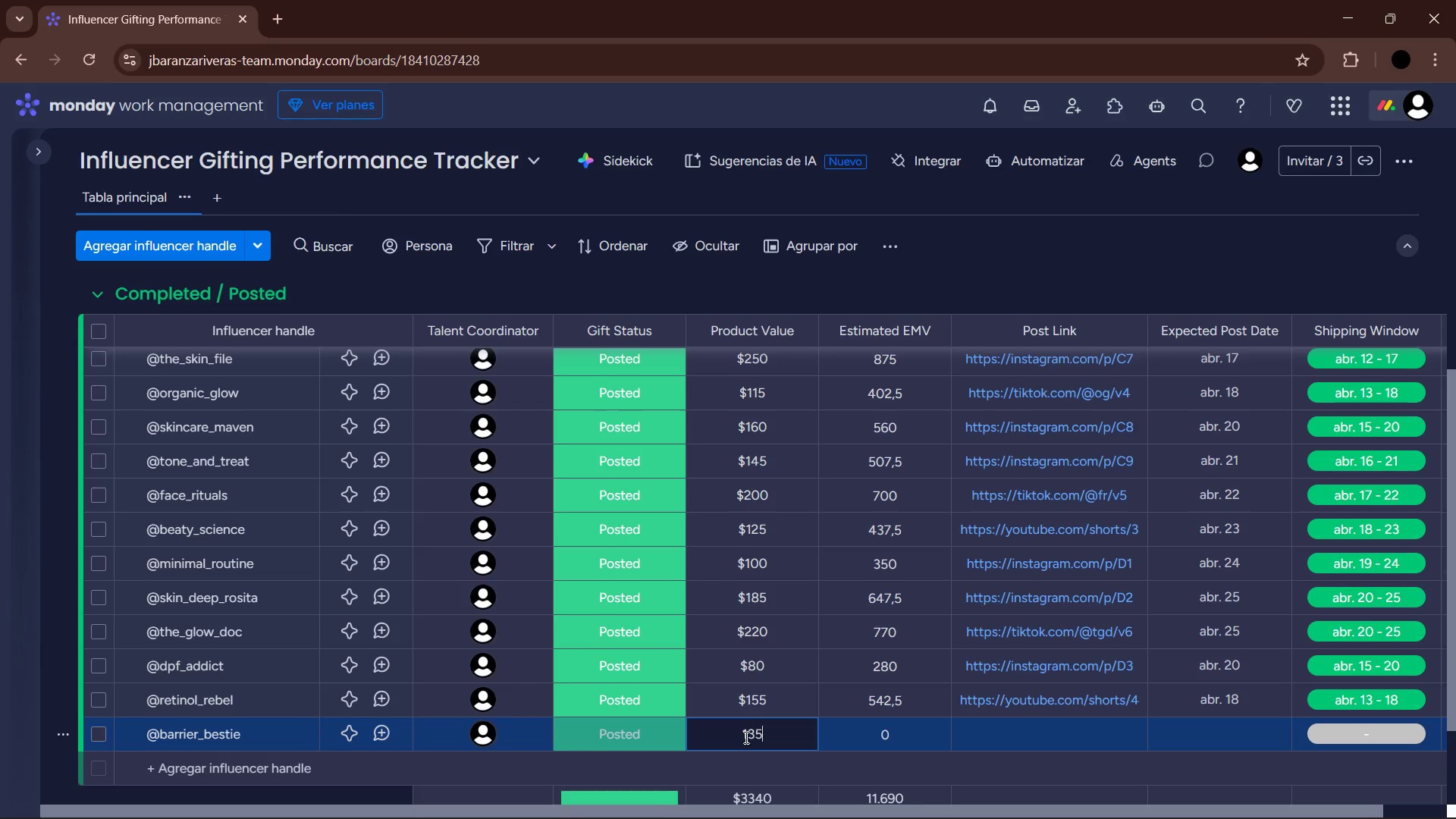 
key(Enter)
 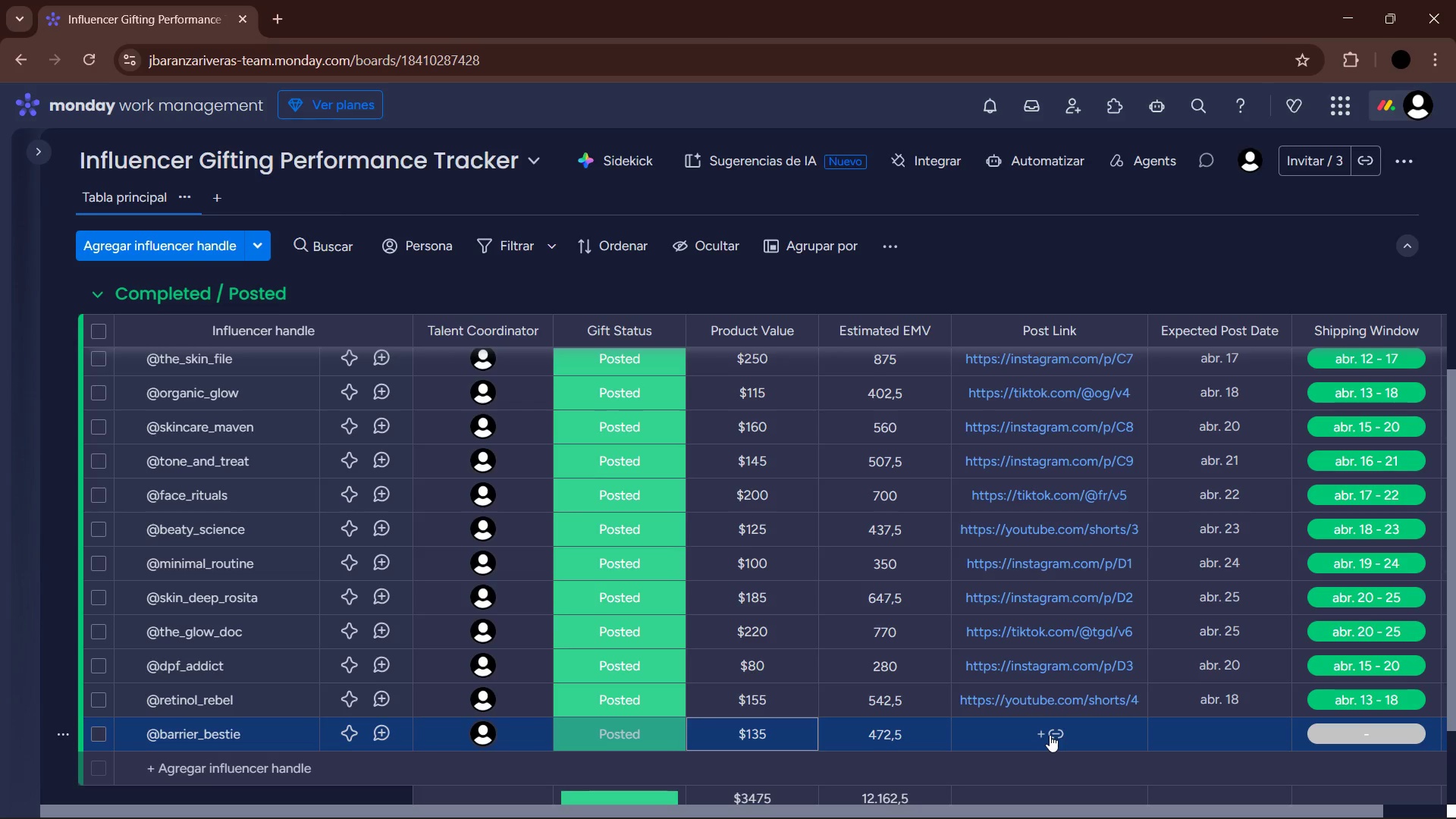 
left_click([1050, 735])
 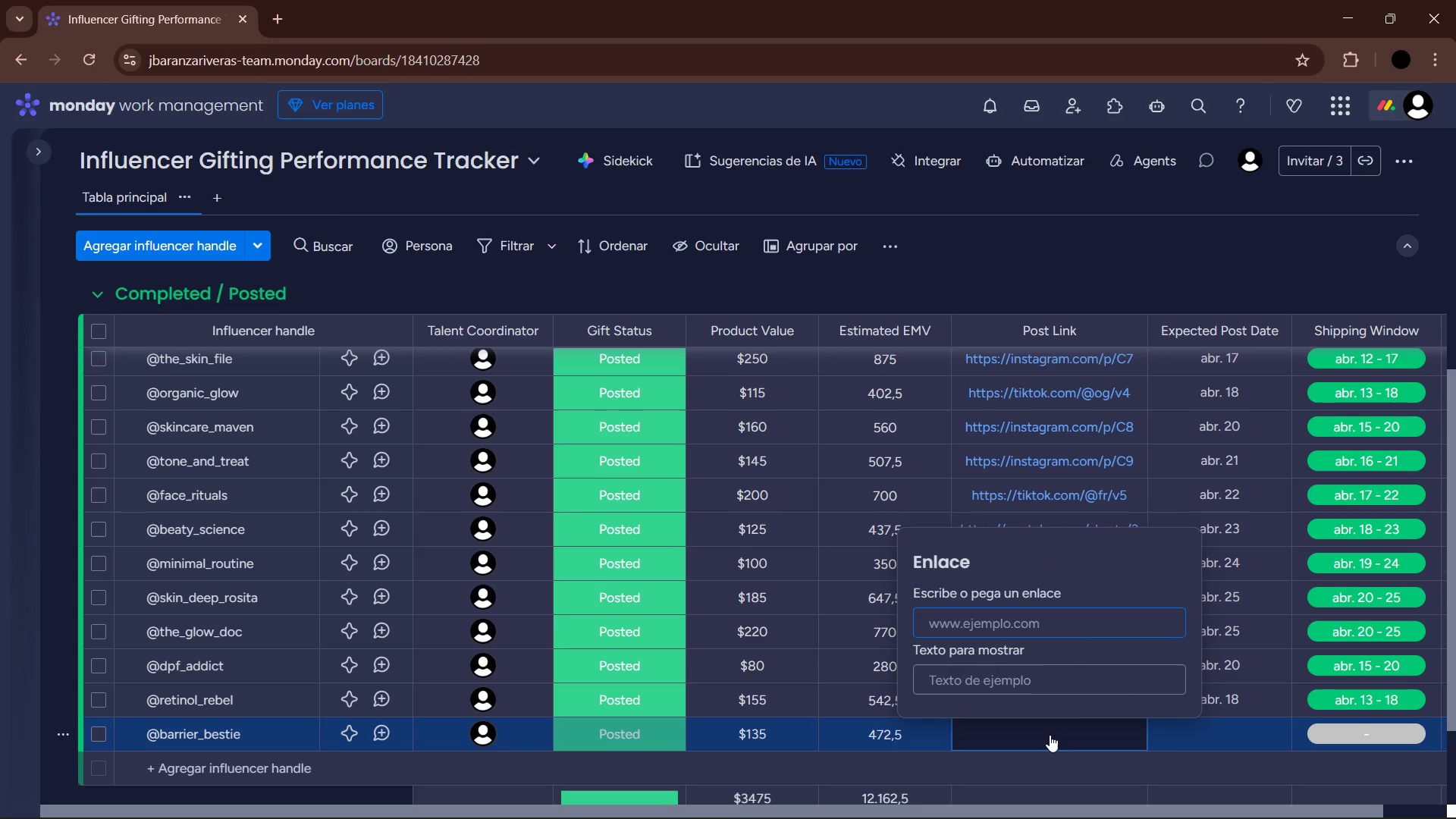 
type(instagram.com&p&D4)
 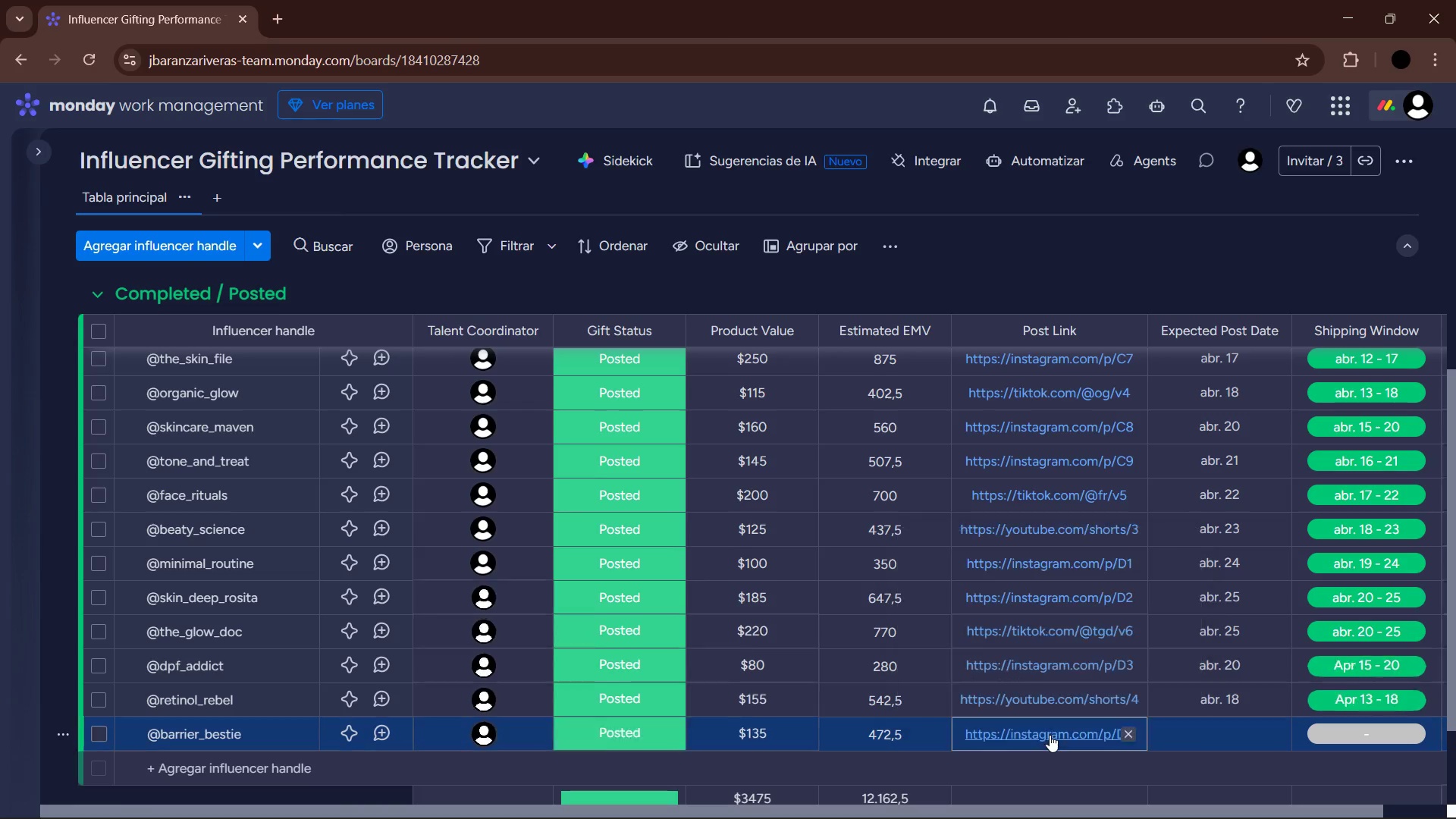 
 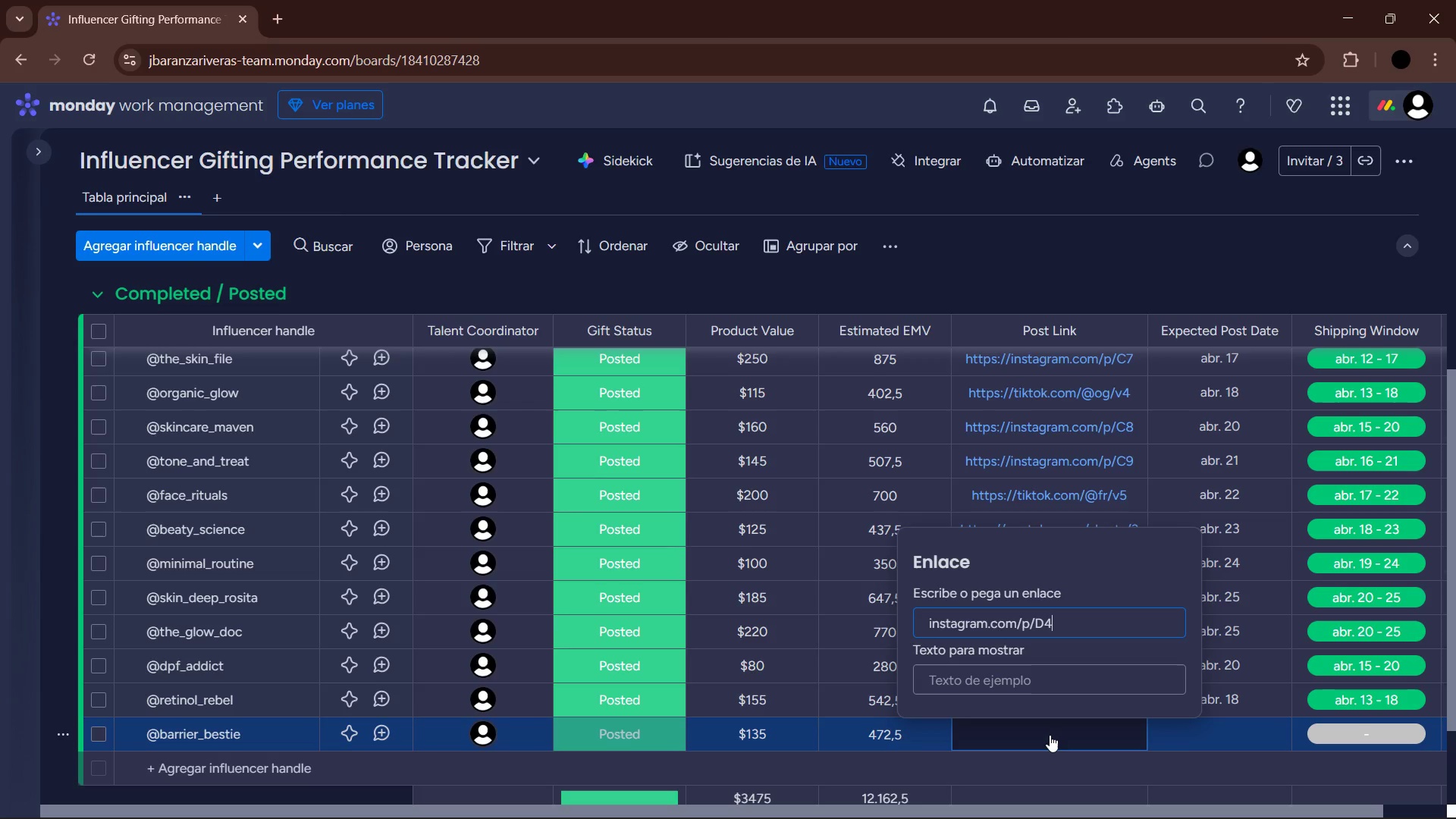 
key(Enter)
 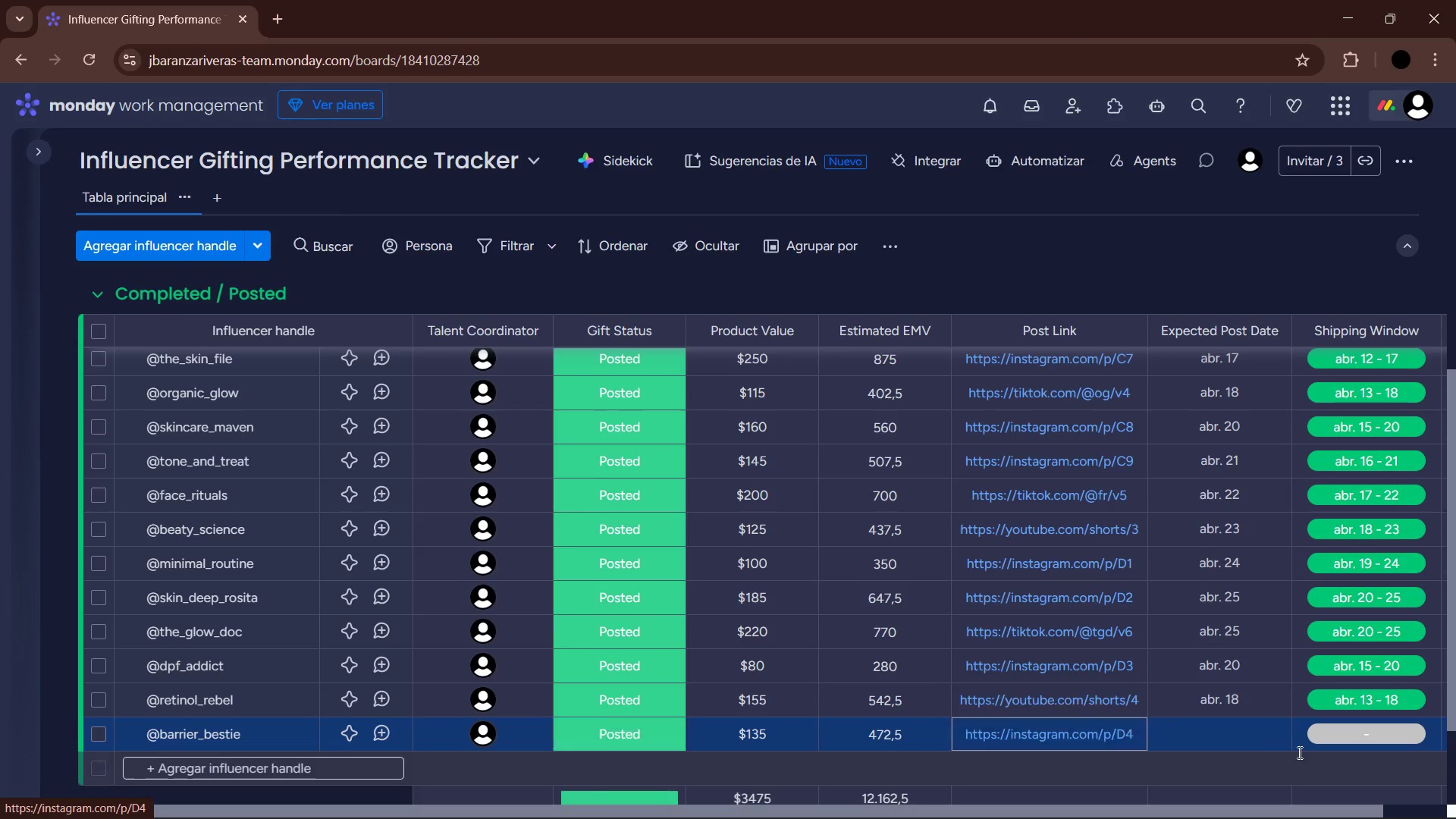 
mouse_move([1213, 733])
 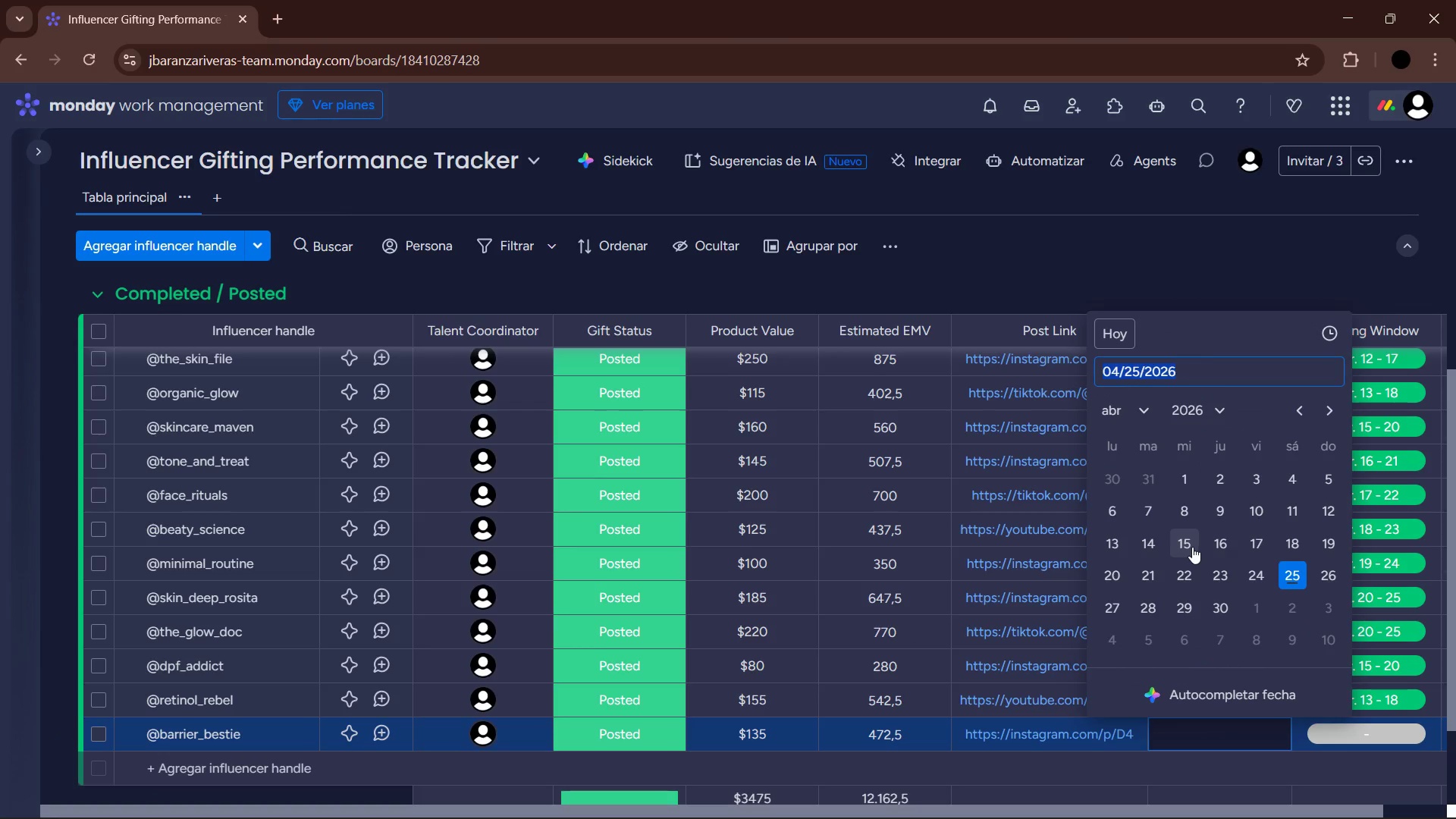 
double_click([1345, 730])
 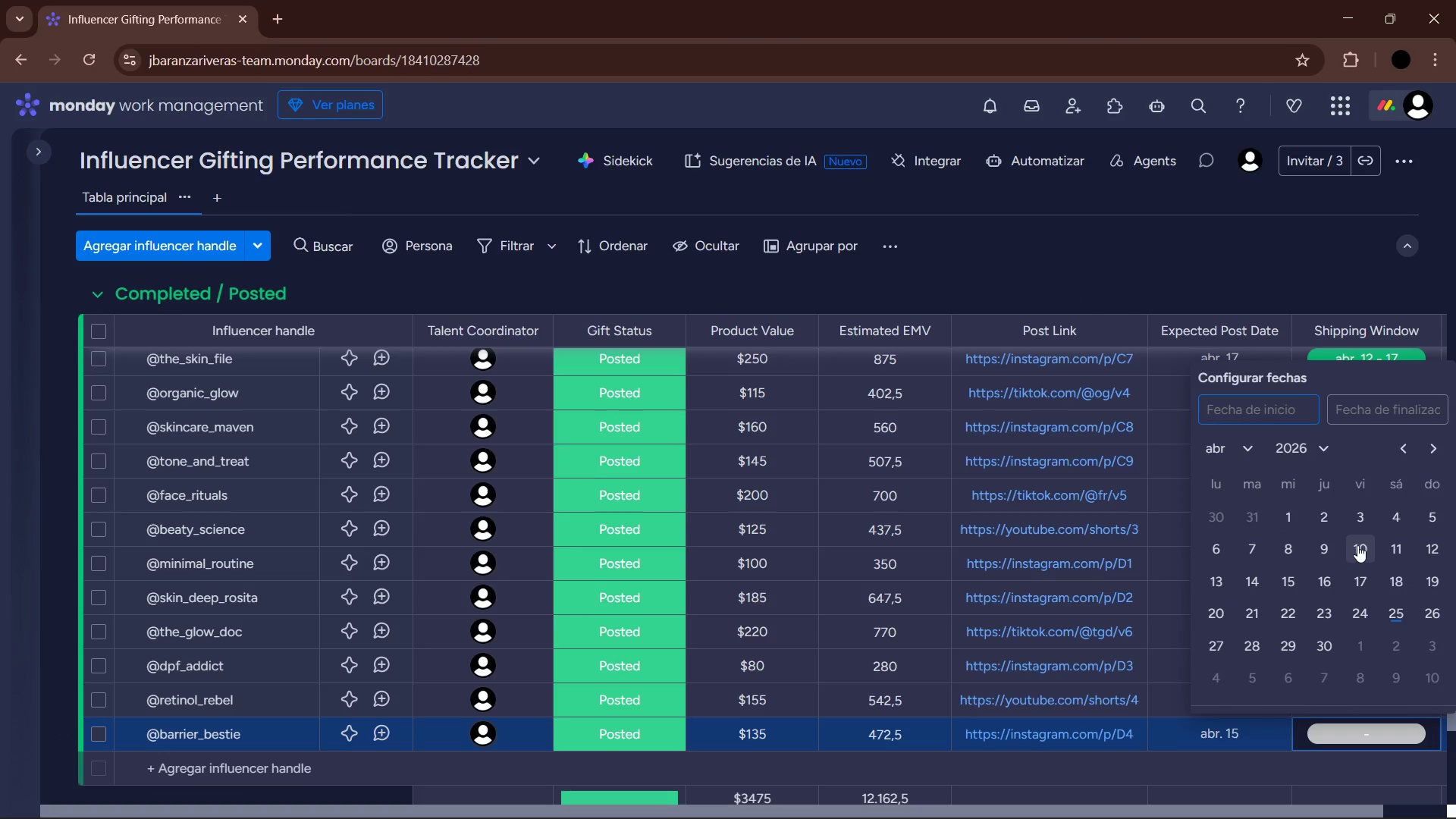 
left_click([1370, 549])
 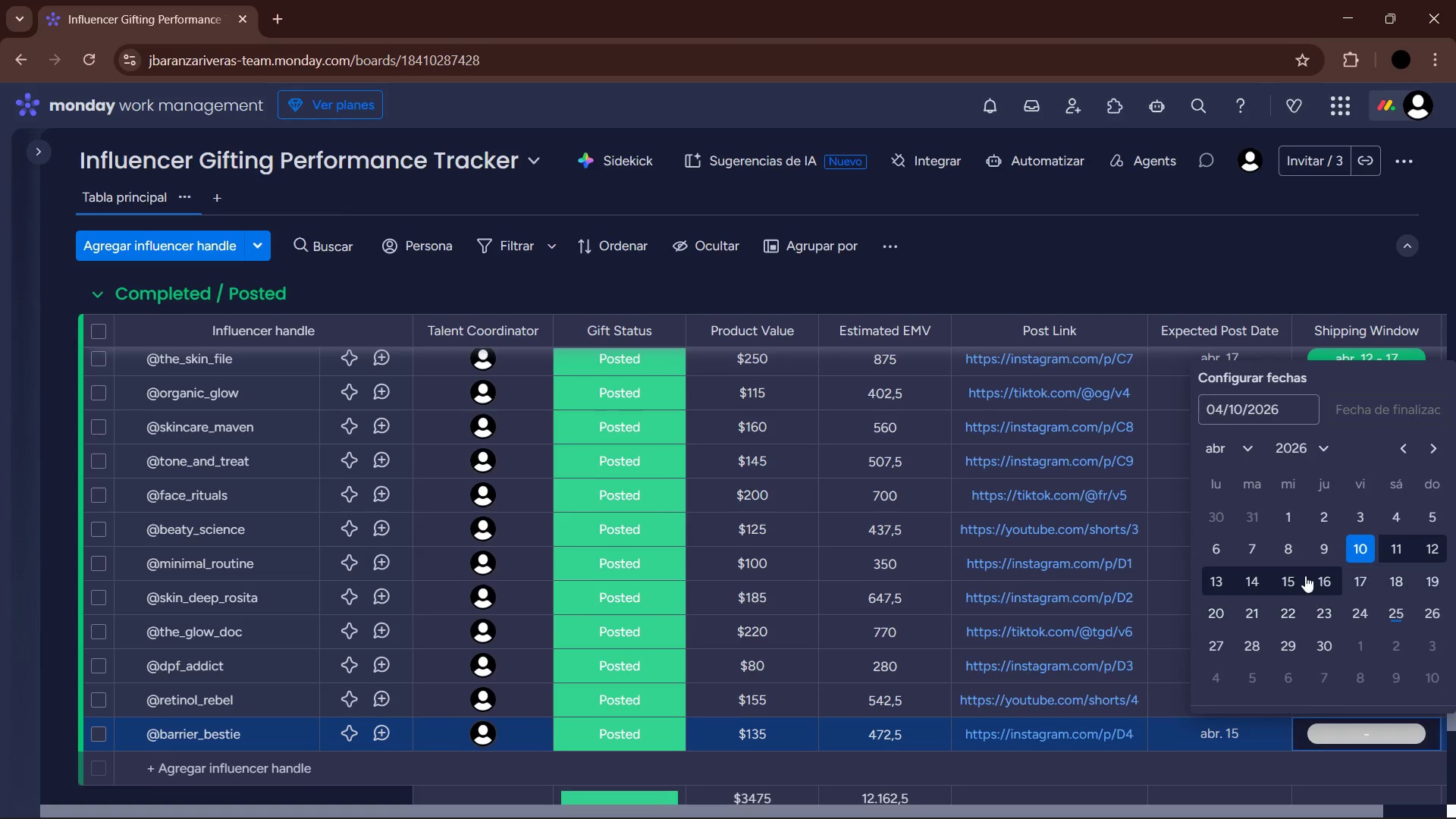 
left_click([1294, 578])
 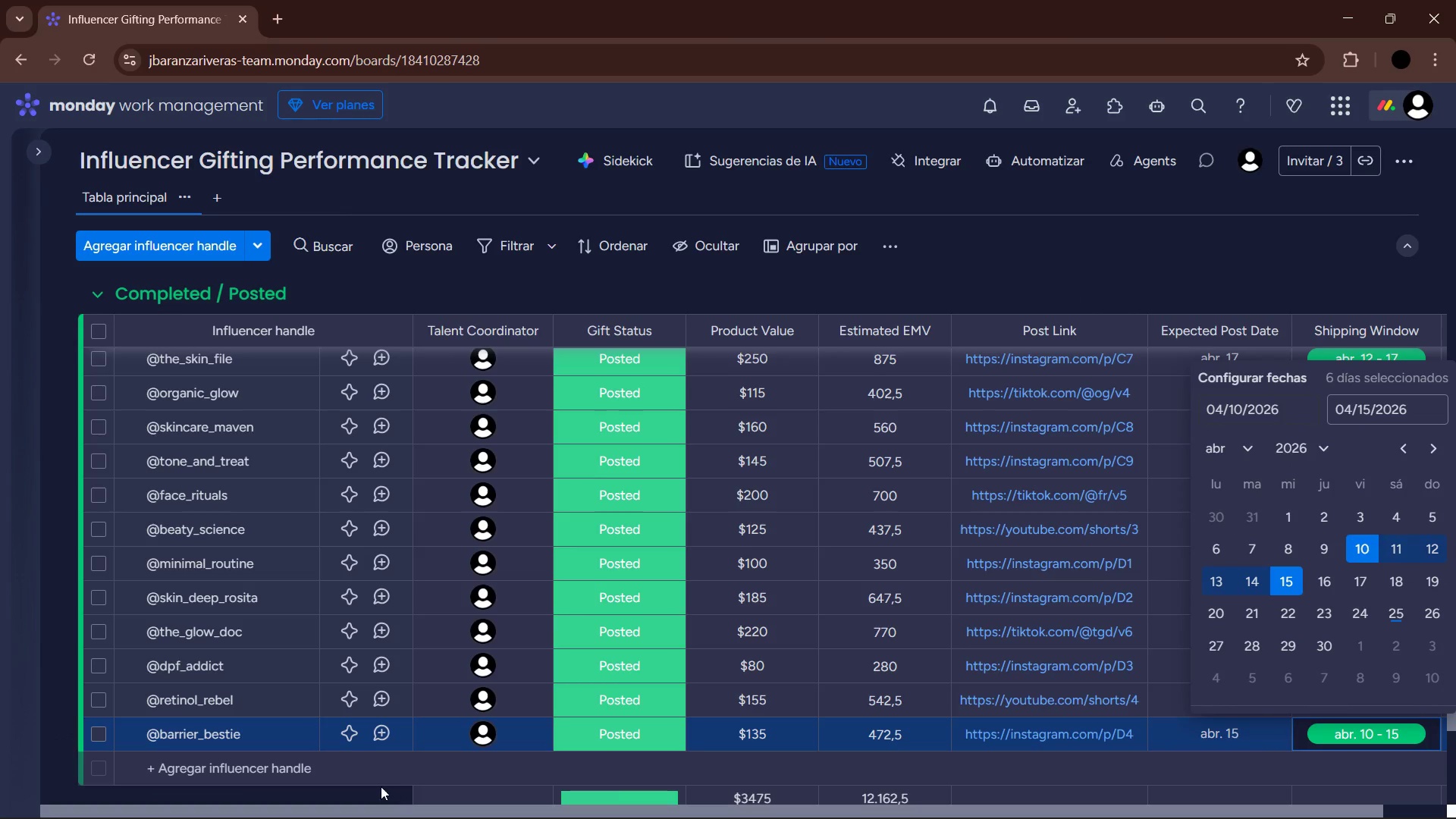 
left_click([368, 770])
 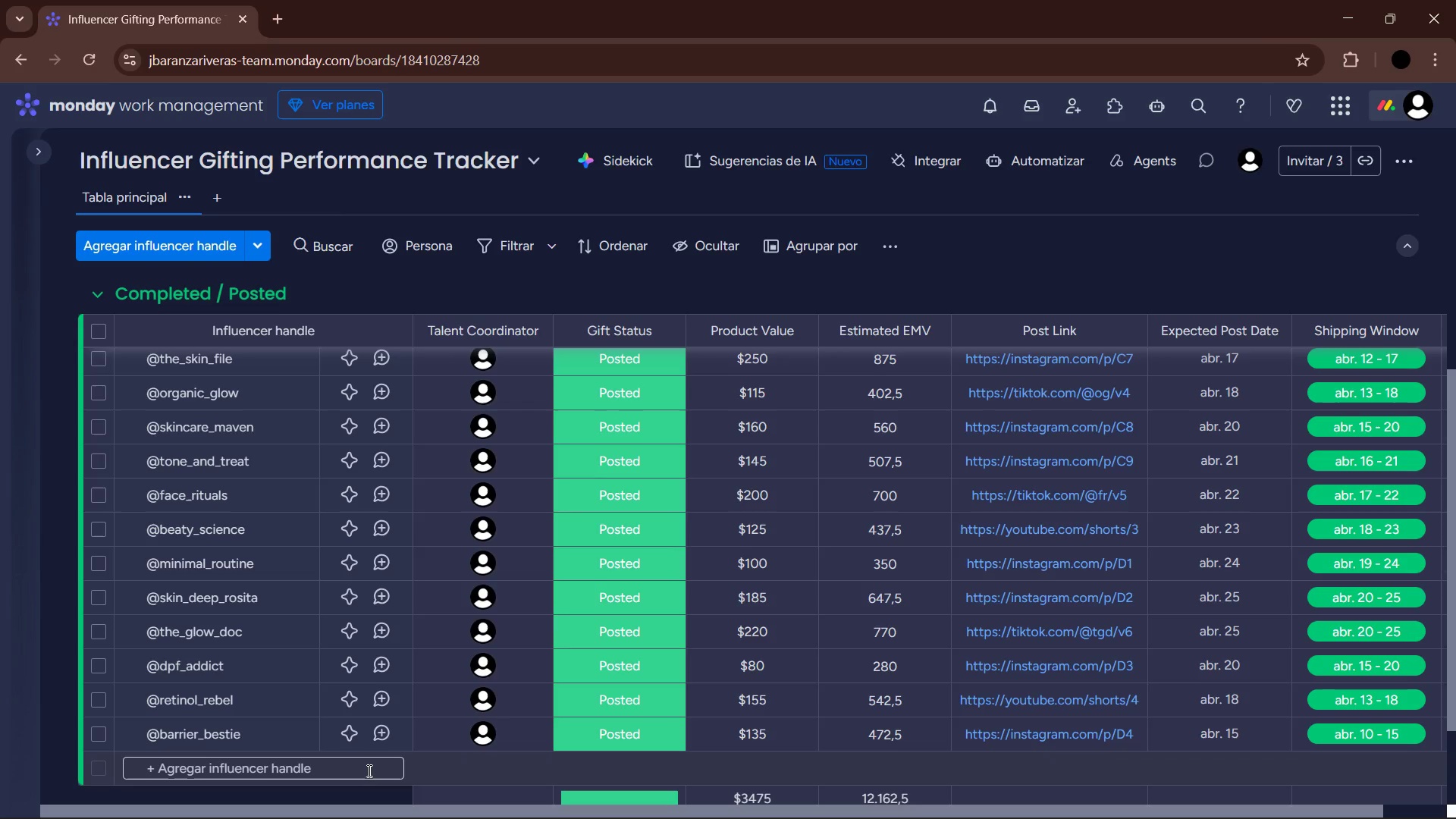 
left_click([368, 770])
 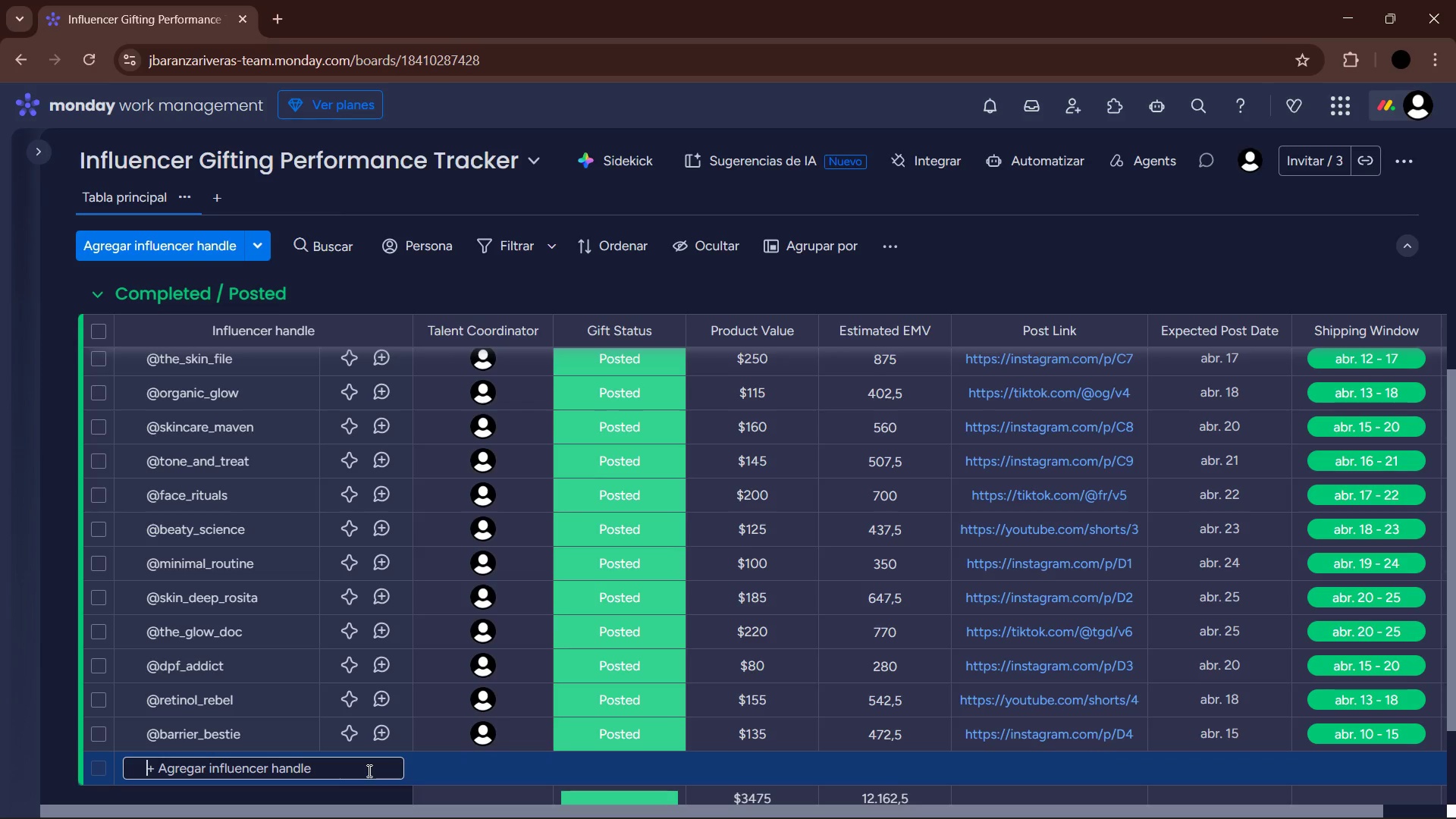 
key(Alt+Control+Q)
 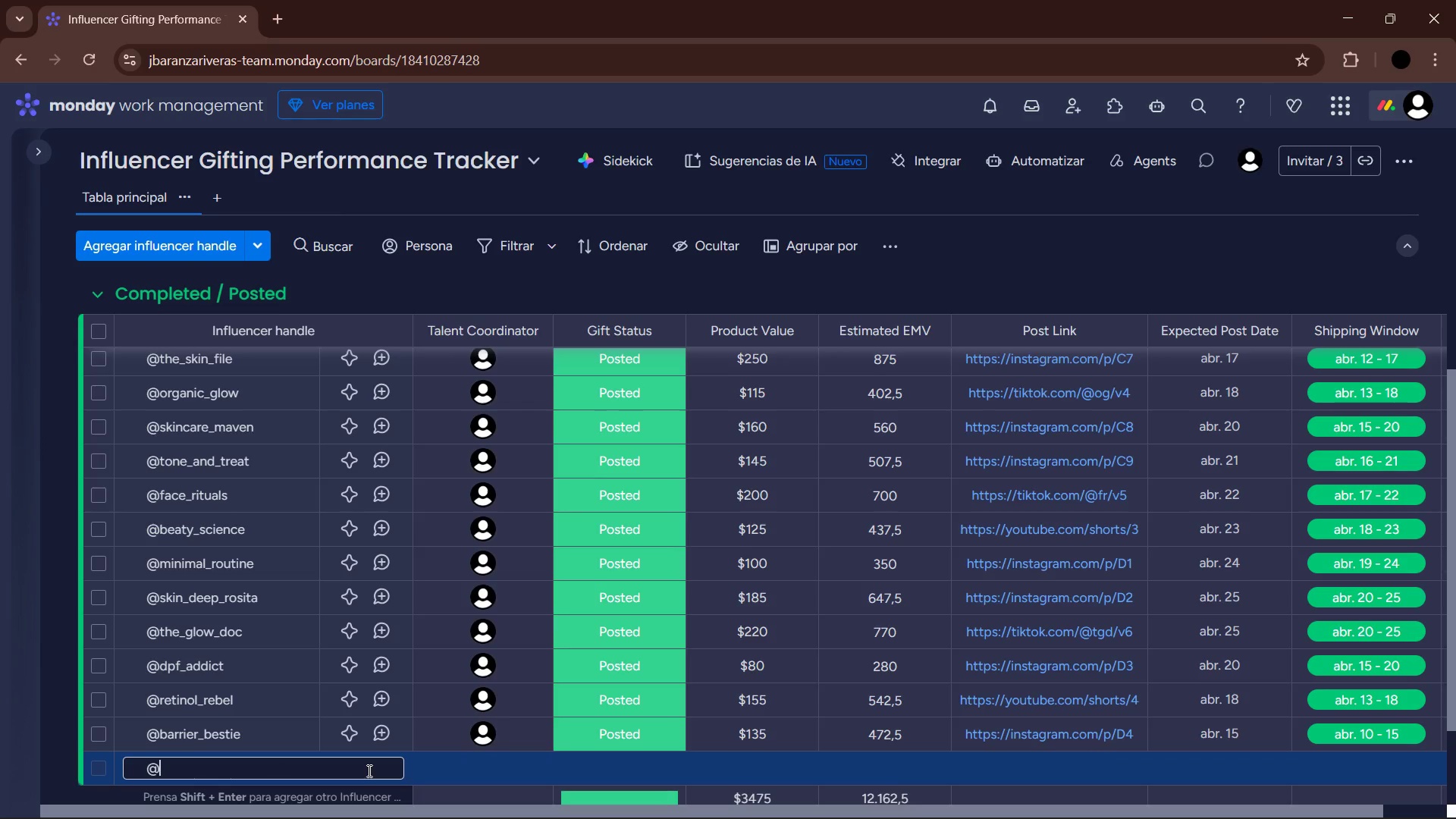 
type(daily[ContextMenu])
 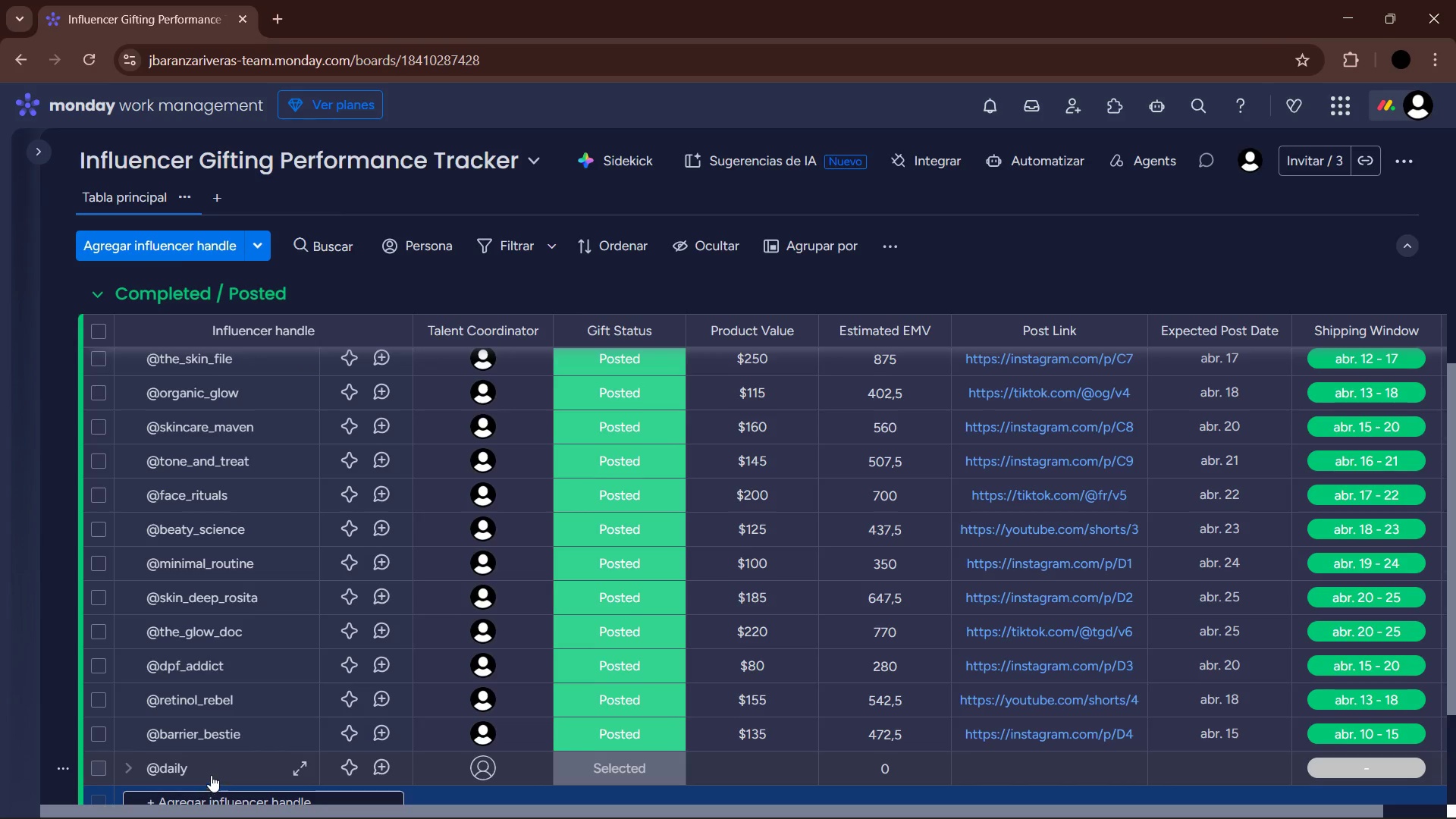 
left_click([187, 773])
 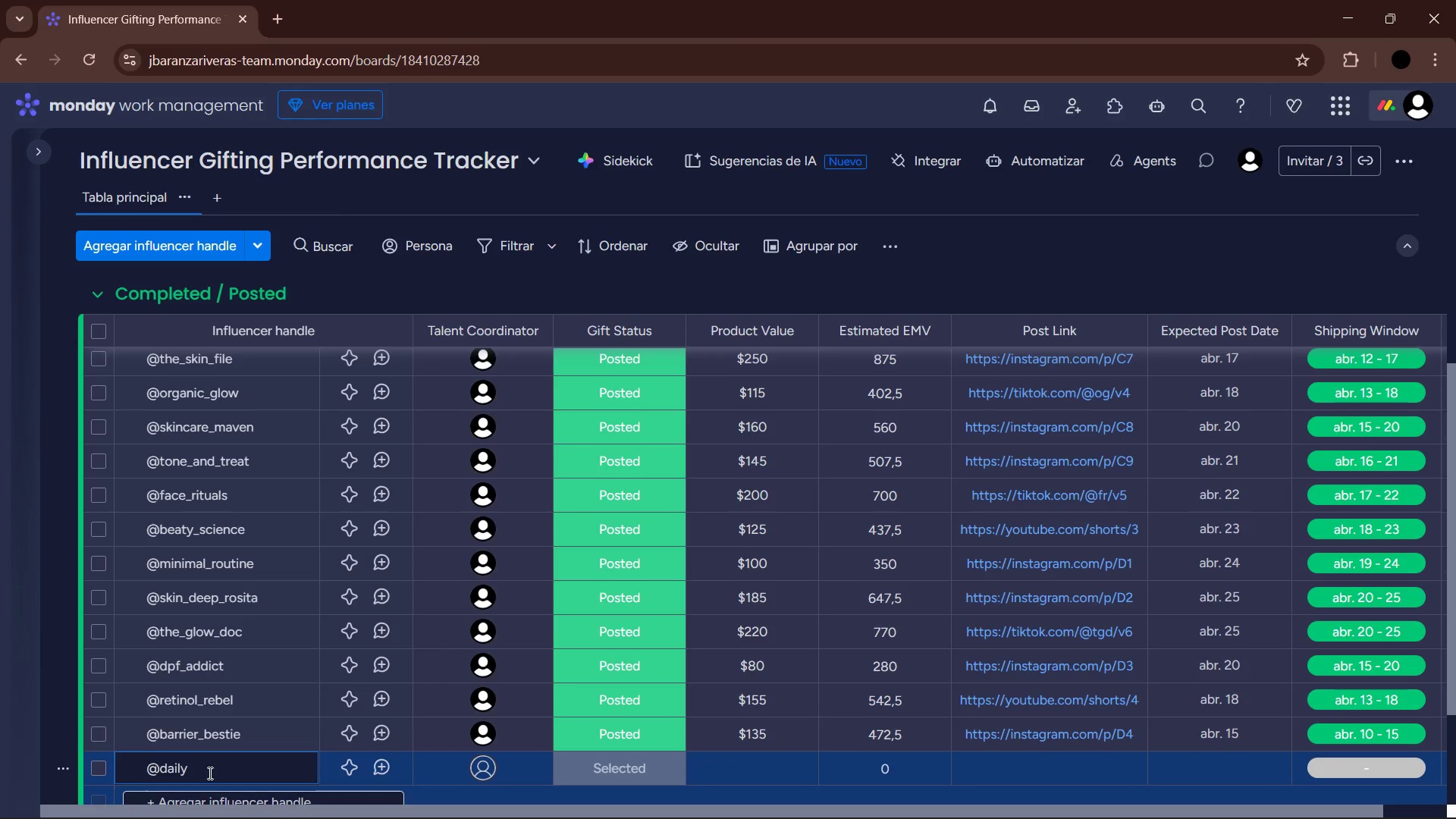 
type(_dermis)
 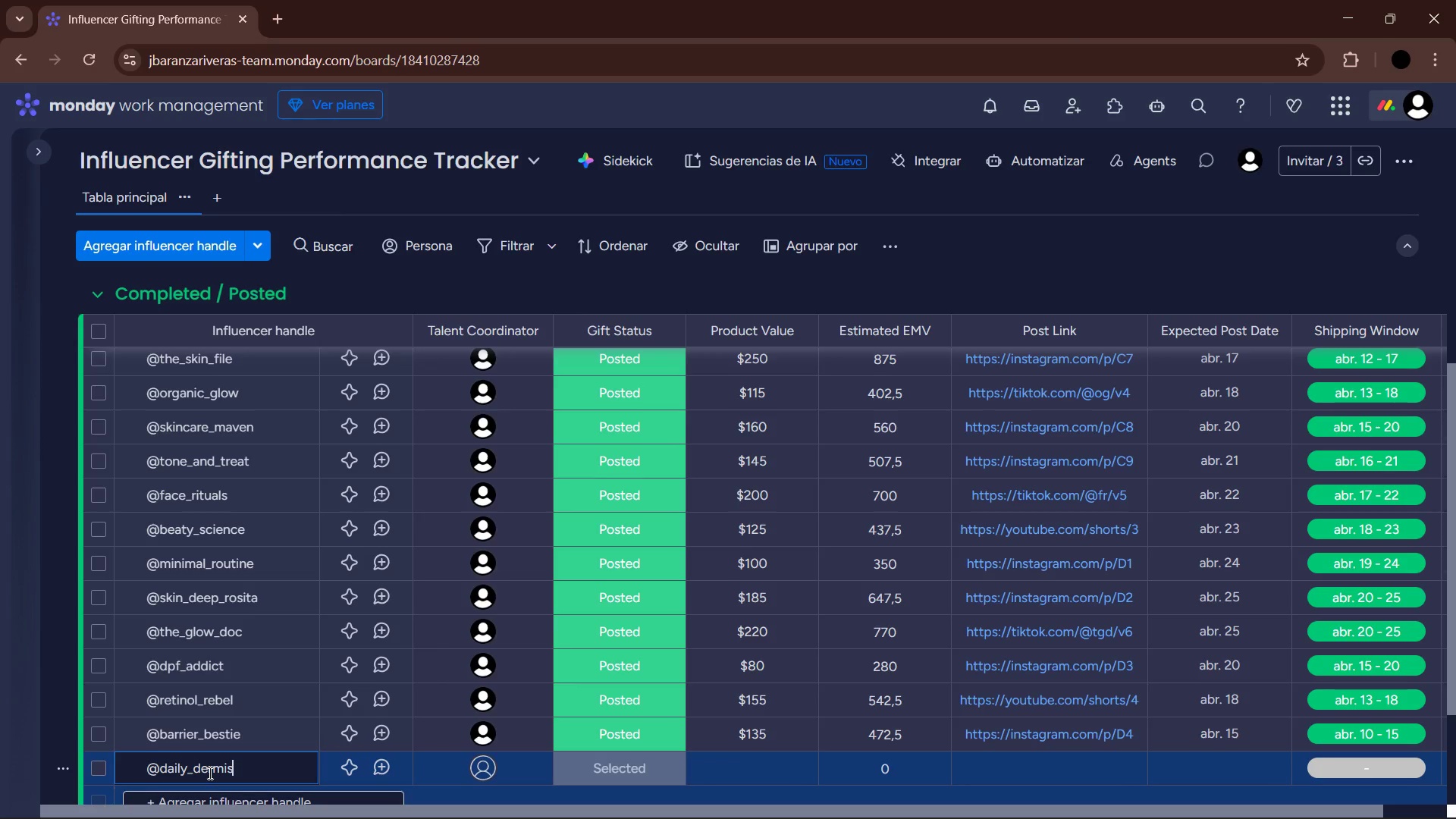 
key(Enter)
 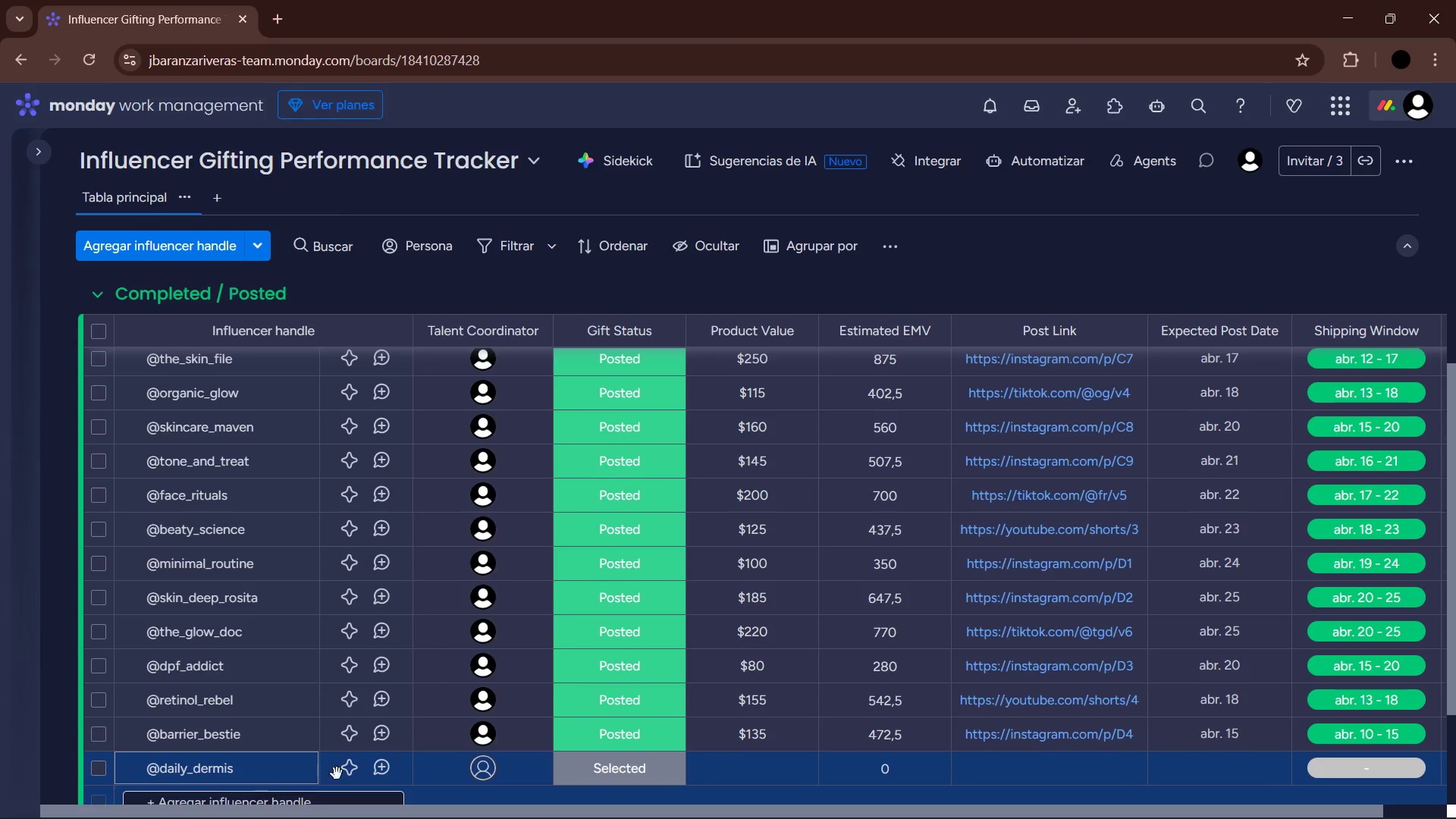 
left_click([479, 770])
 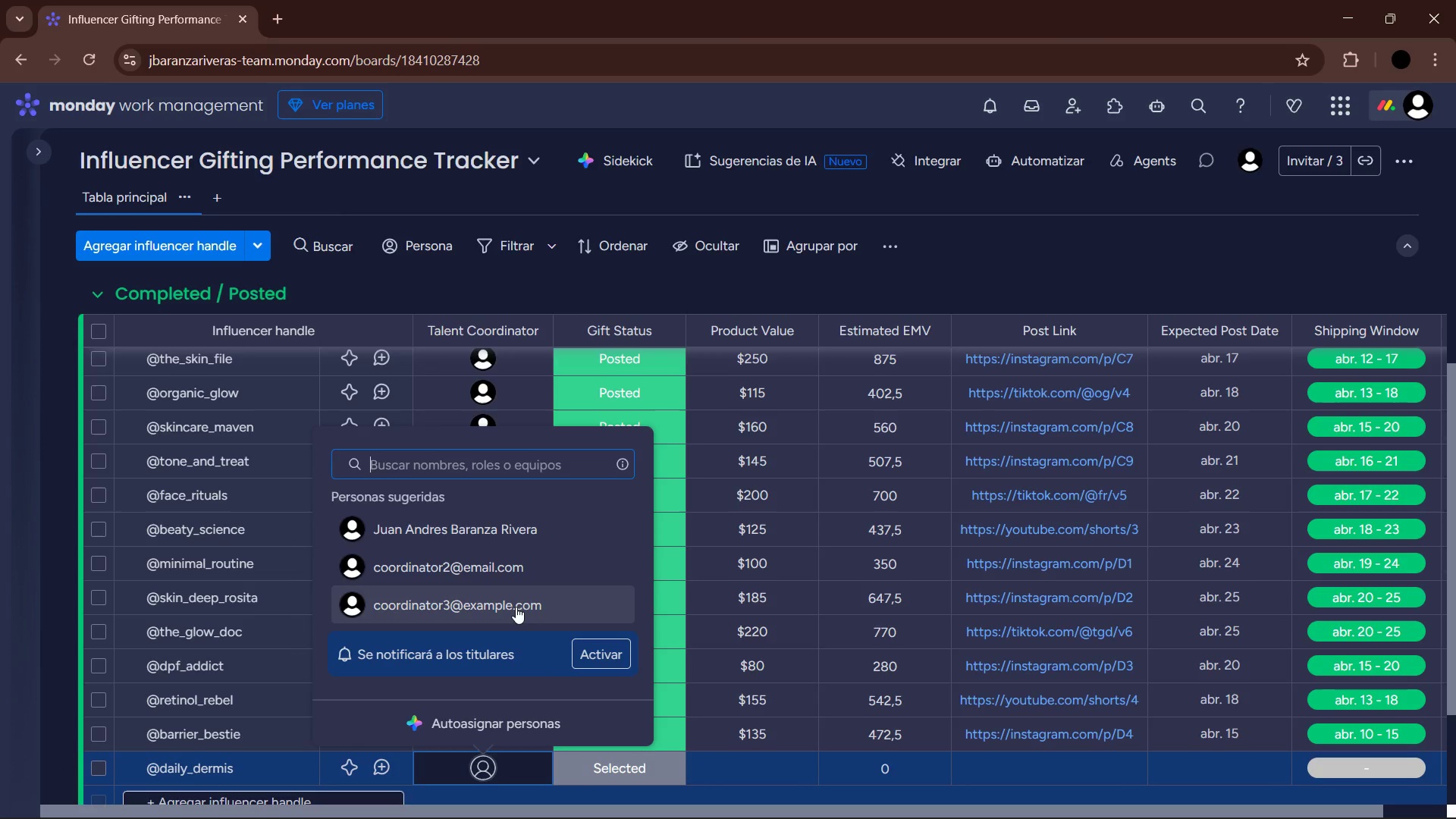 
double_click([616, 764])
 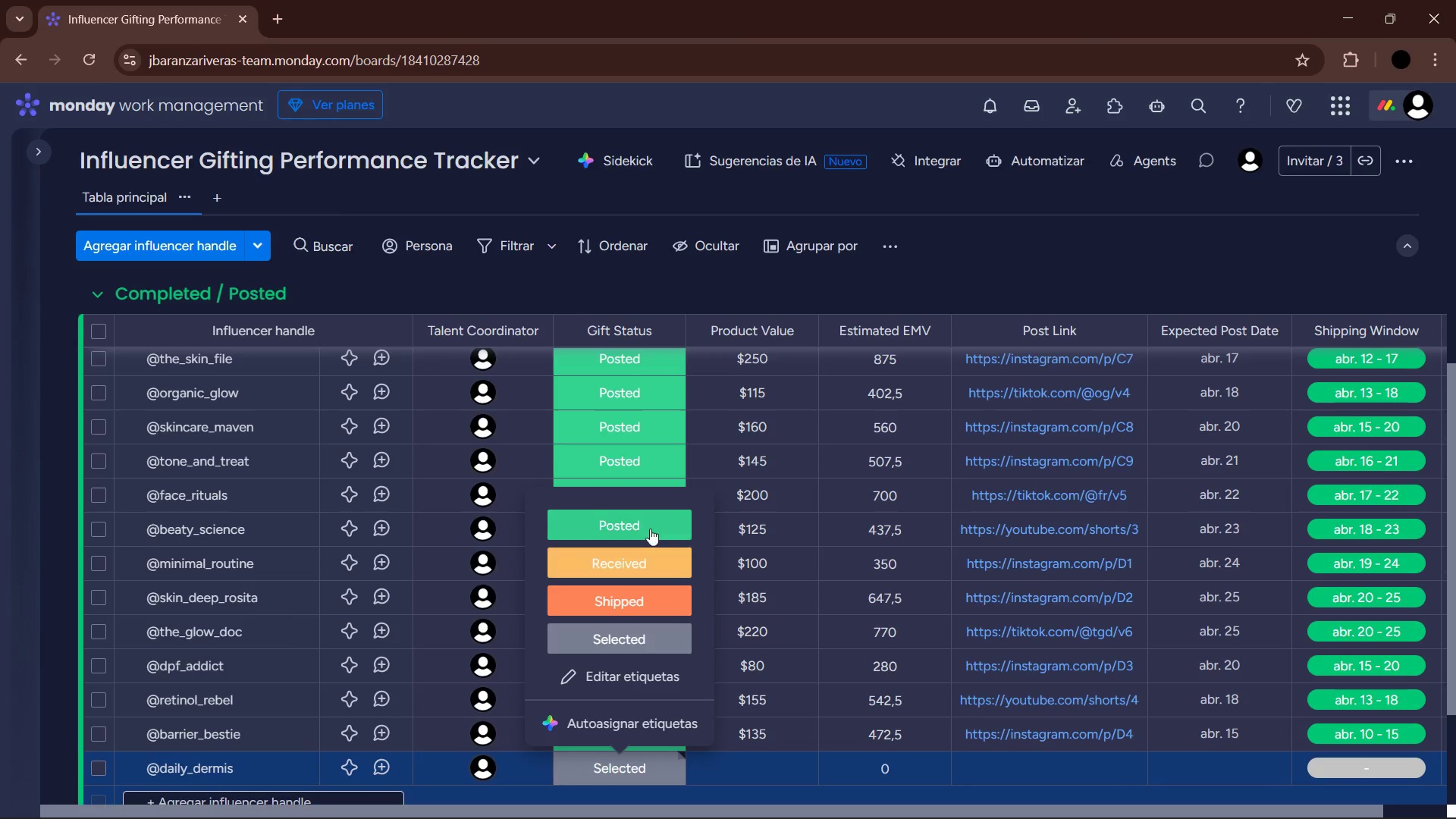 
left_click([650, 528])
 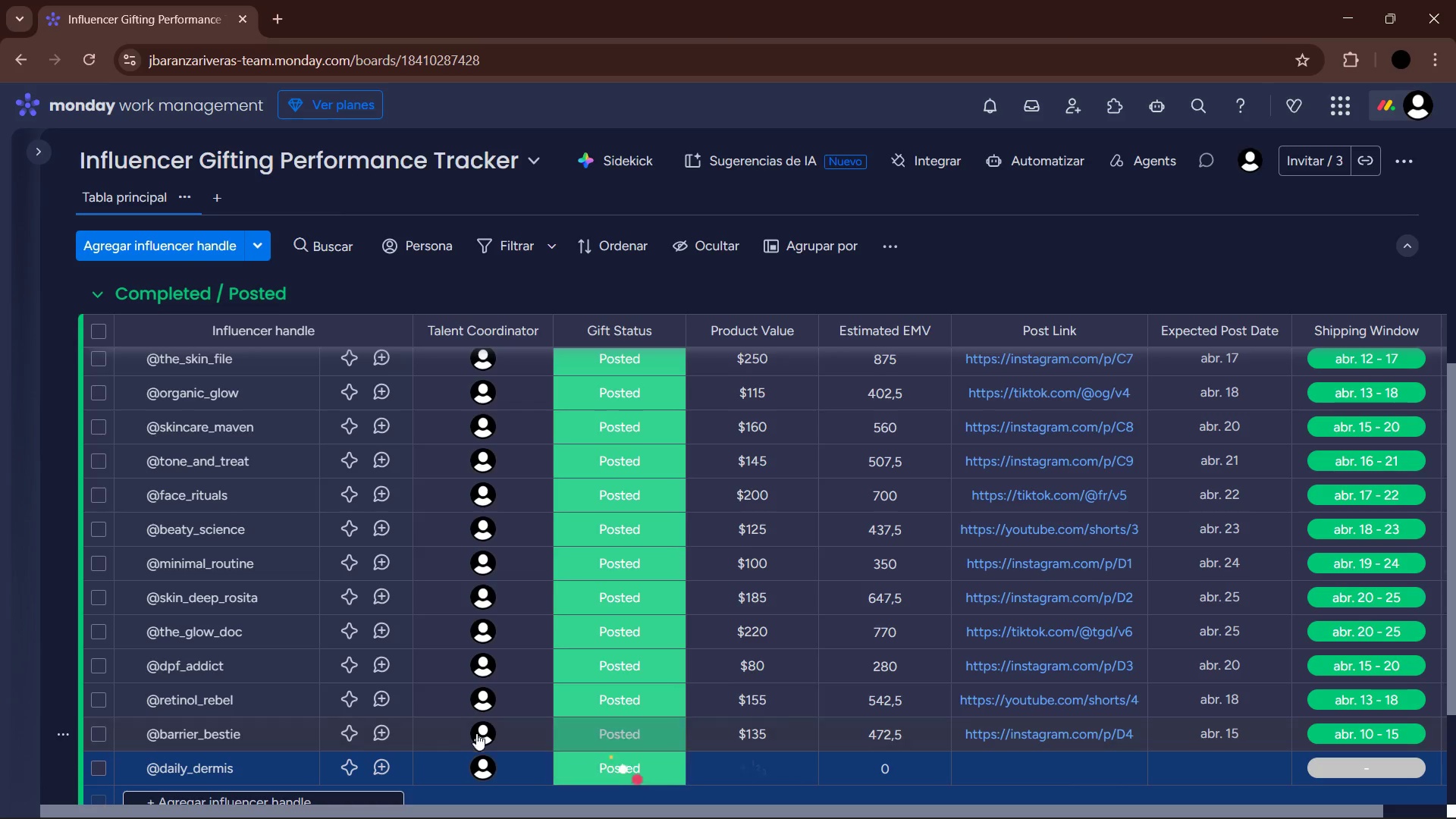 
scroll: coordinate [369, 727], scroll_direction: down, amount: 1.0
 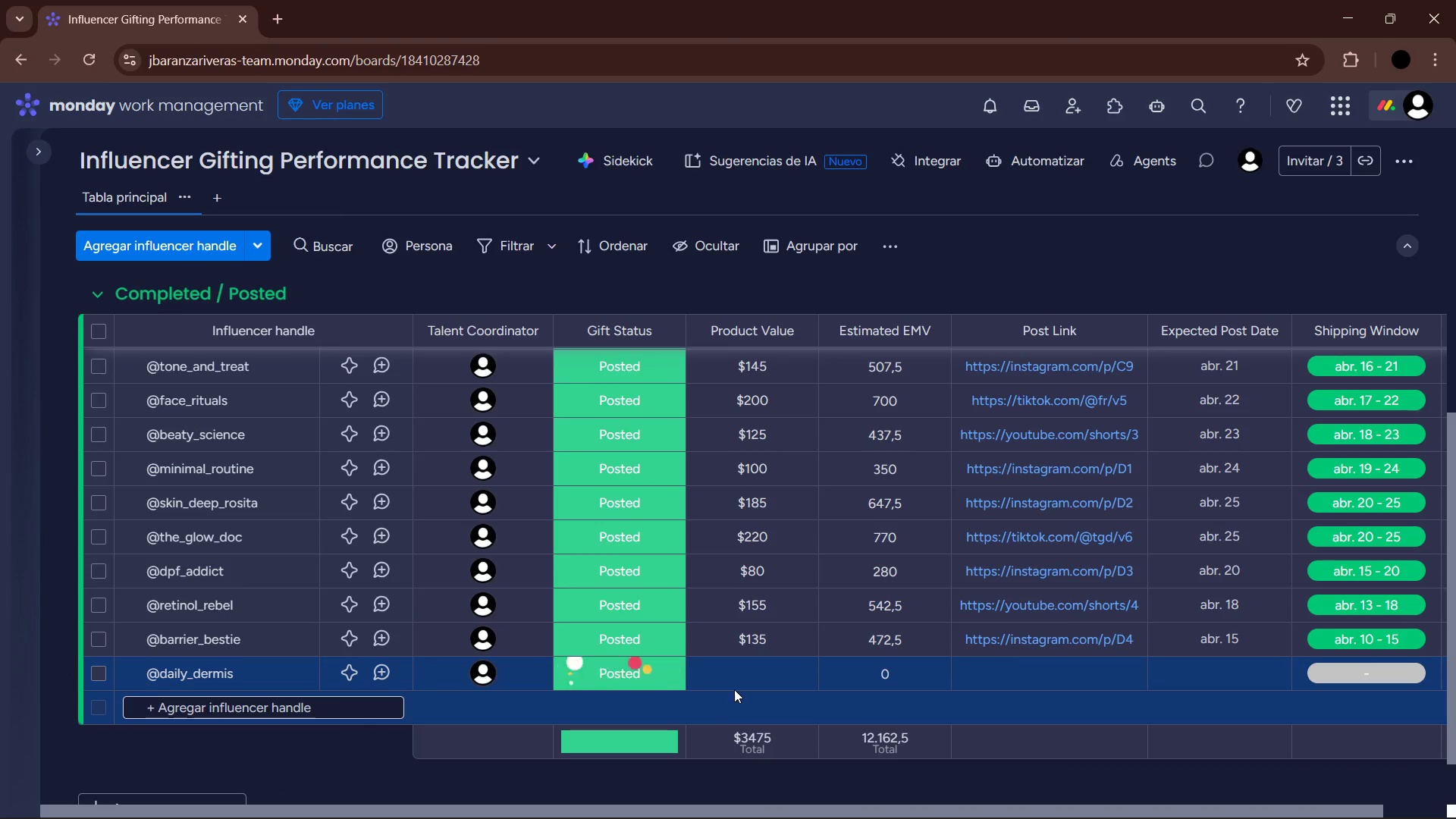 
left_click([747, 679])
 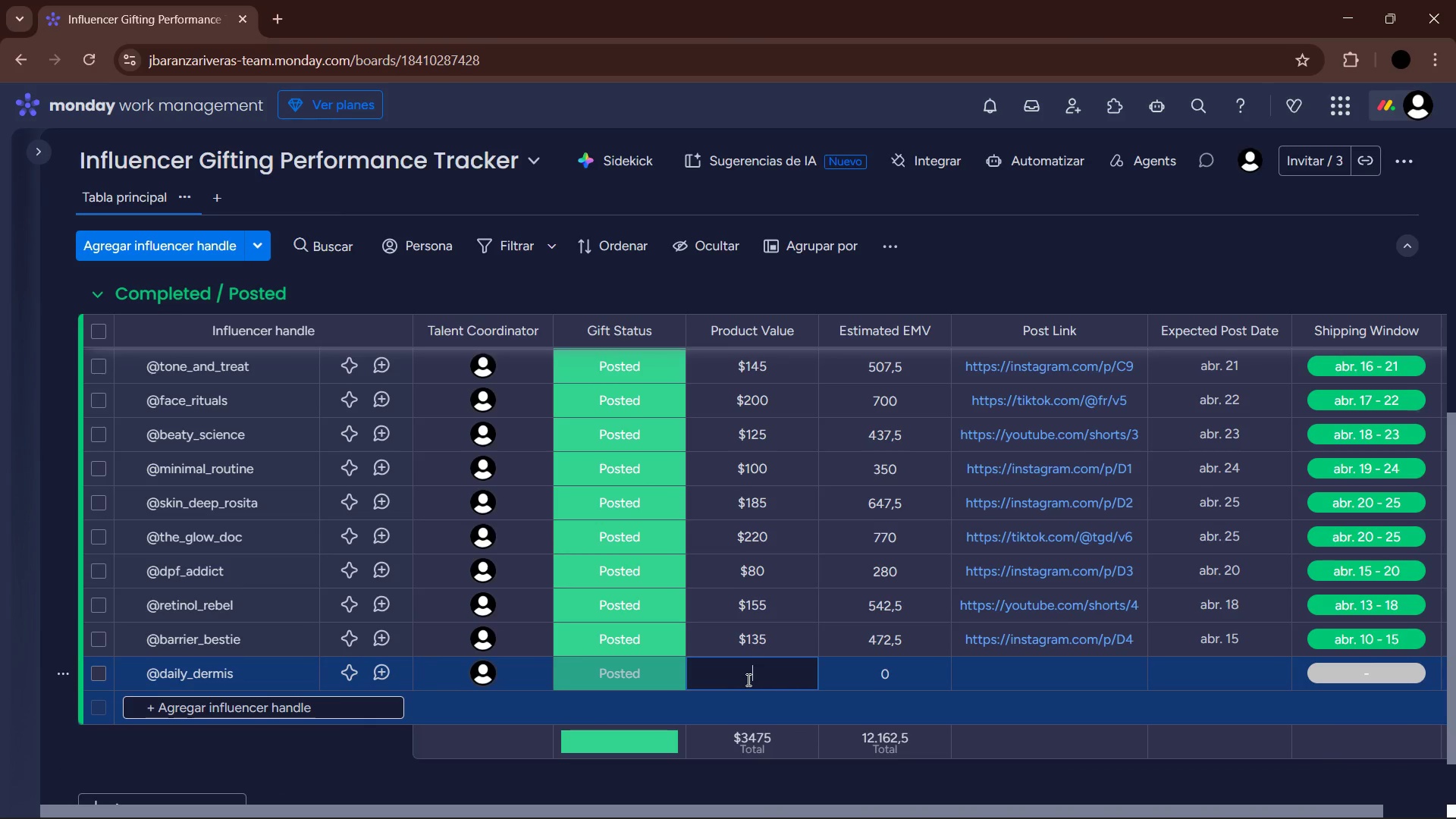 
key(Numpad9)
 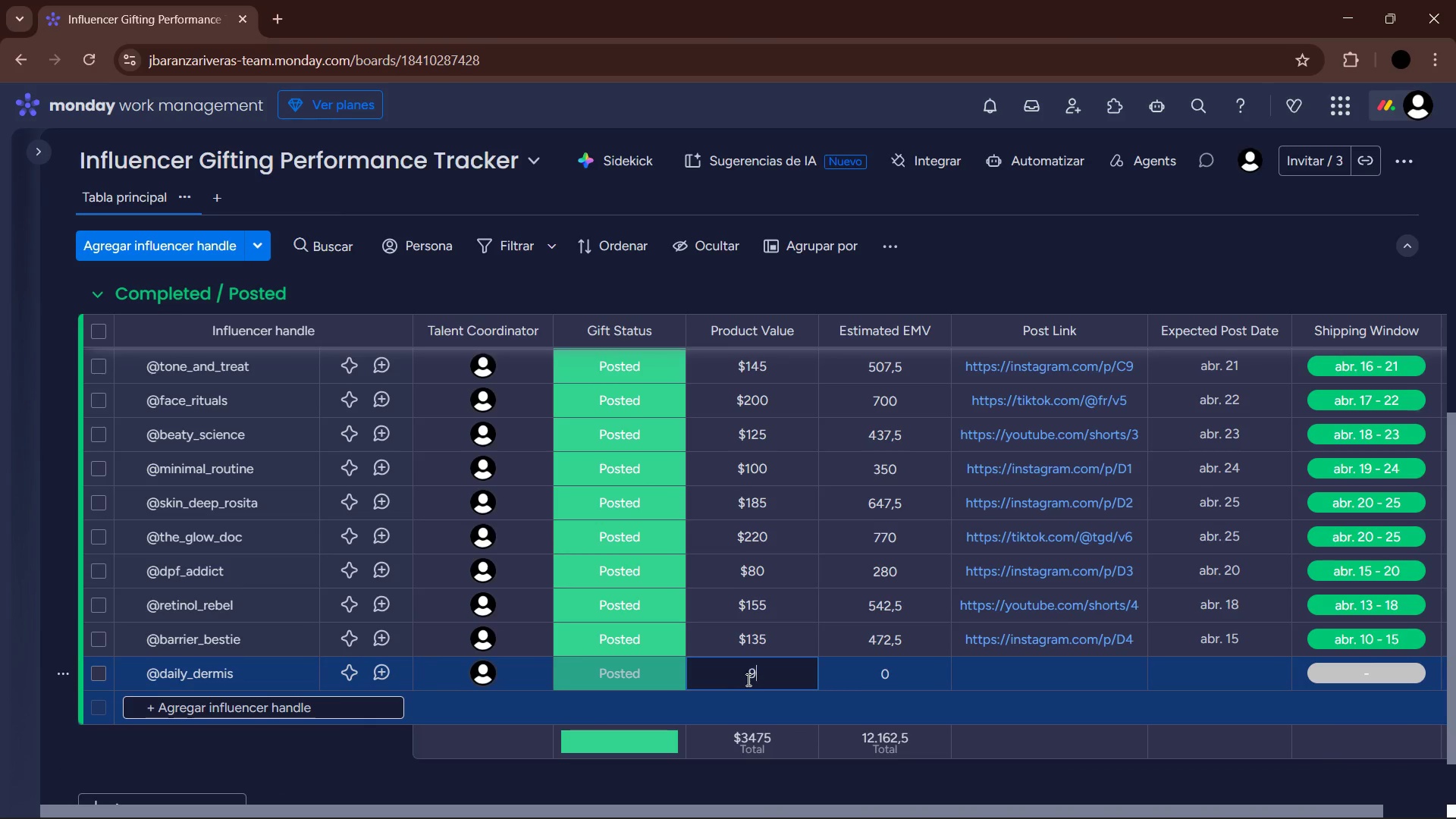 
key(Numpad5)
 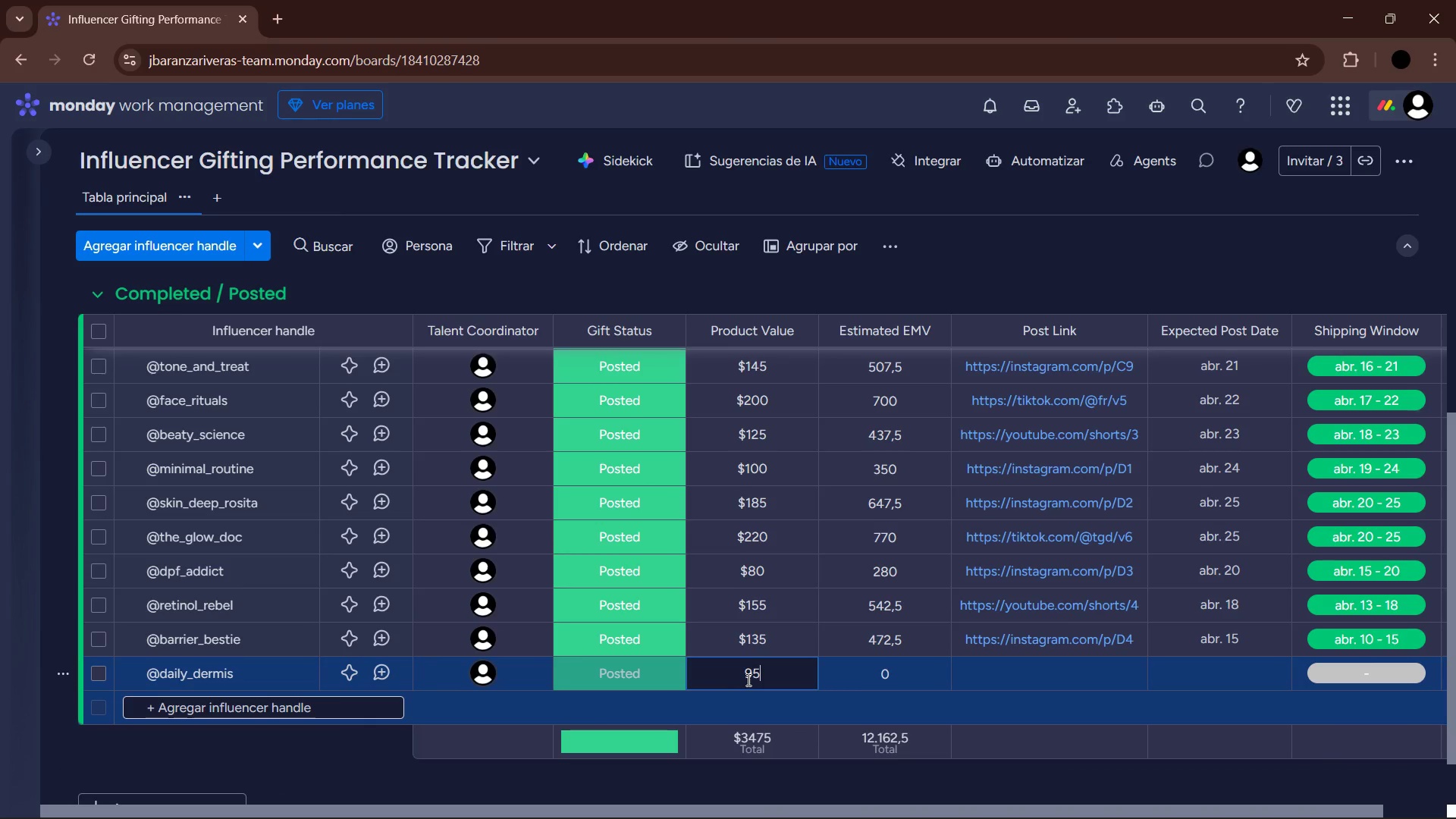 
key(Enter)
 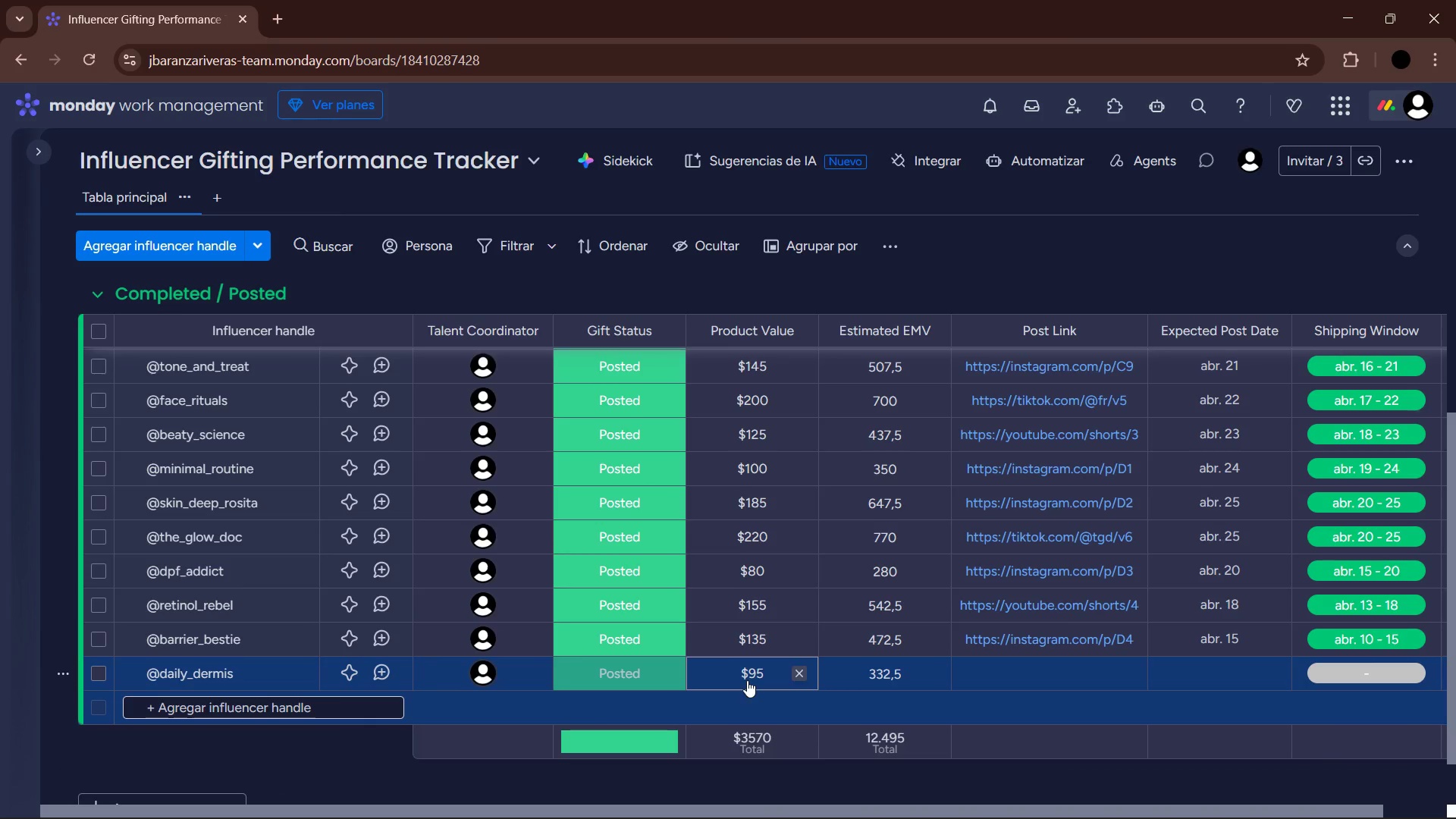 
left_click([1056, 663])
 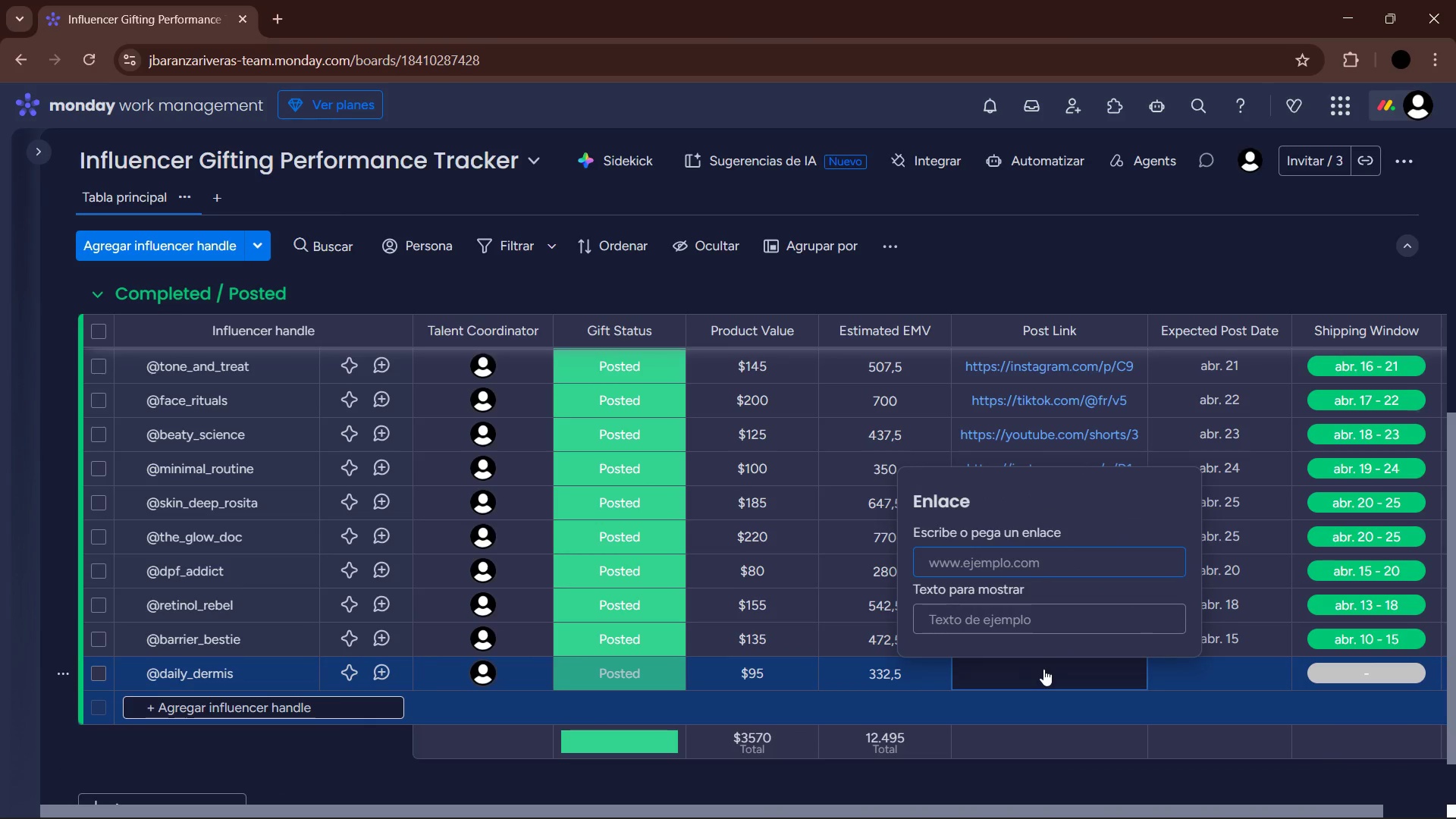 
type(tiktok.com&)
 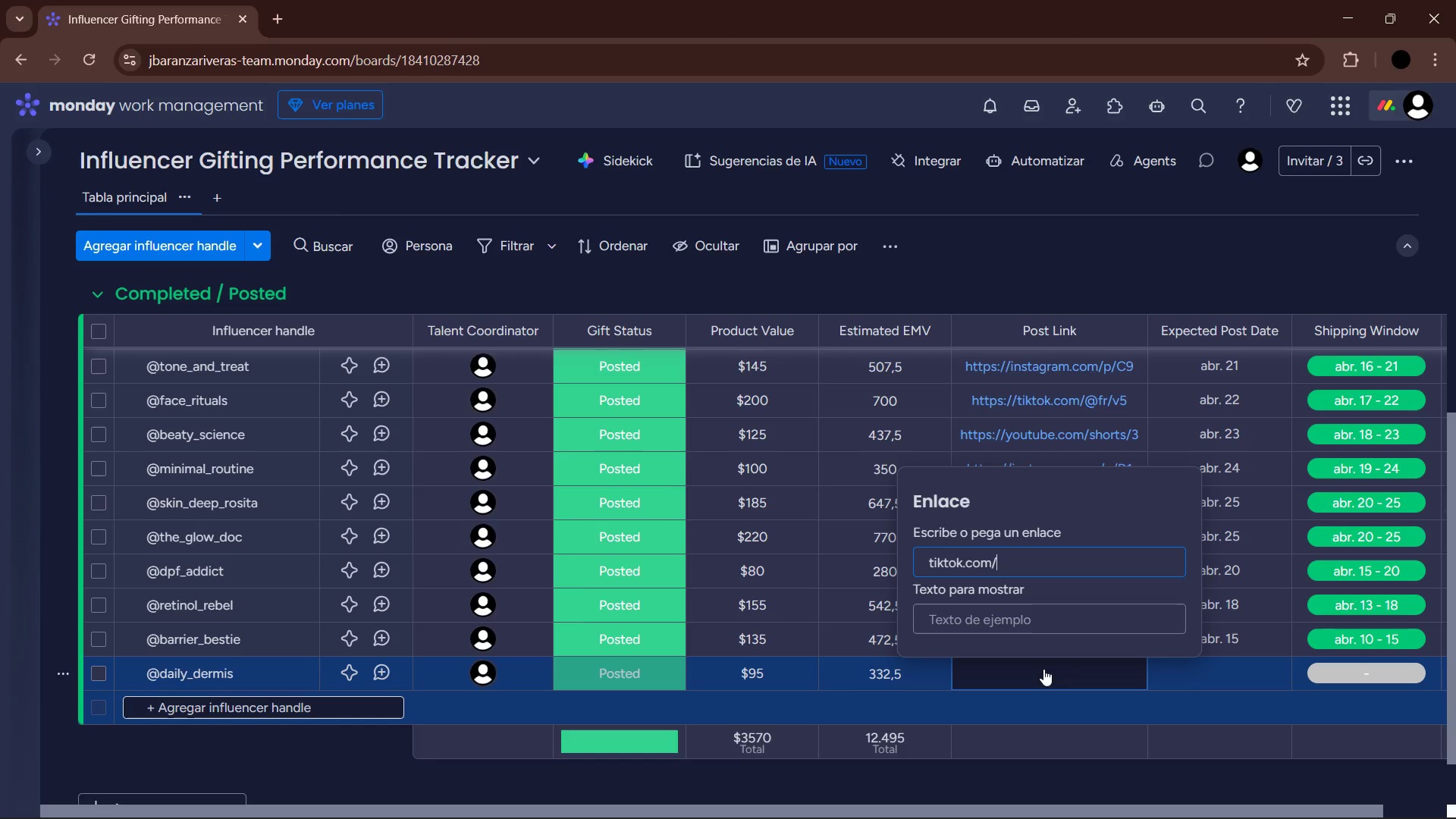 
key(Alt+Control+Q)
 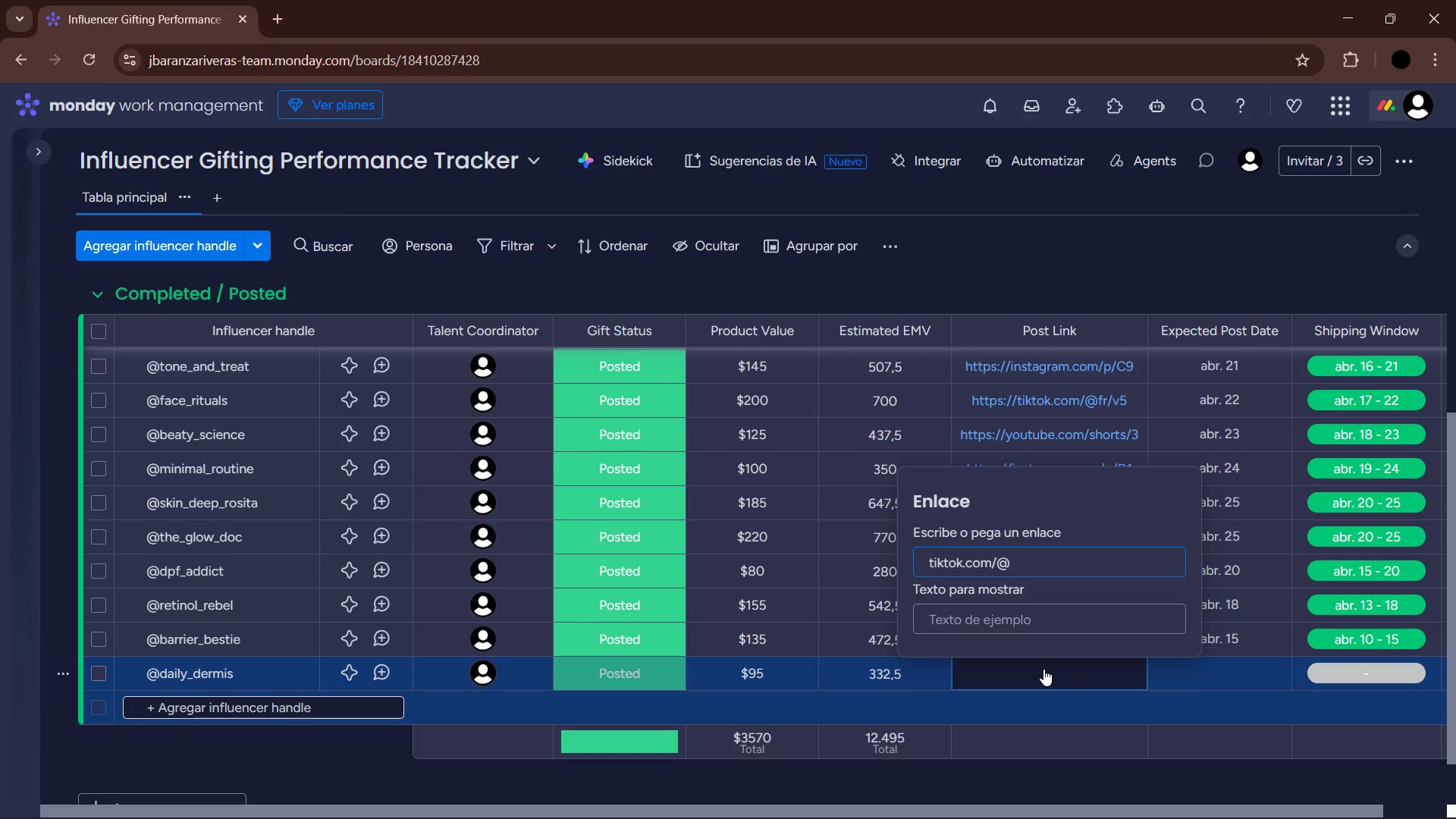 
type(dd&v7)
 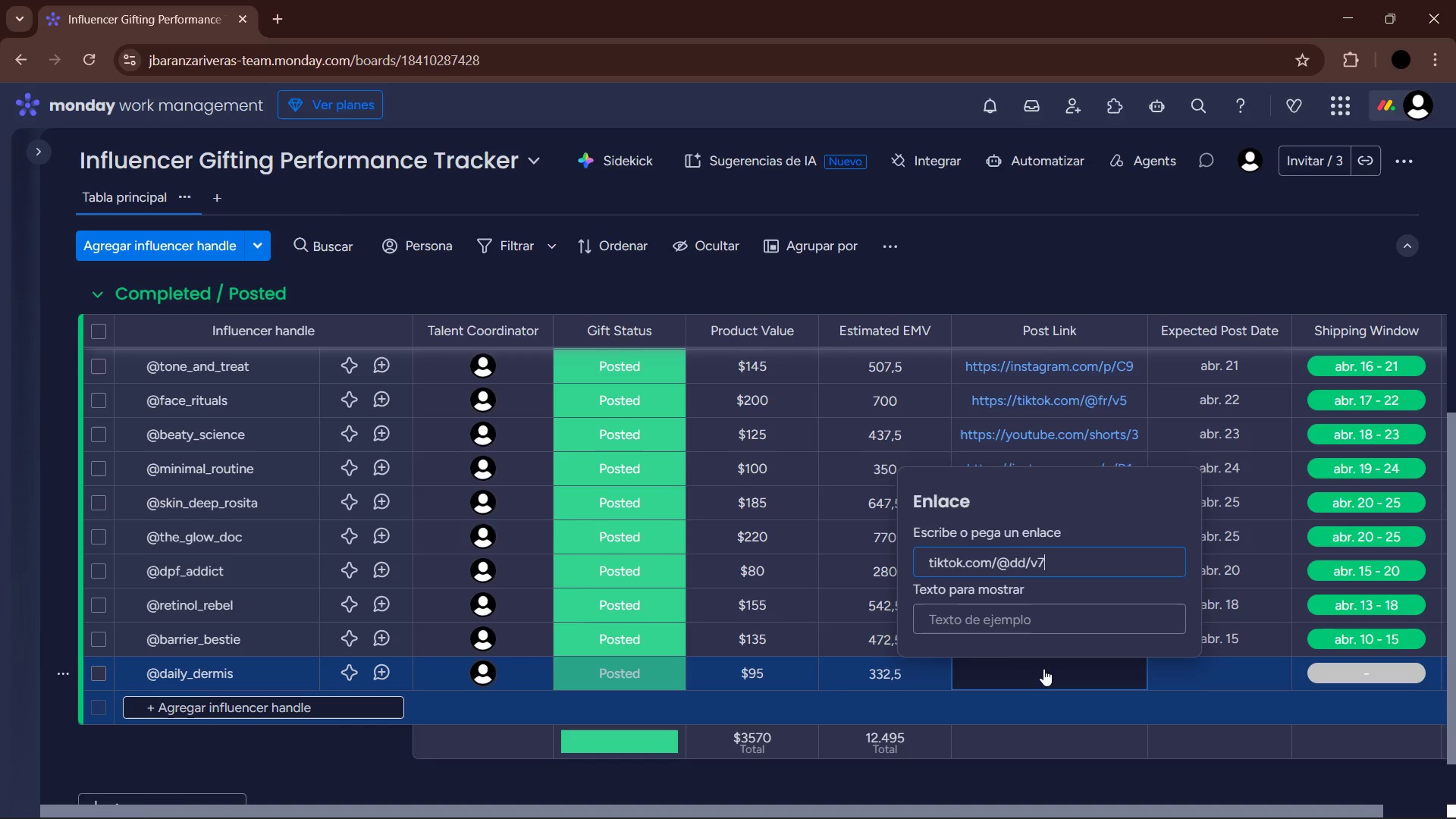 
 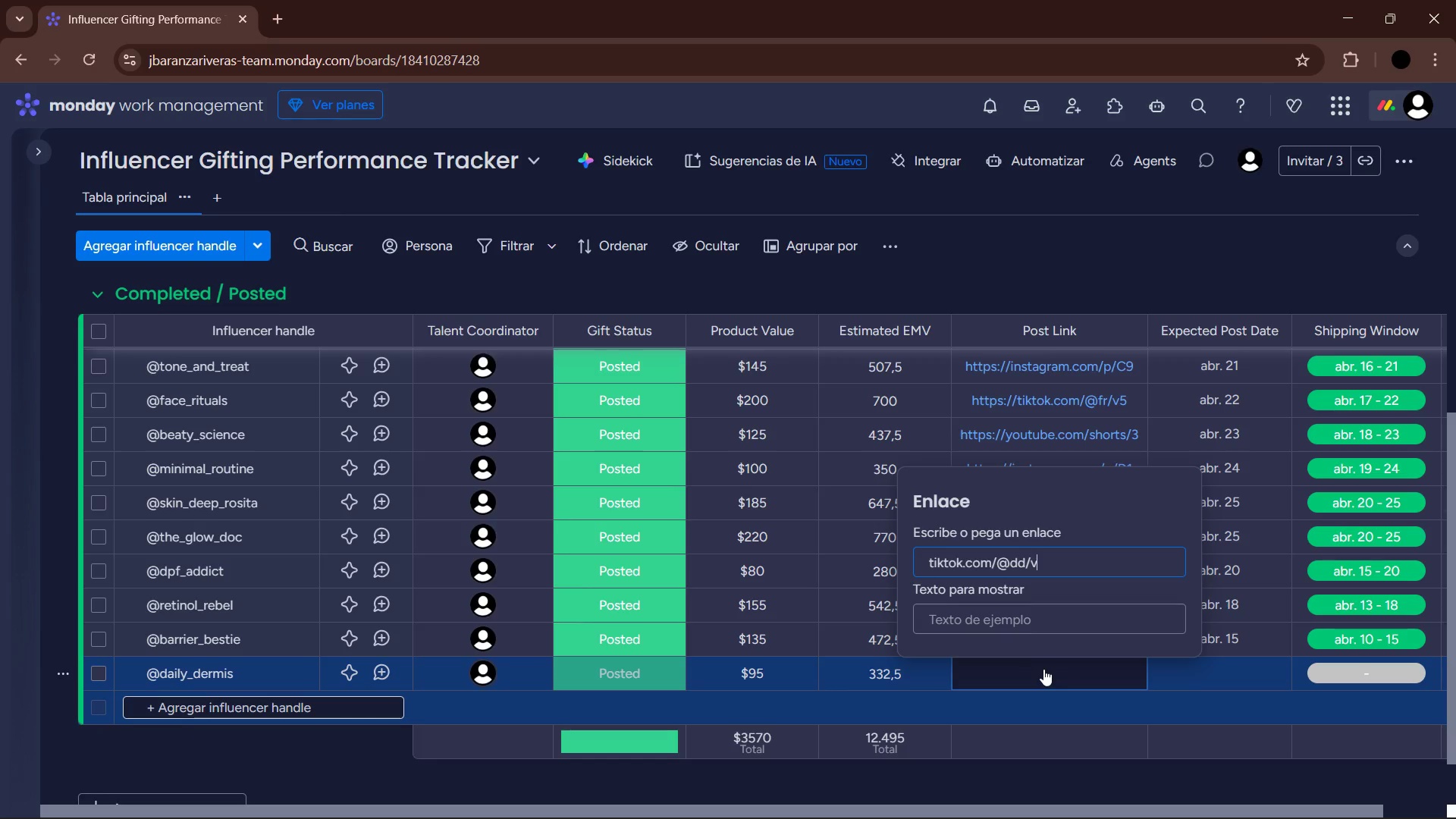 
key(Enter)
 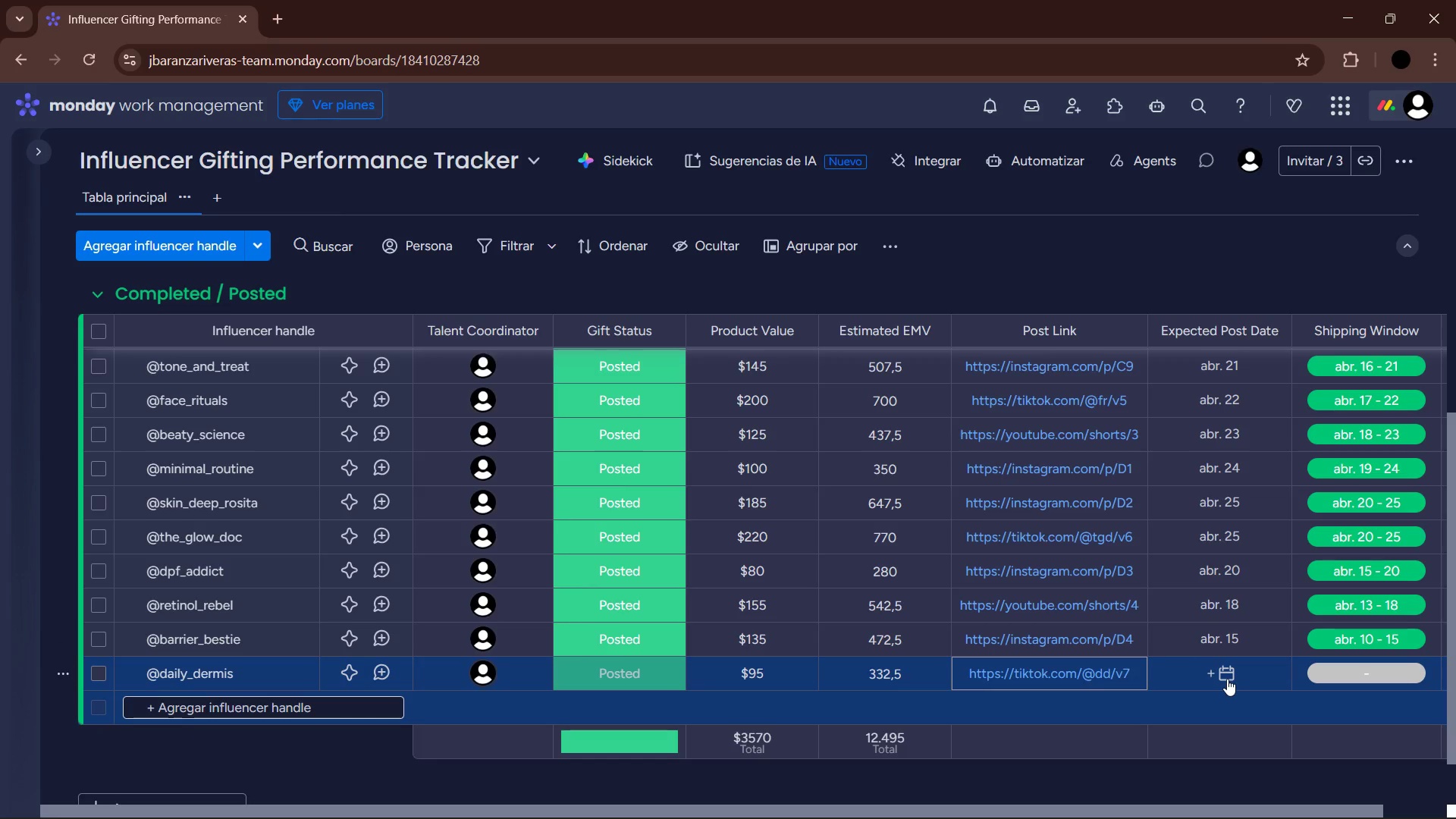 
left_click([1227, 679])
 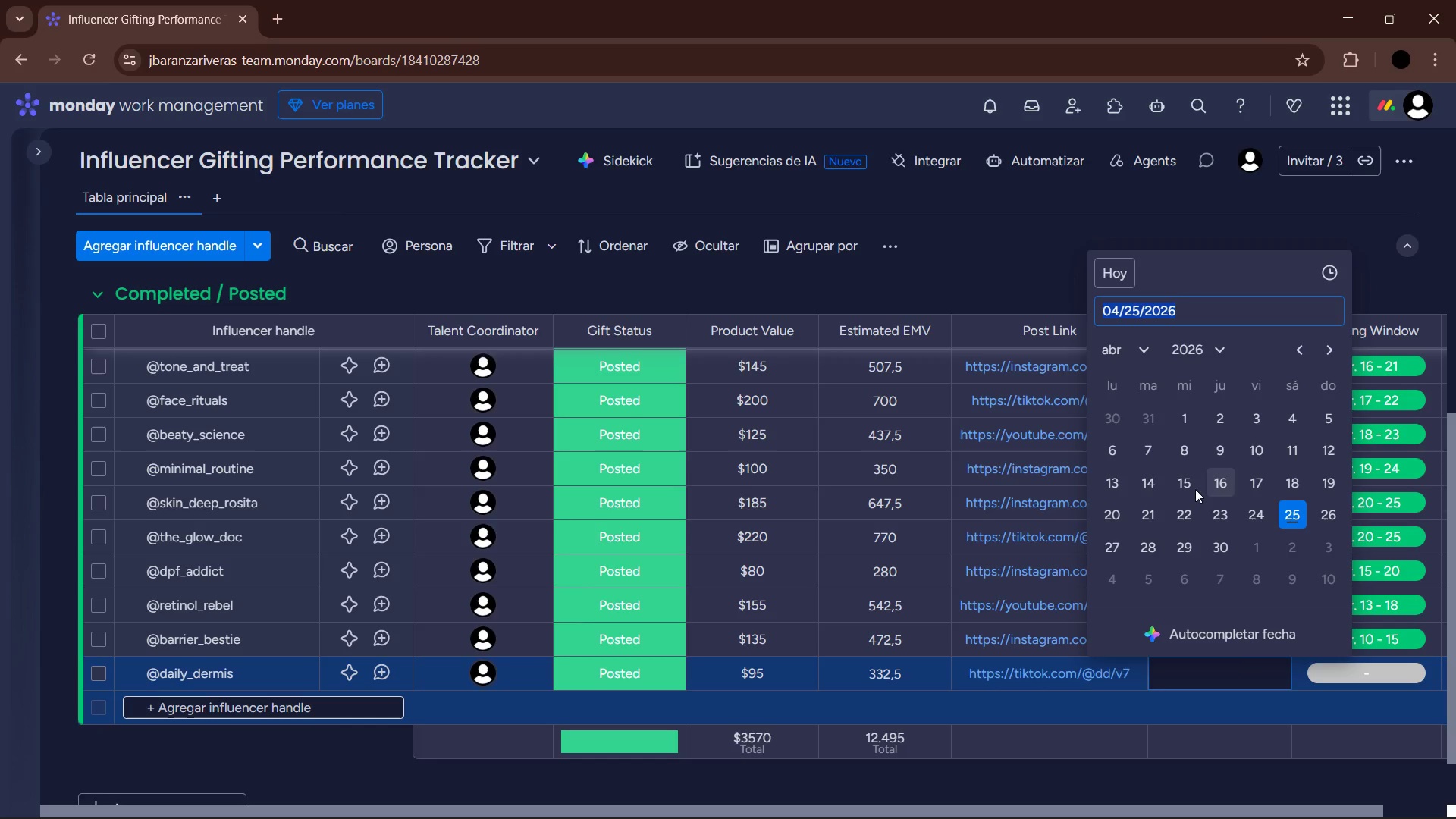 
left_click([1338, 443])
 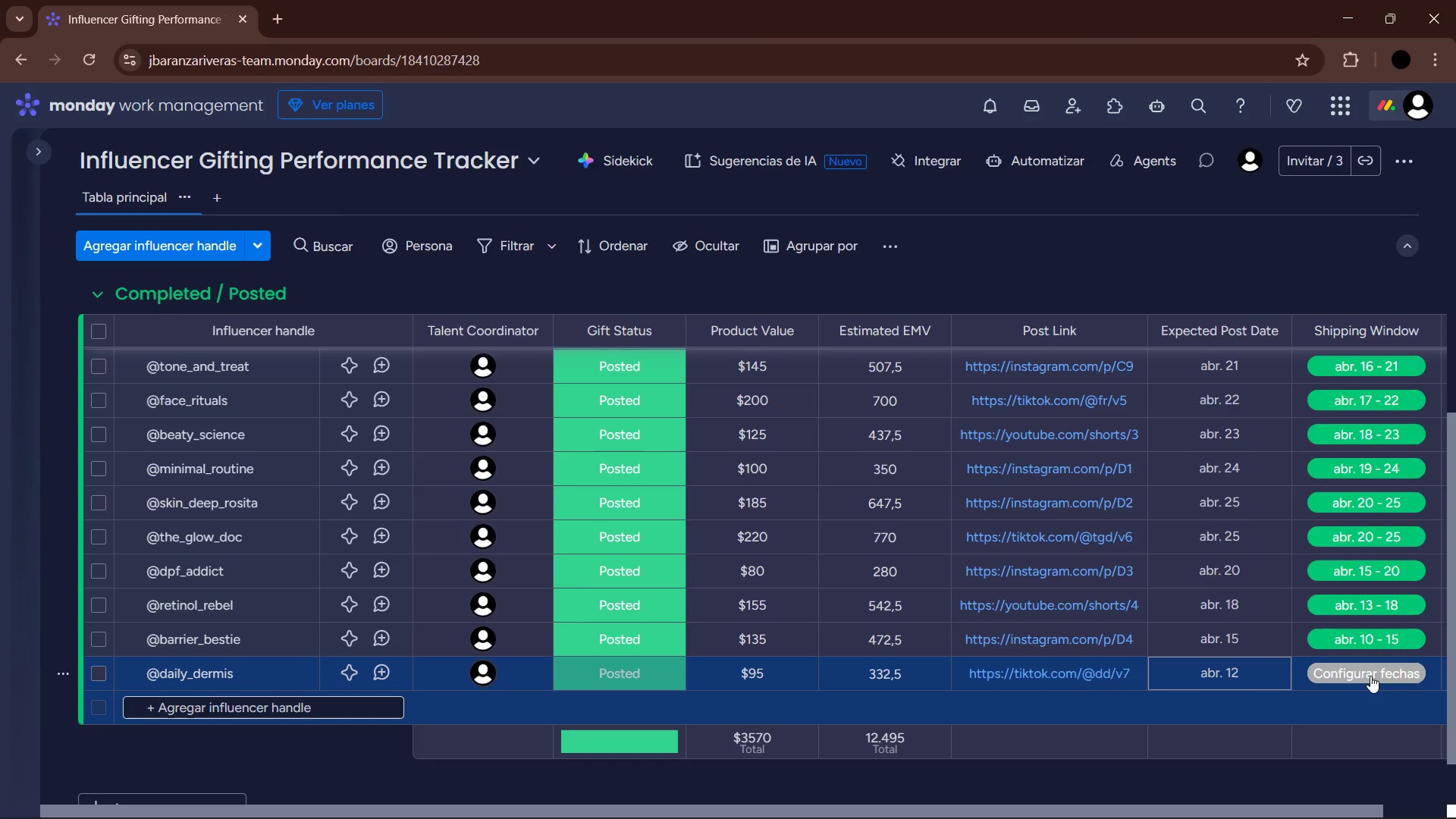 
wait(7.53)
 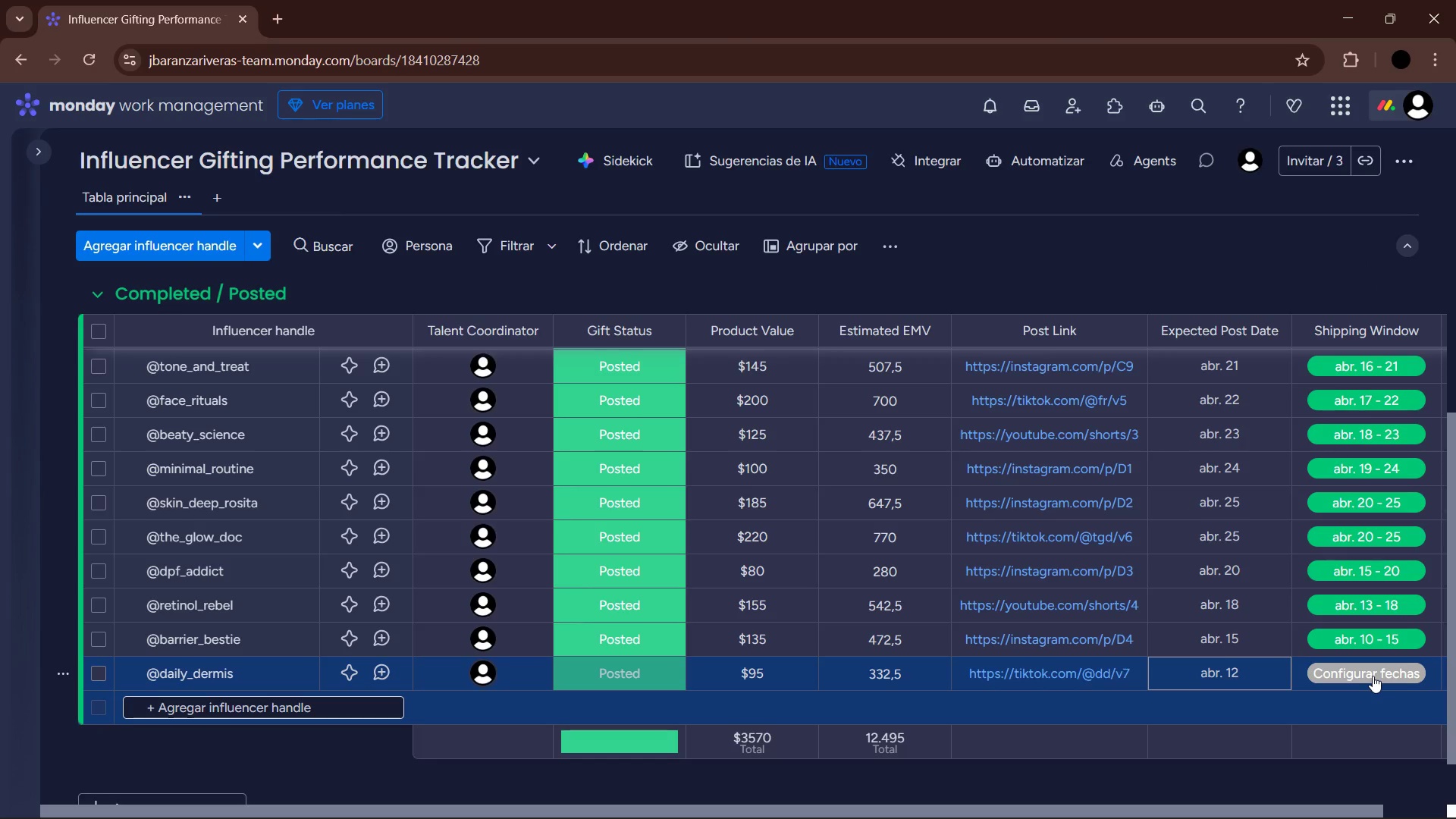 
left_click([1253, 483])
 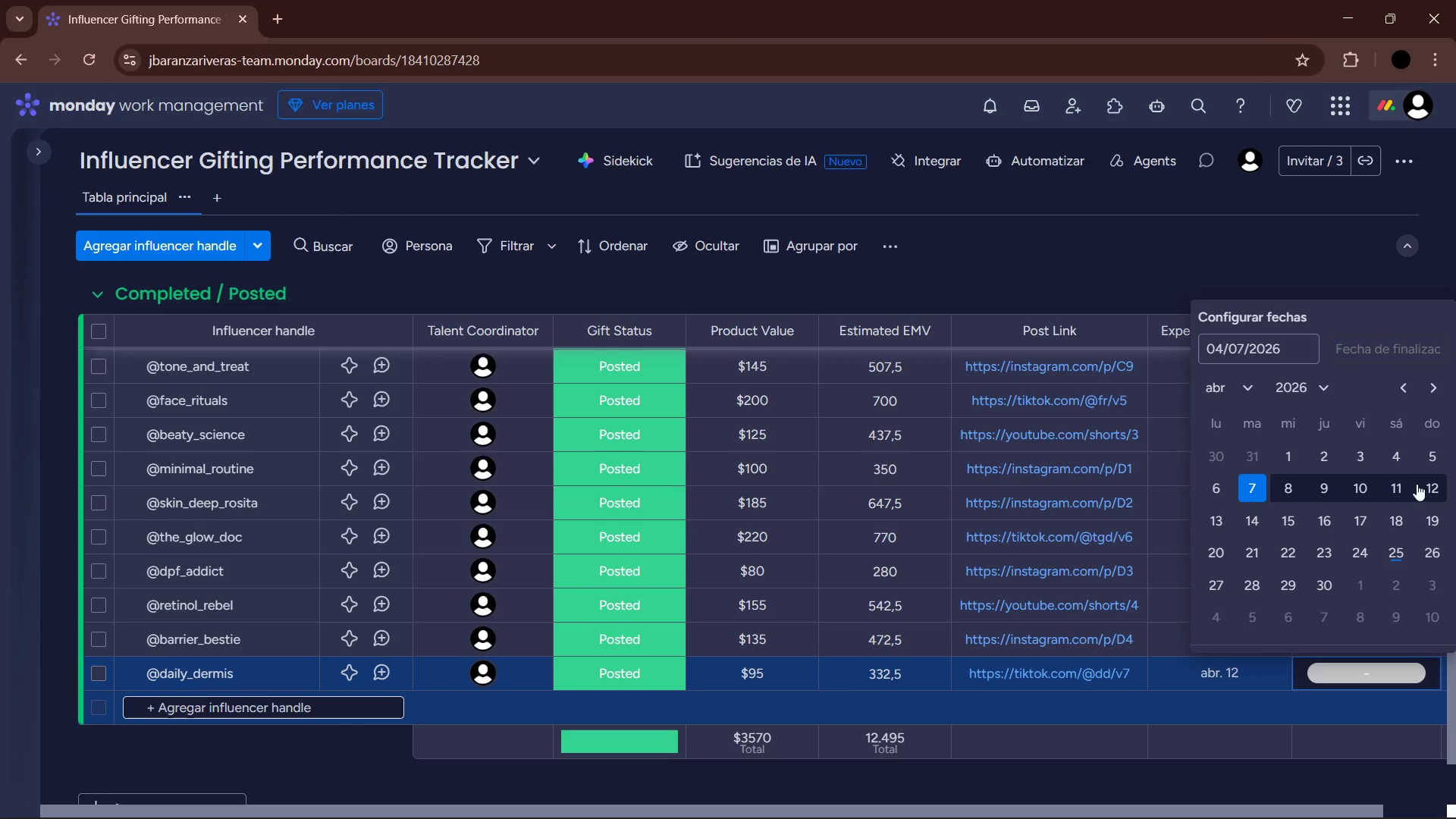 
left_click([1437, 485])
 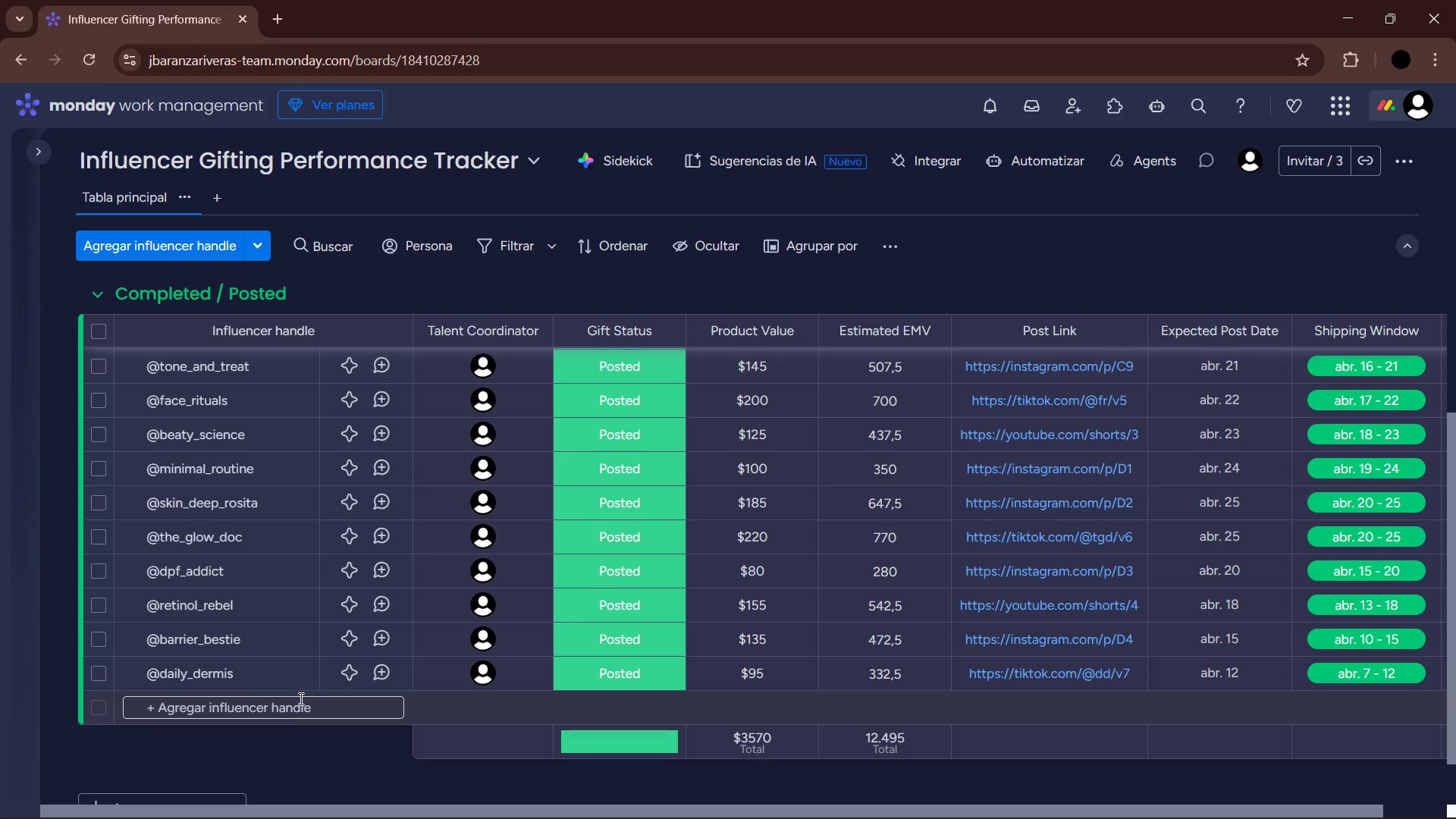 
wait(6.41)
 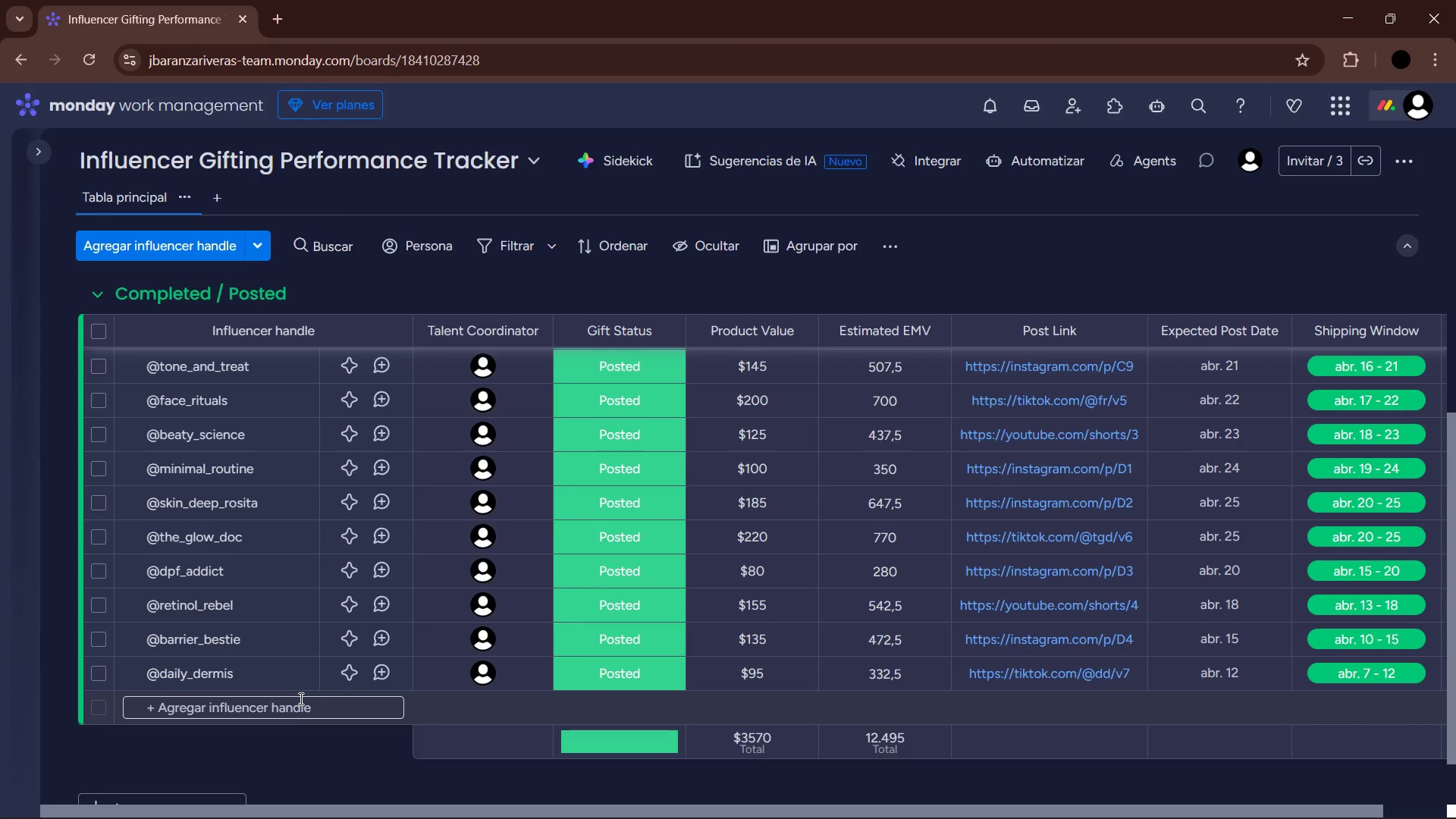 
key(Alt+Control+Q)
 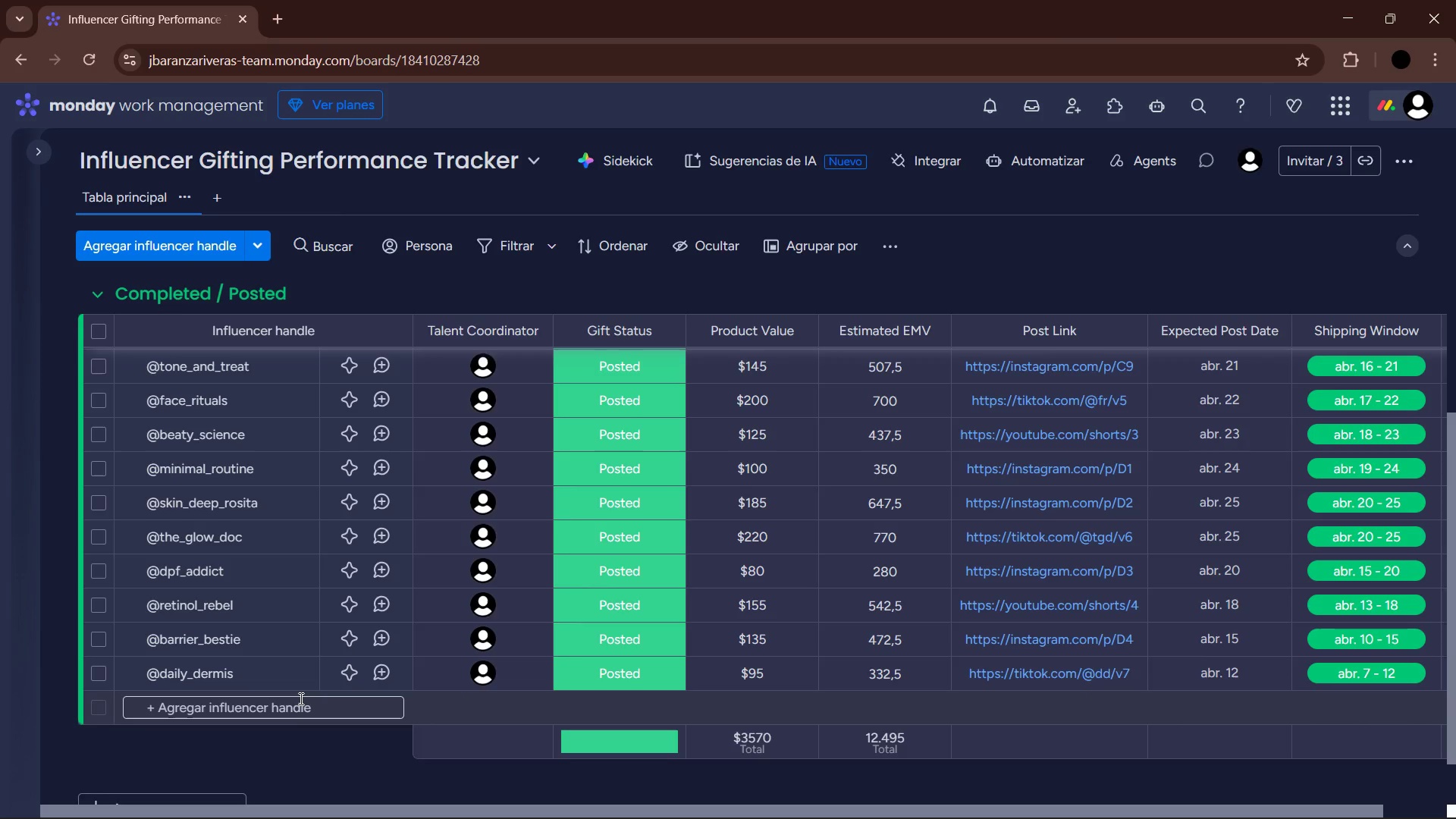 
type(skin_care_vai)
key(Backspace)
type(uklt)
key(Backspace)
key(Backspace)
 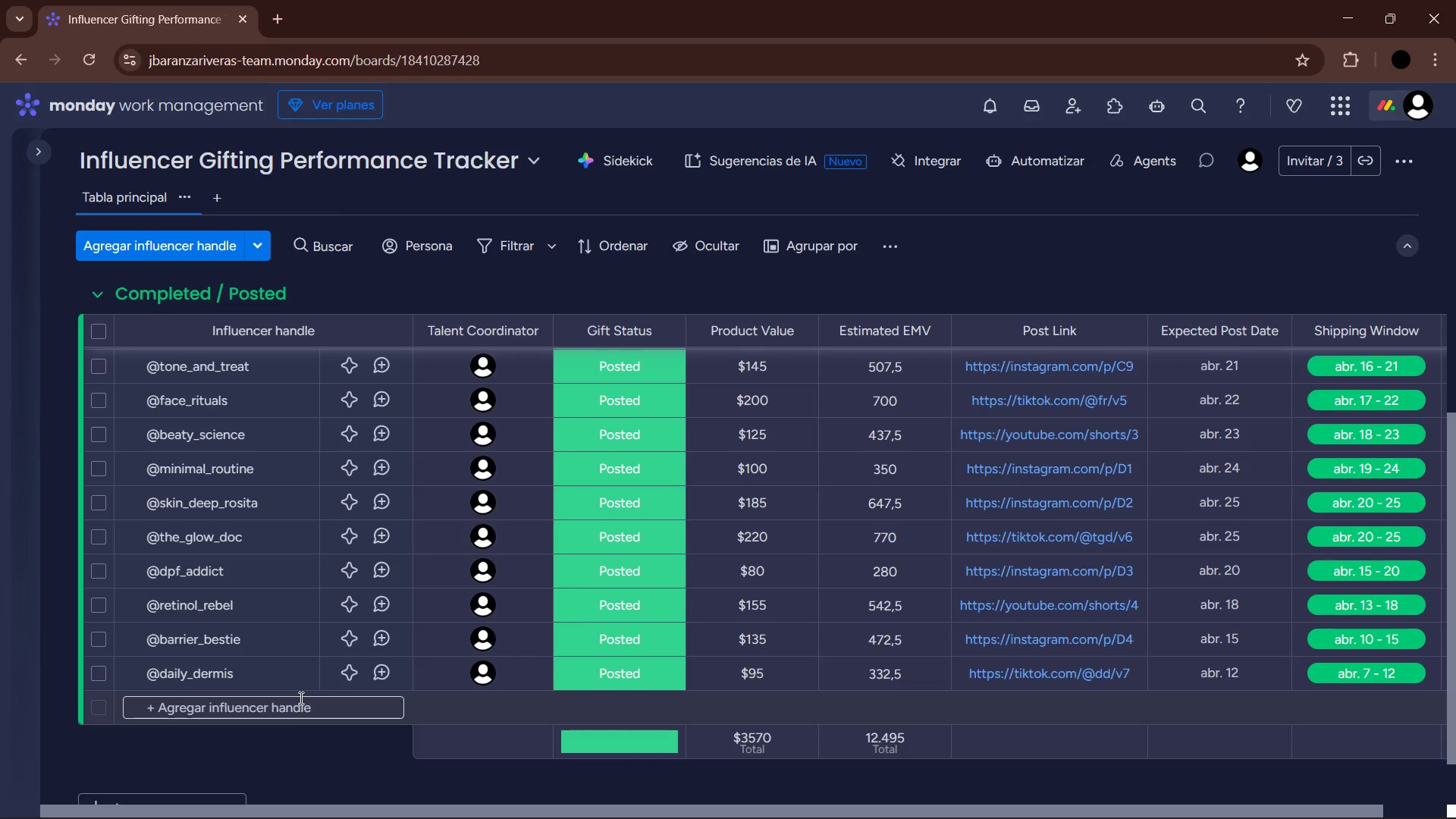 
key(Alt+Control+Q)
 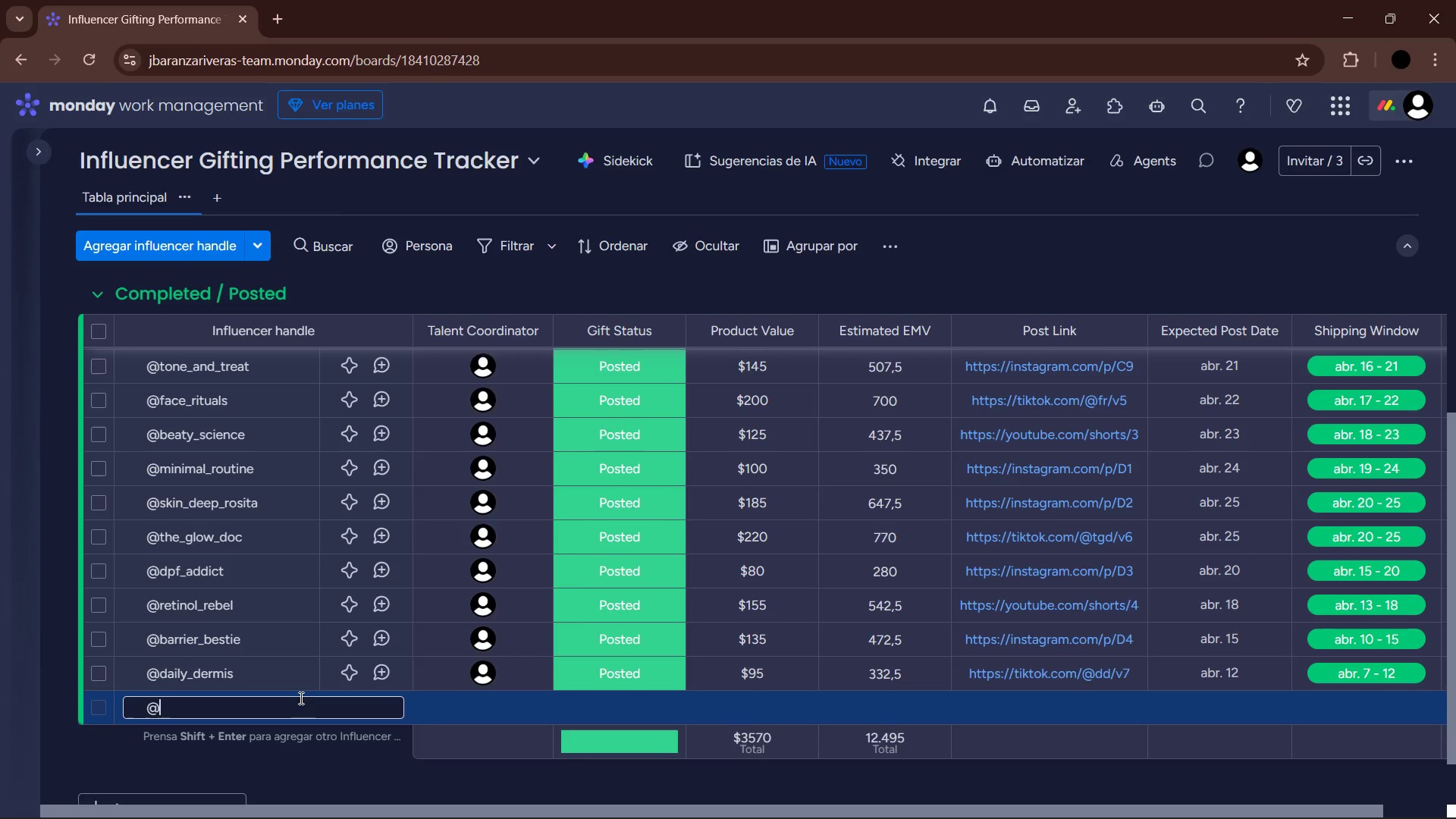 
type(skin_caree)
key(Backspace)
key(Backspace)
type(e_vault)
 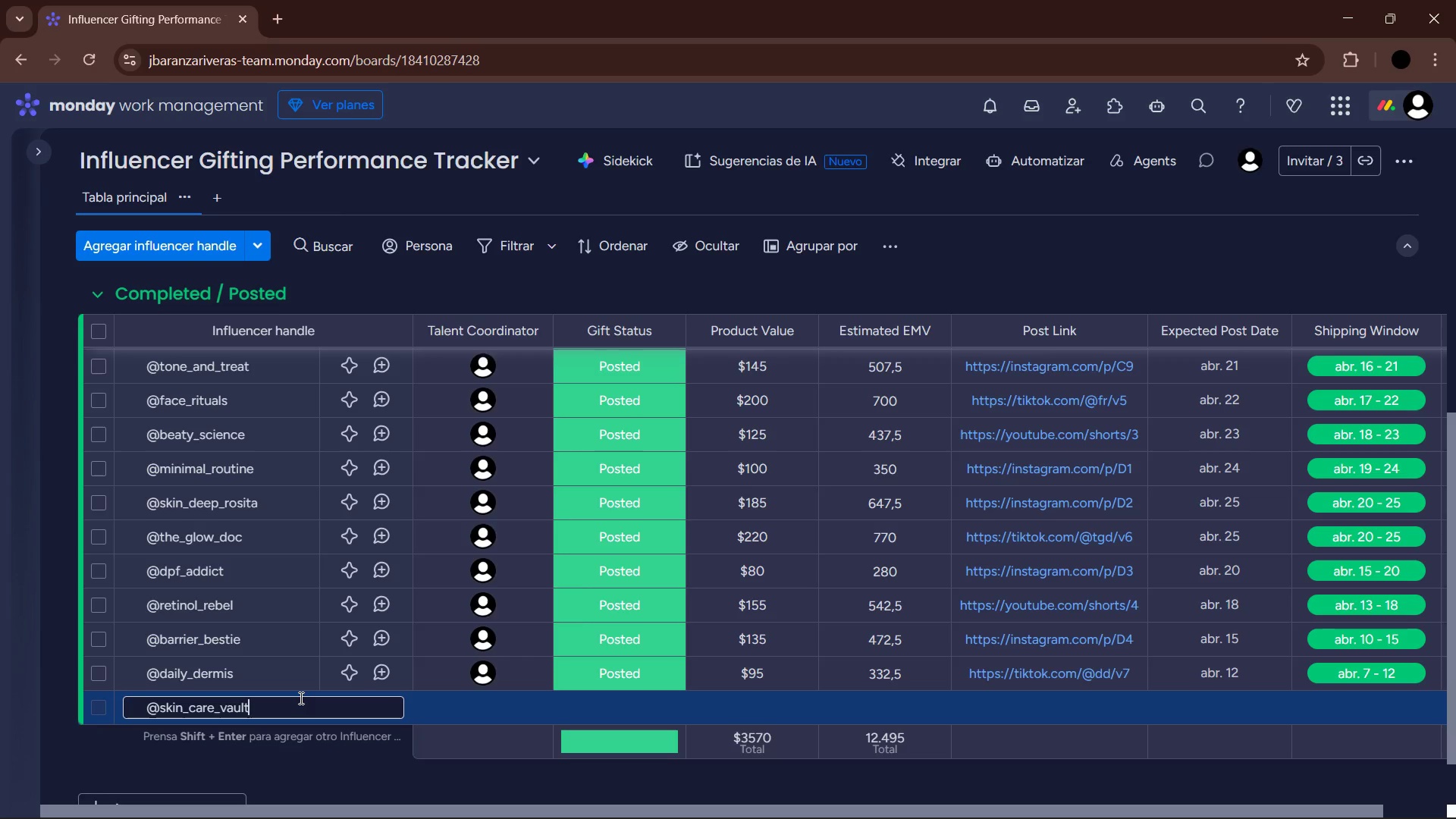 
key(Enter)
 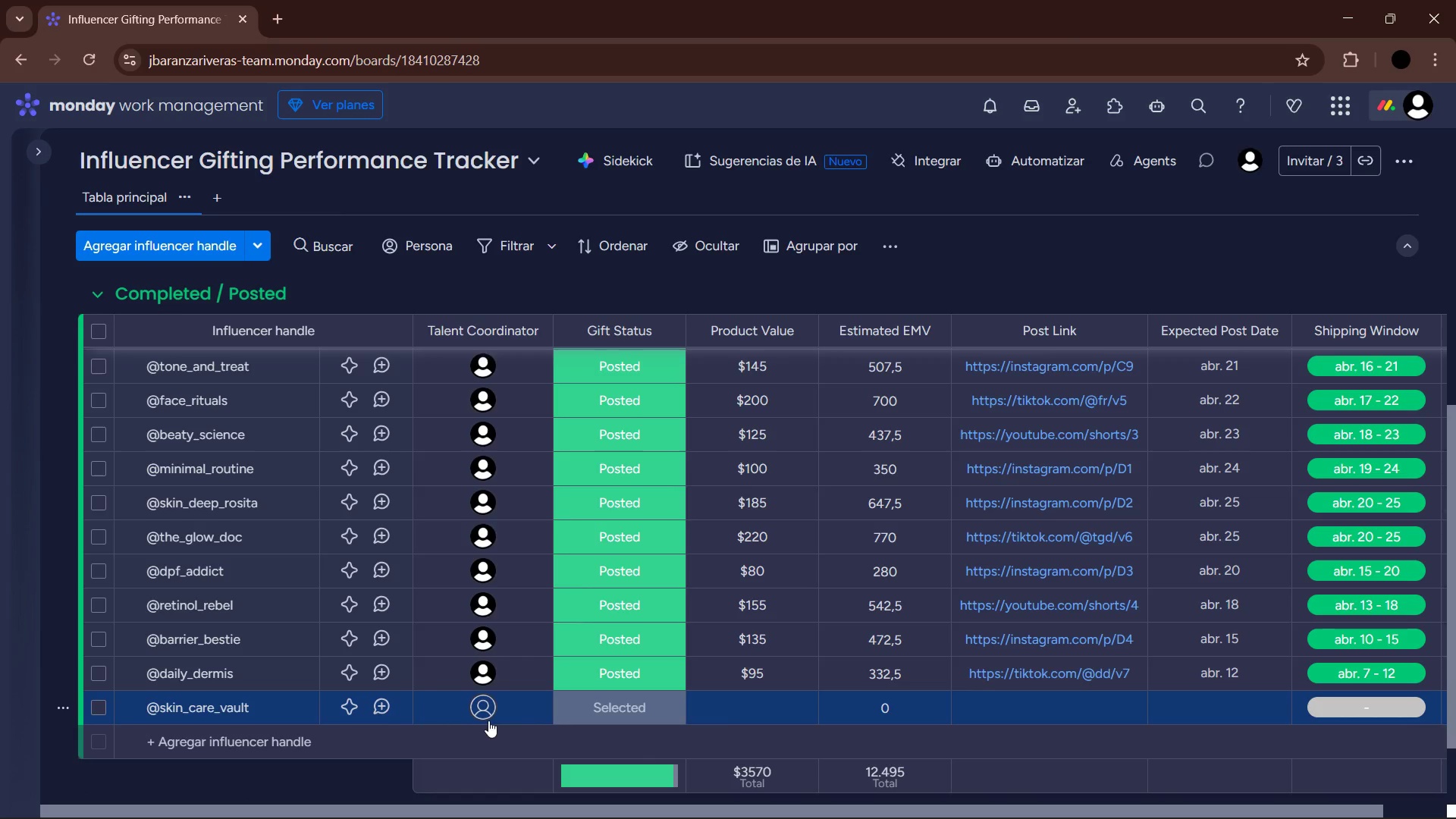 
left_click([439, 461])
 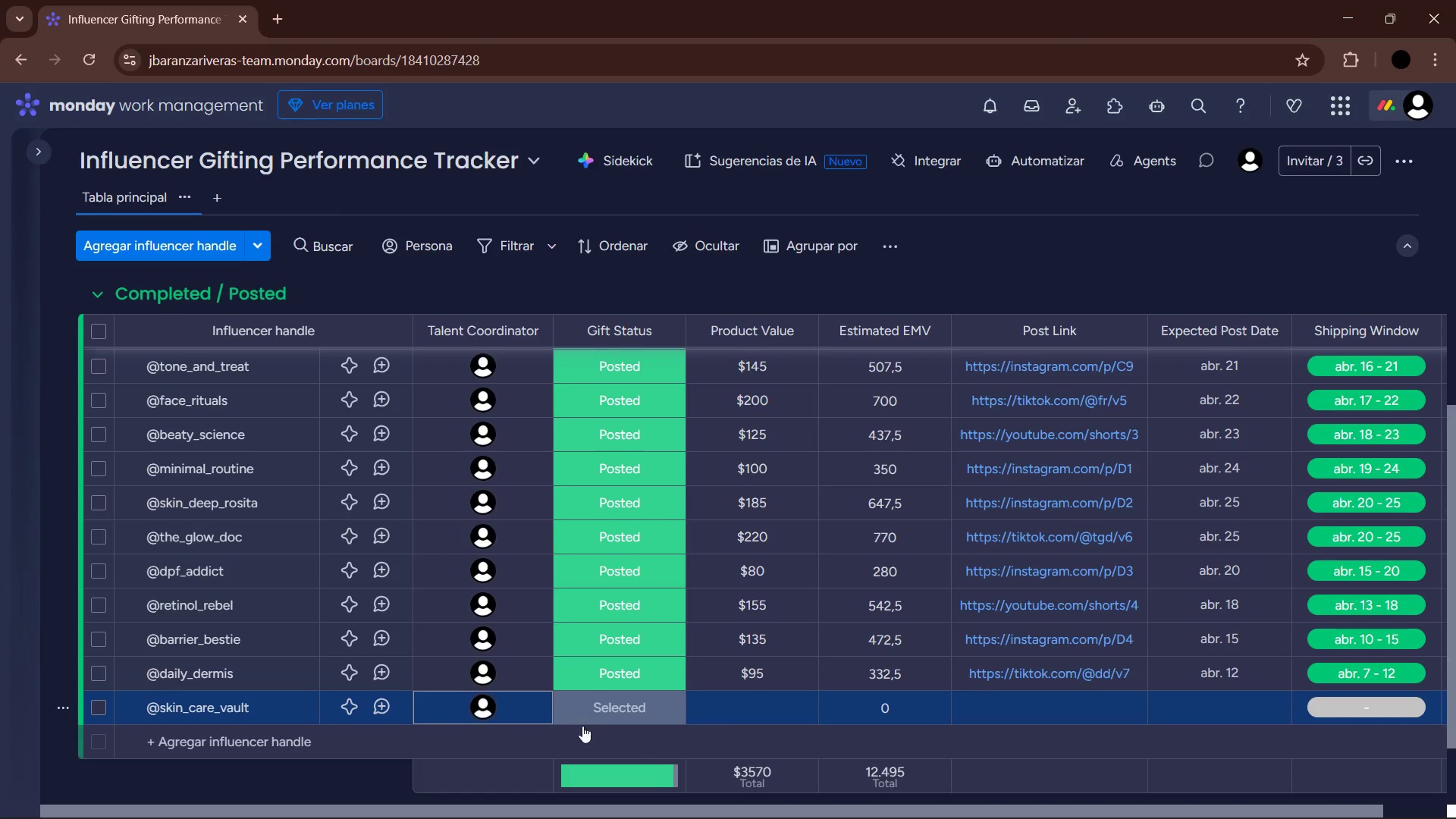 
left_click([573, 709])
 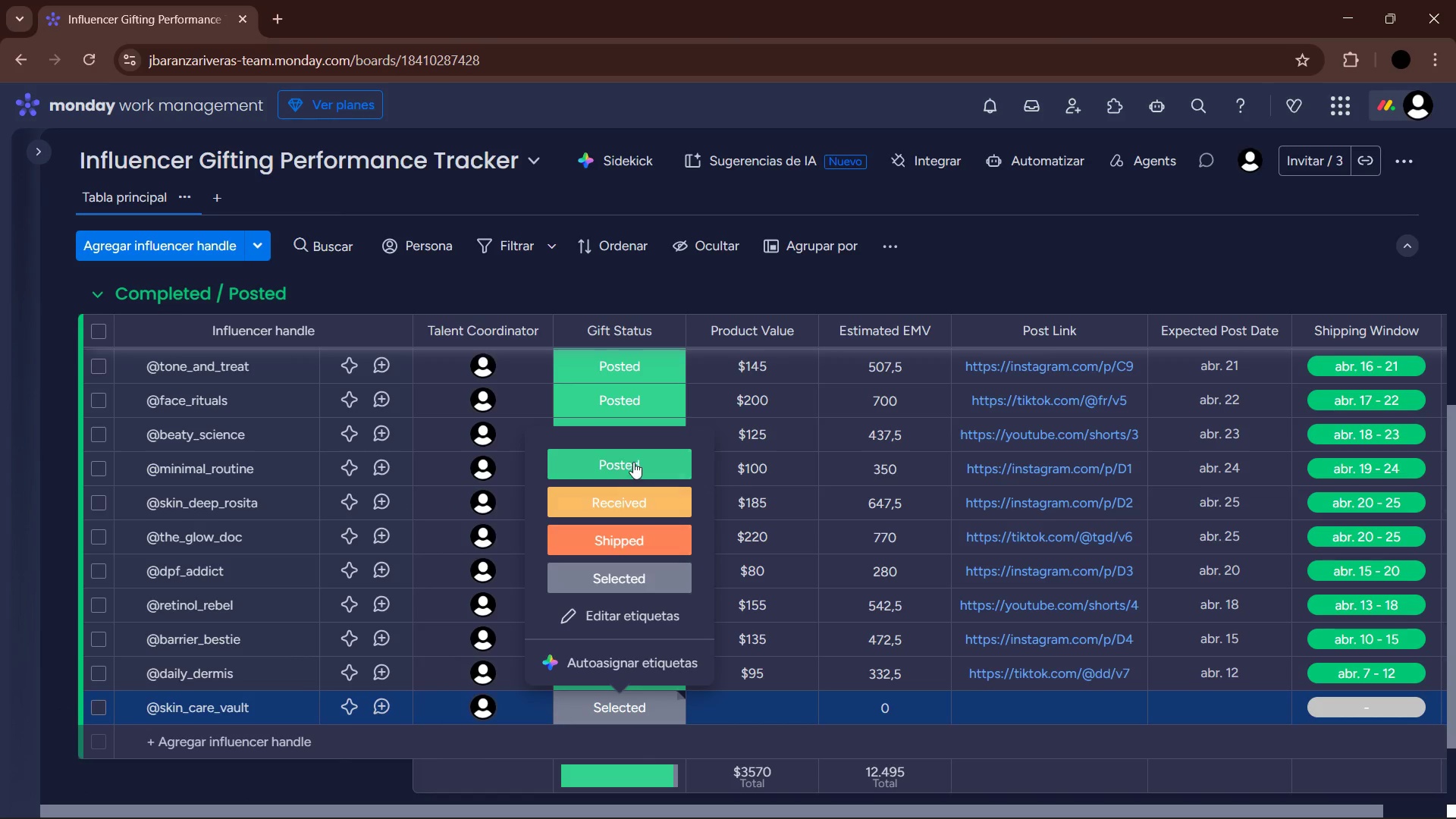 
left_click([637, 455])
 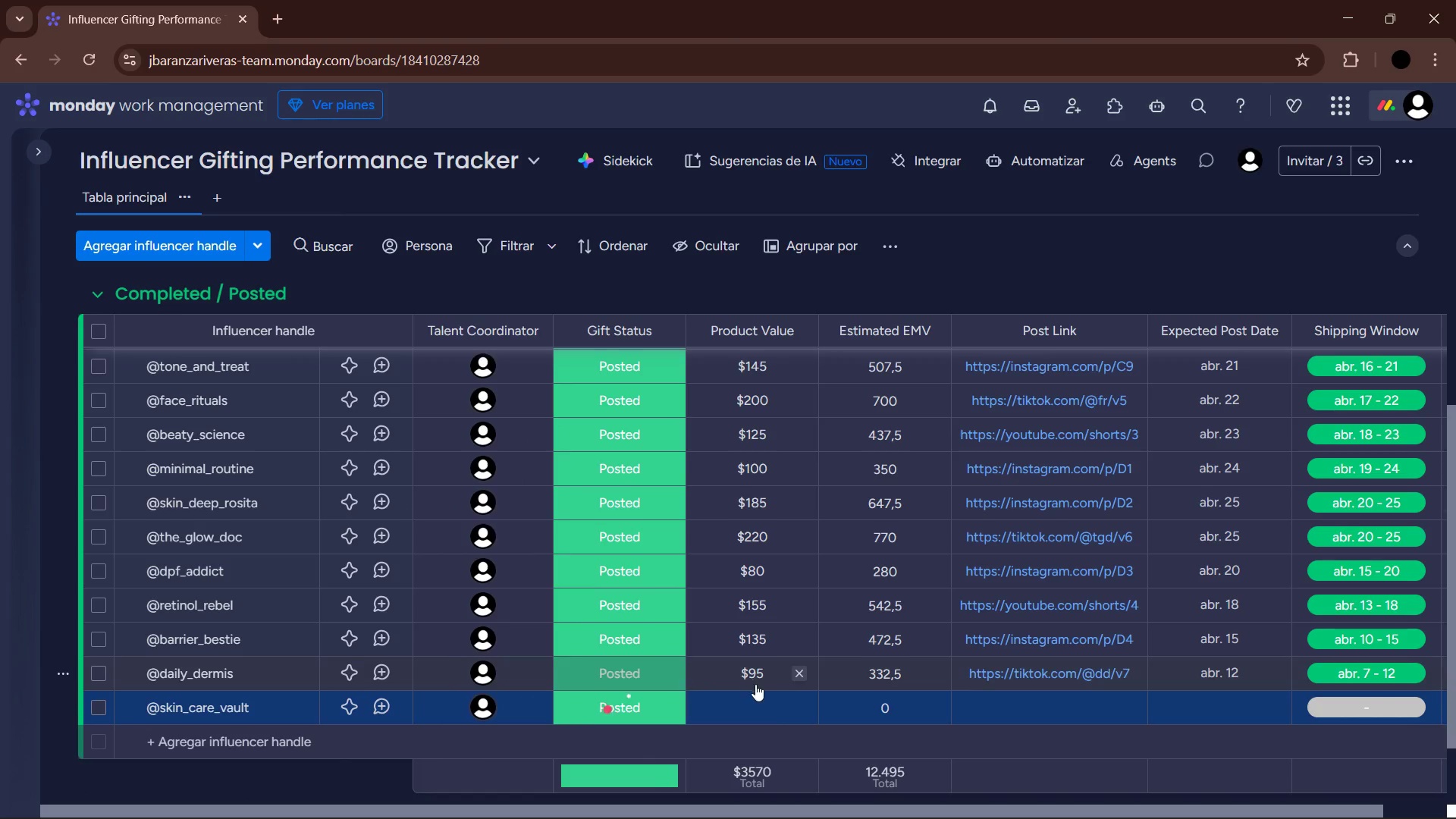 
left_click([767, 705])
 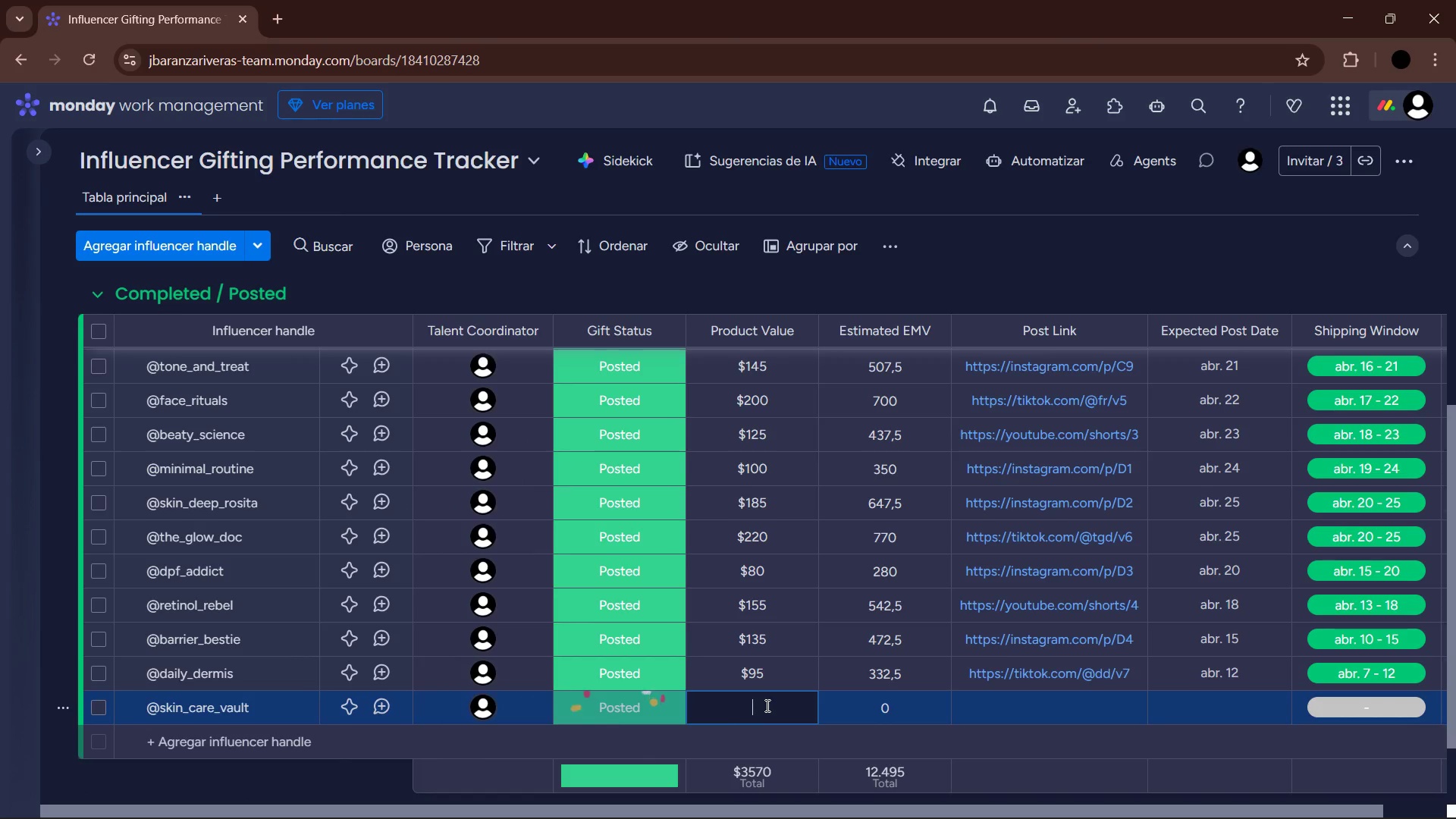 
key(Numpad2)
 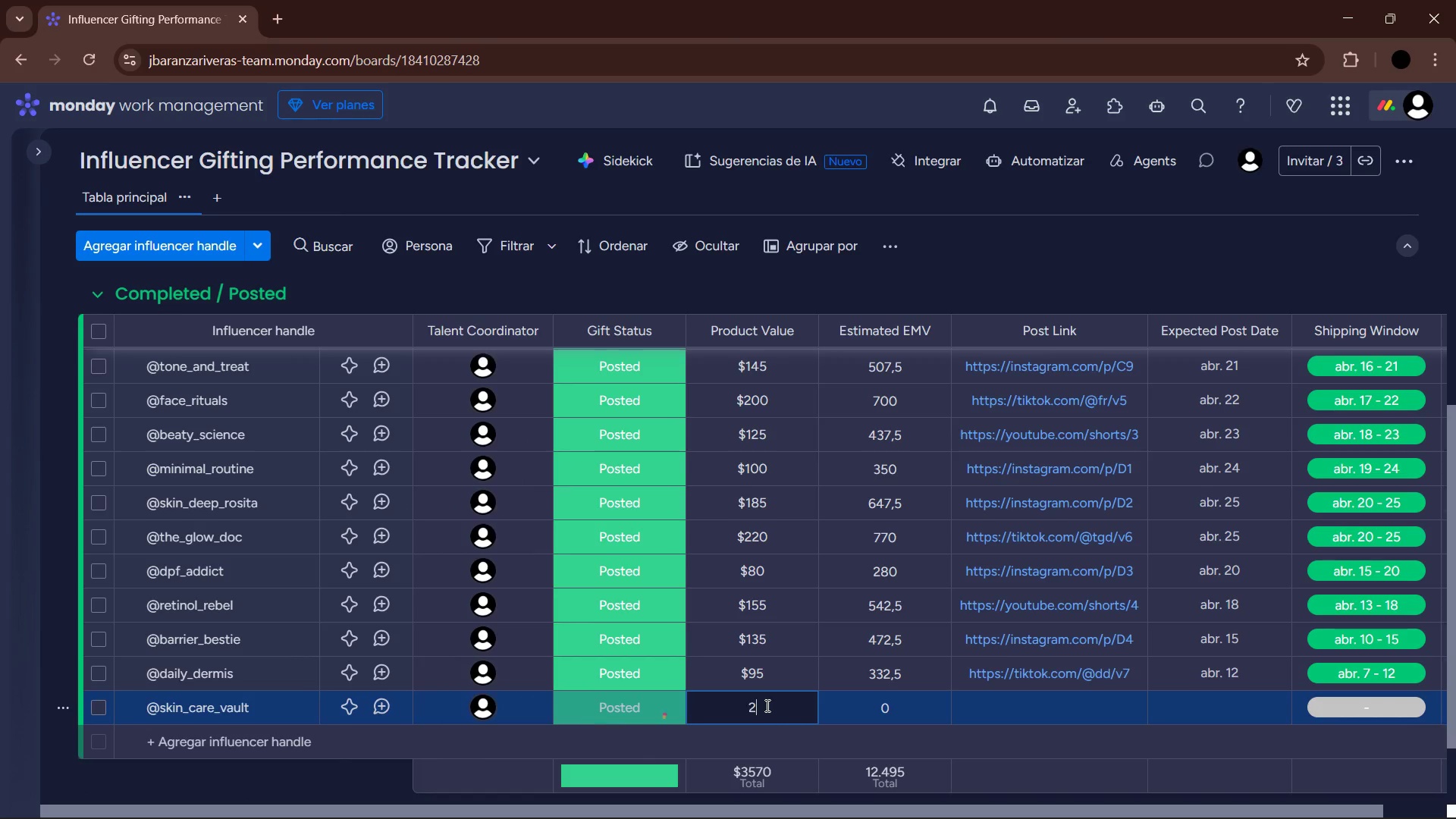 
key(Numpad4)
 